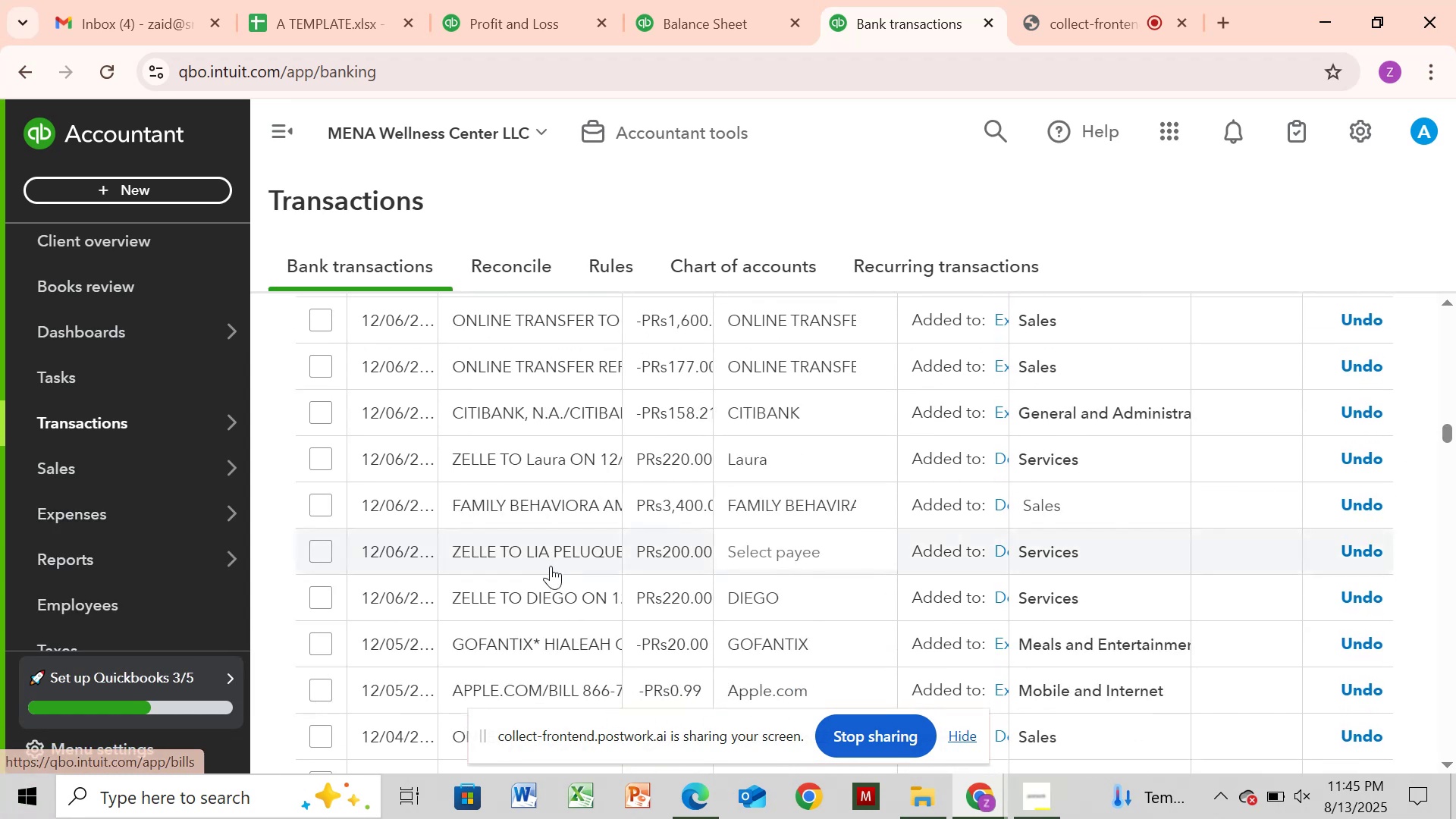 
left_click([551, 549])
 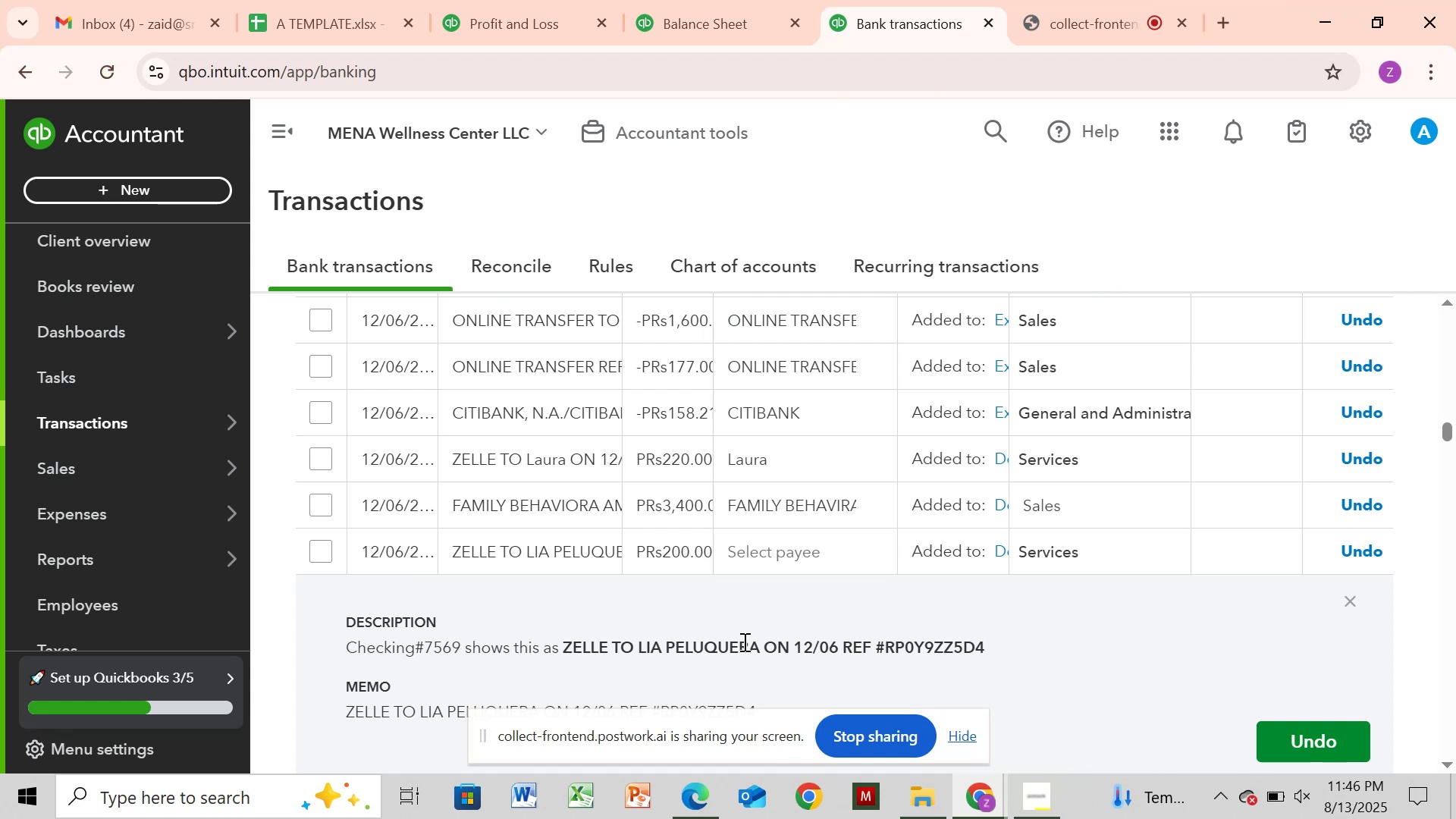 
left_click_drag(start_coordinate=[665, 644], to_coordinate=[948, 620])
 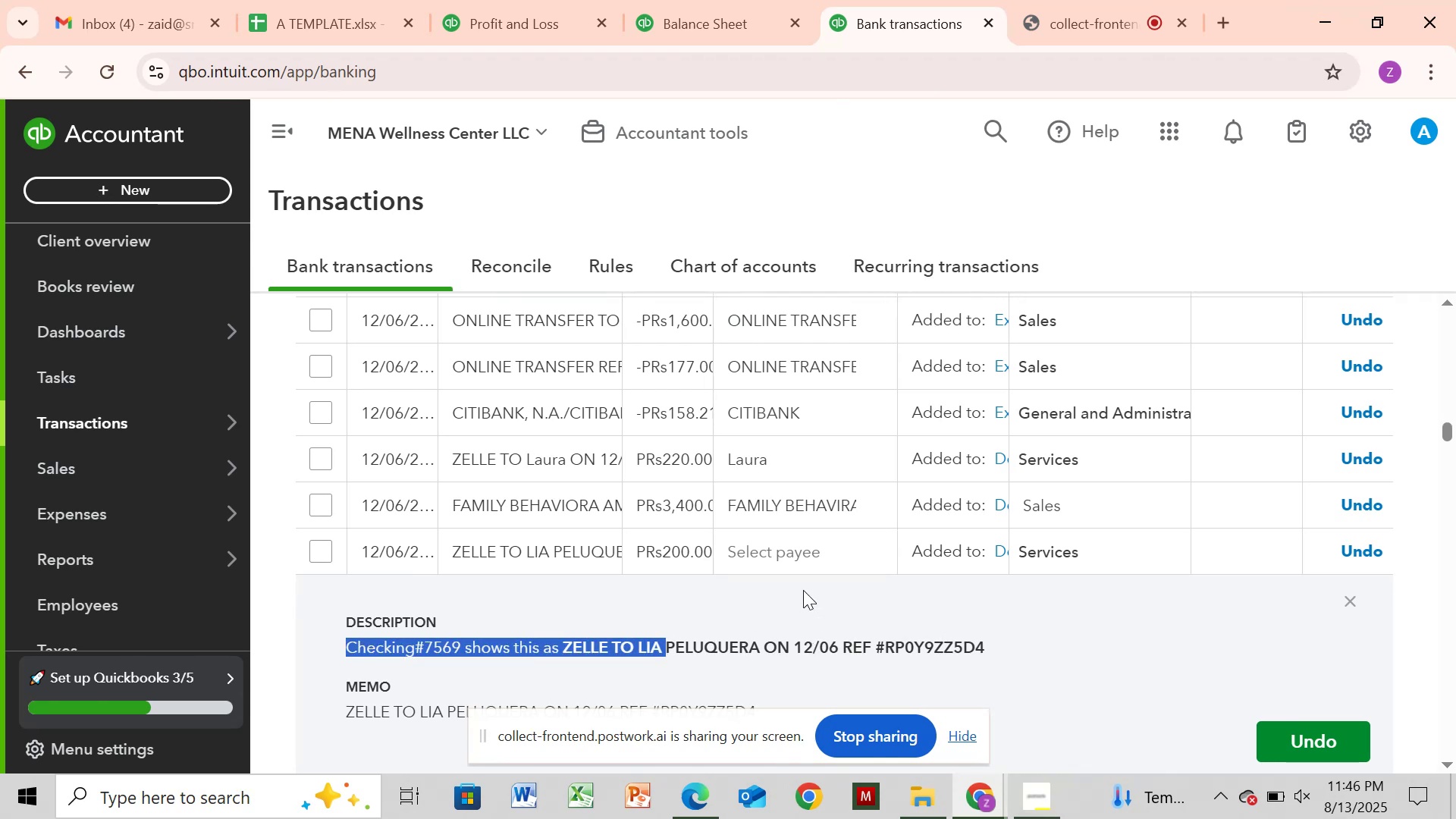 
left_click([803, 589])
 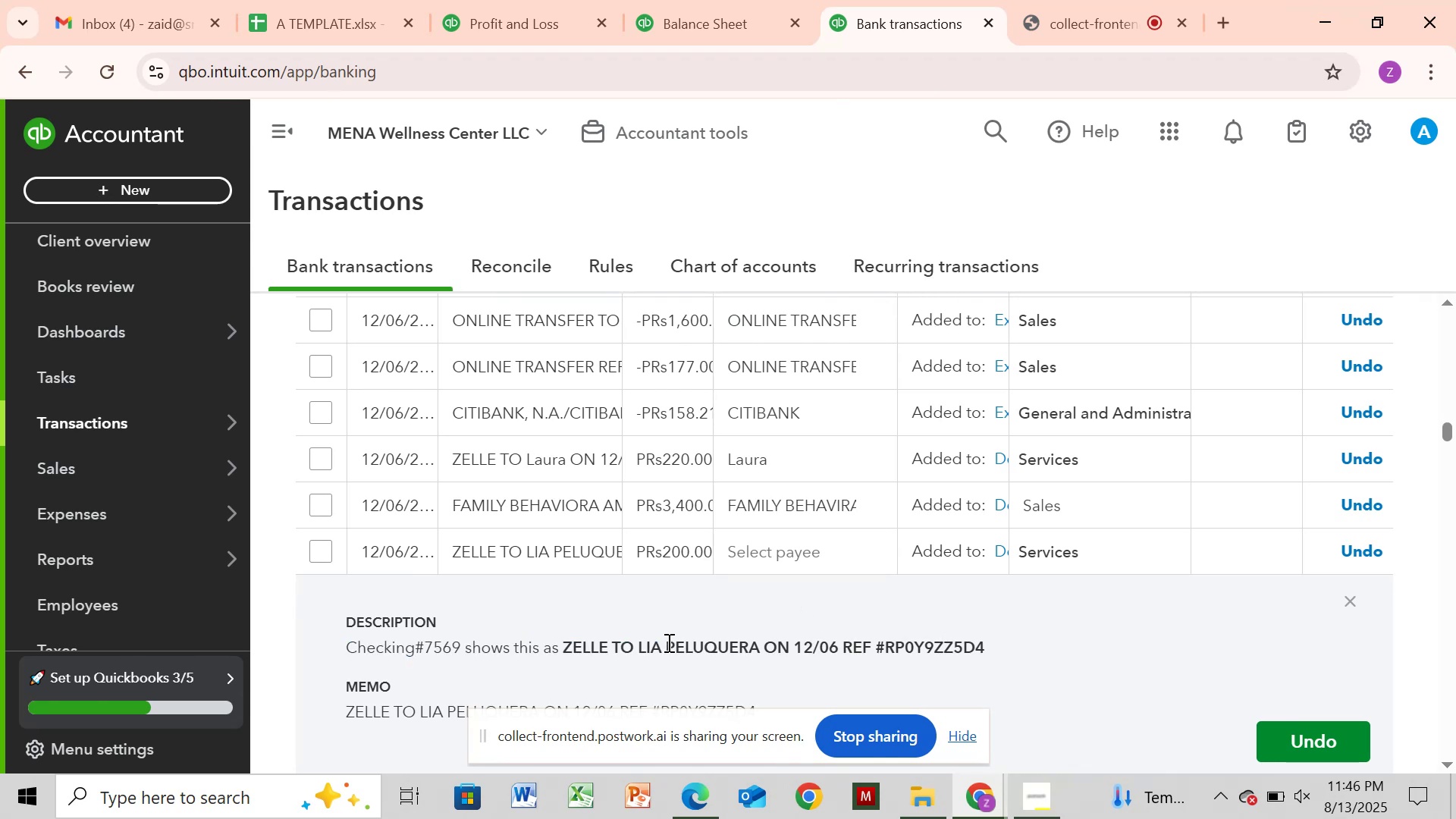 
left_click_drag(start_coordinate=[665, 645], to_coordinate=[759, 648])
 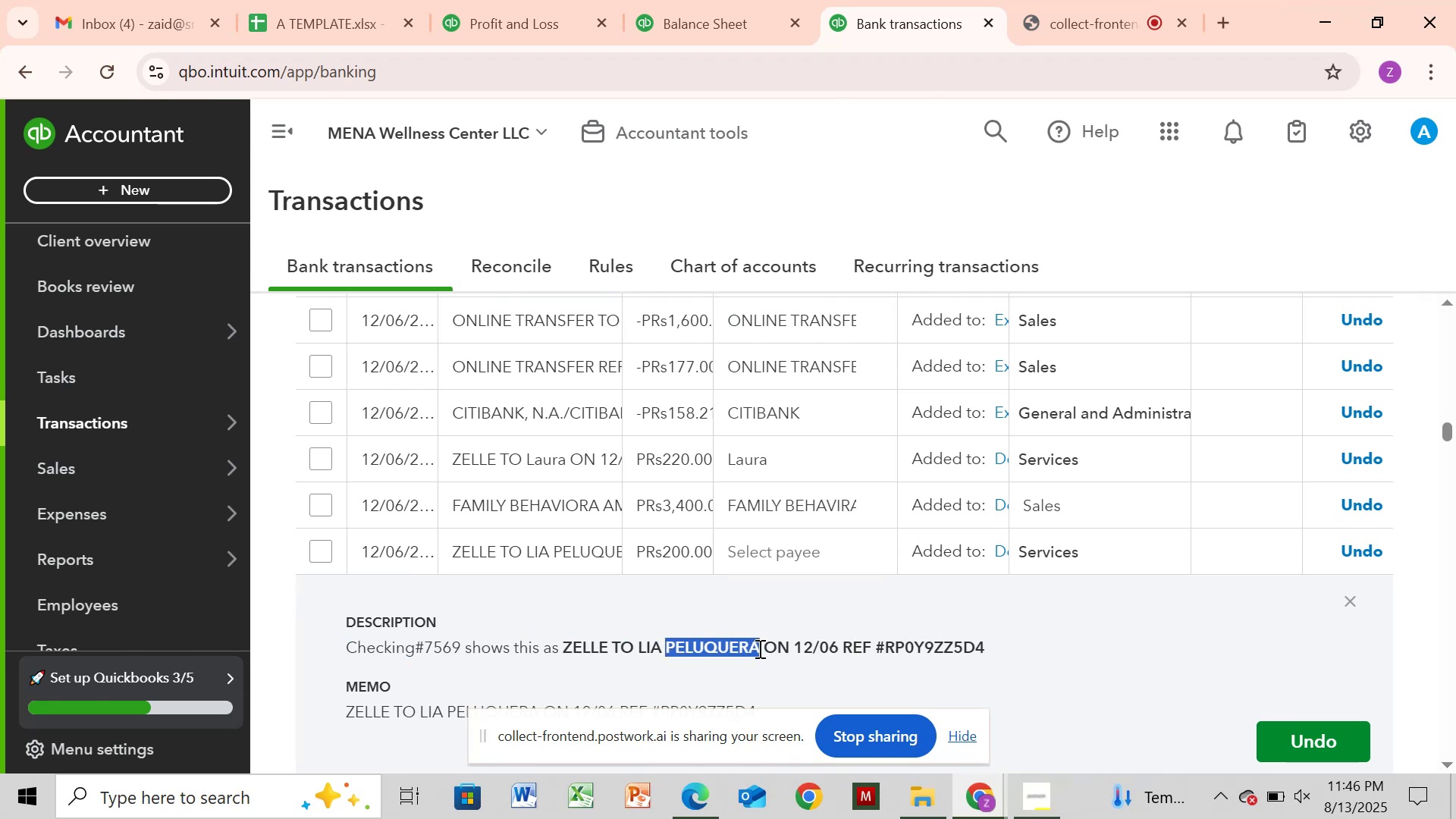 
key(Control+C)
 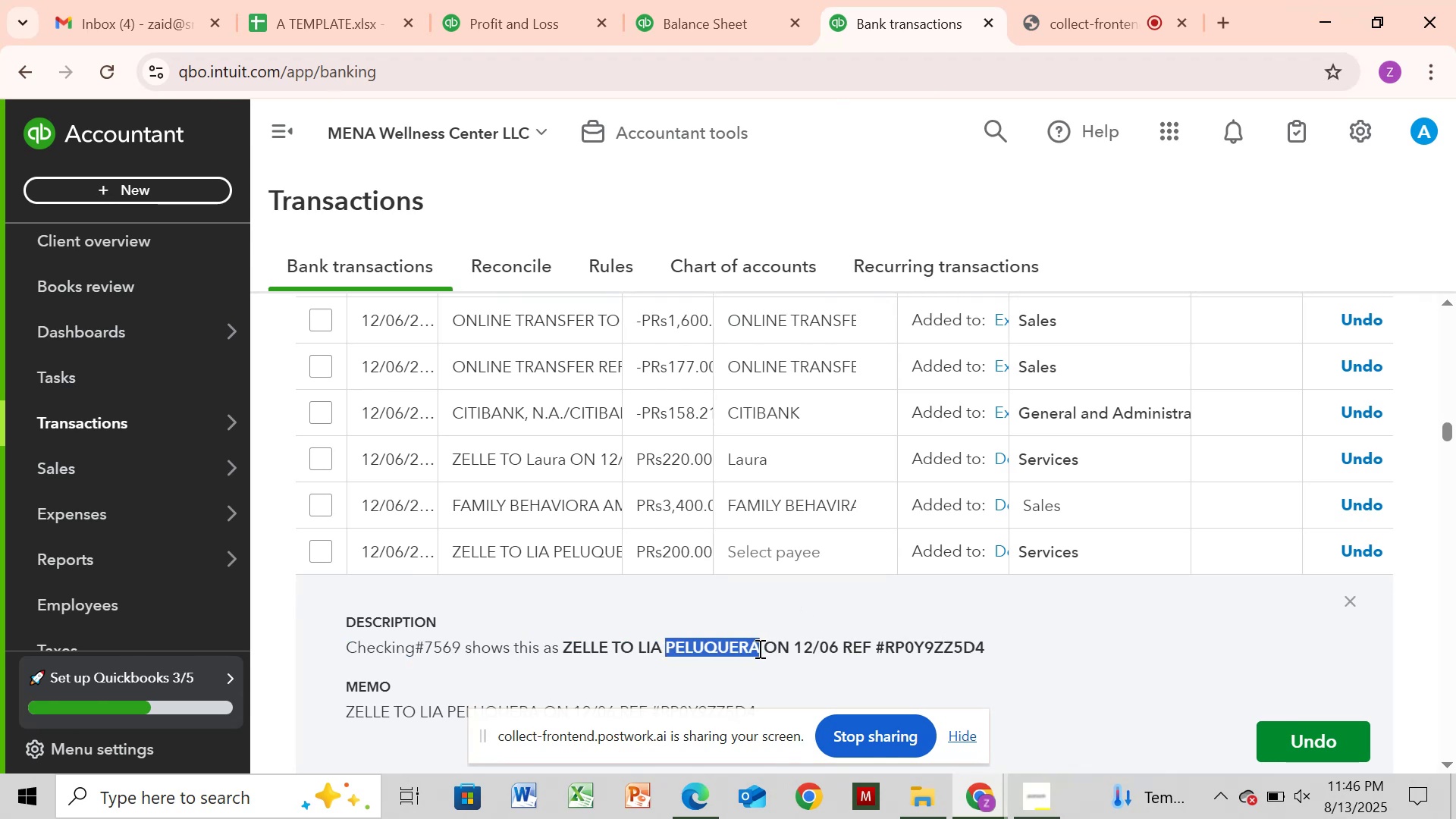 
key(Control+C)
 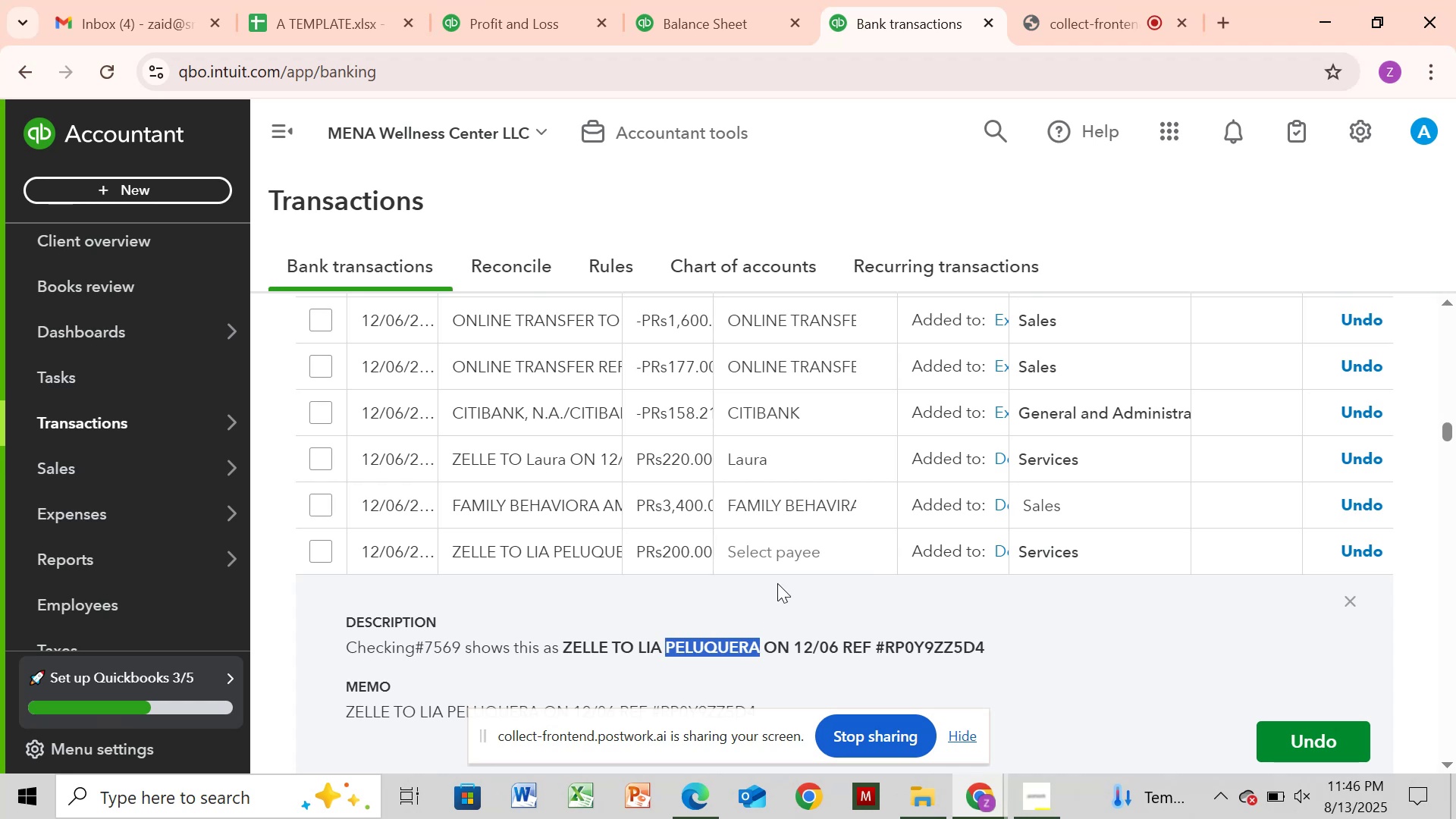 
left_click([805, 554])
 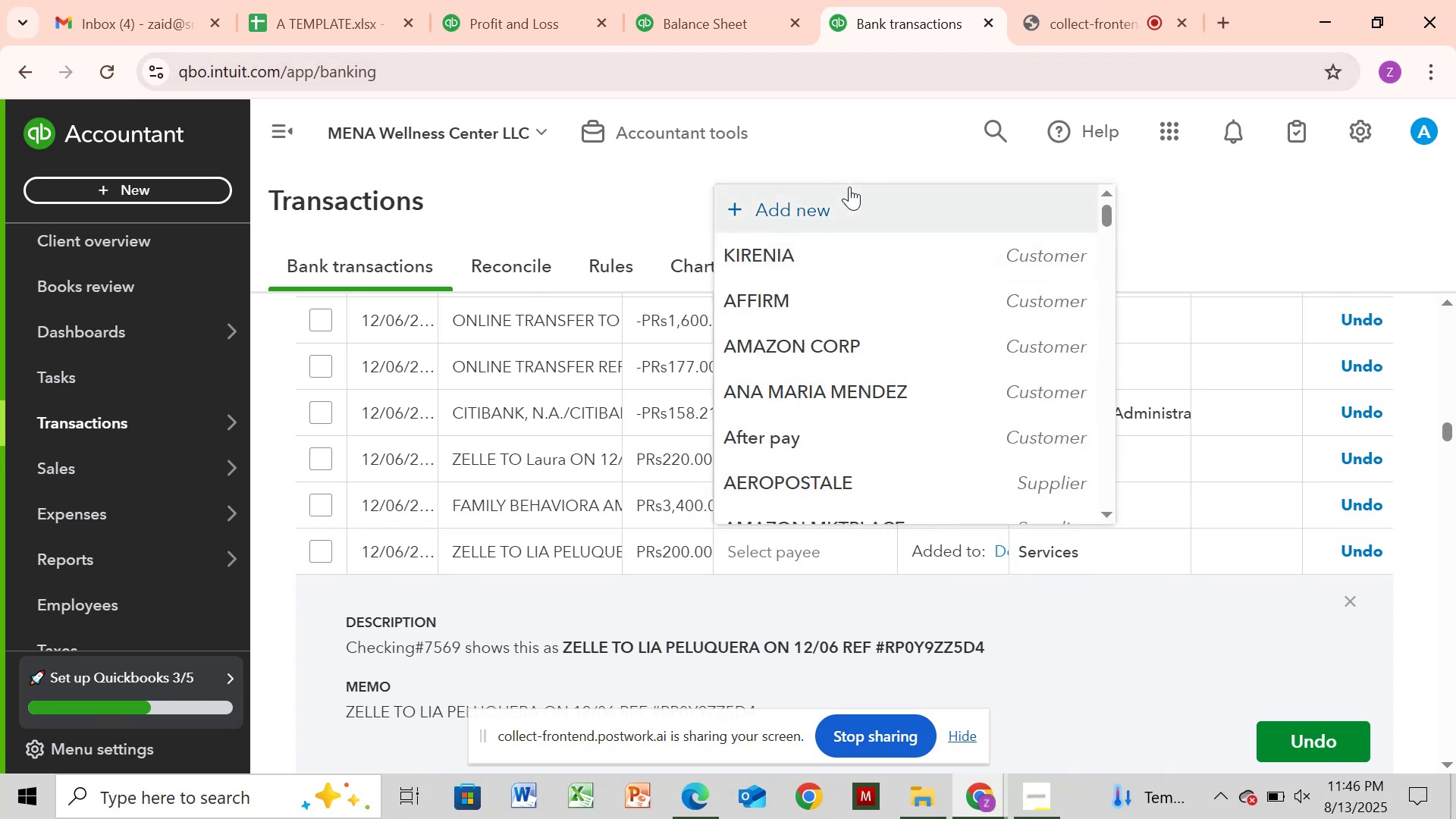 
left_click([850, 199])
 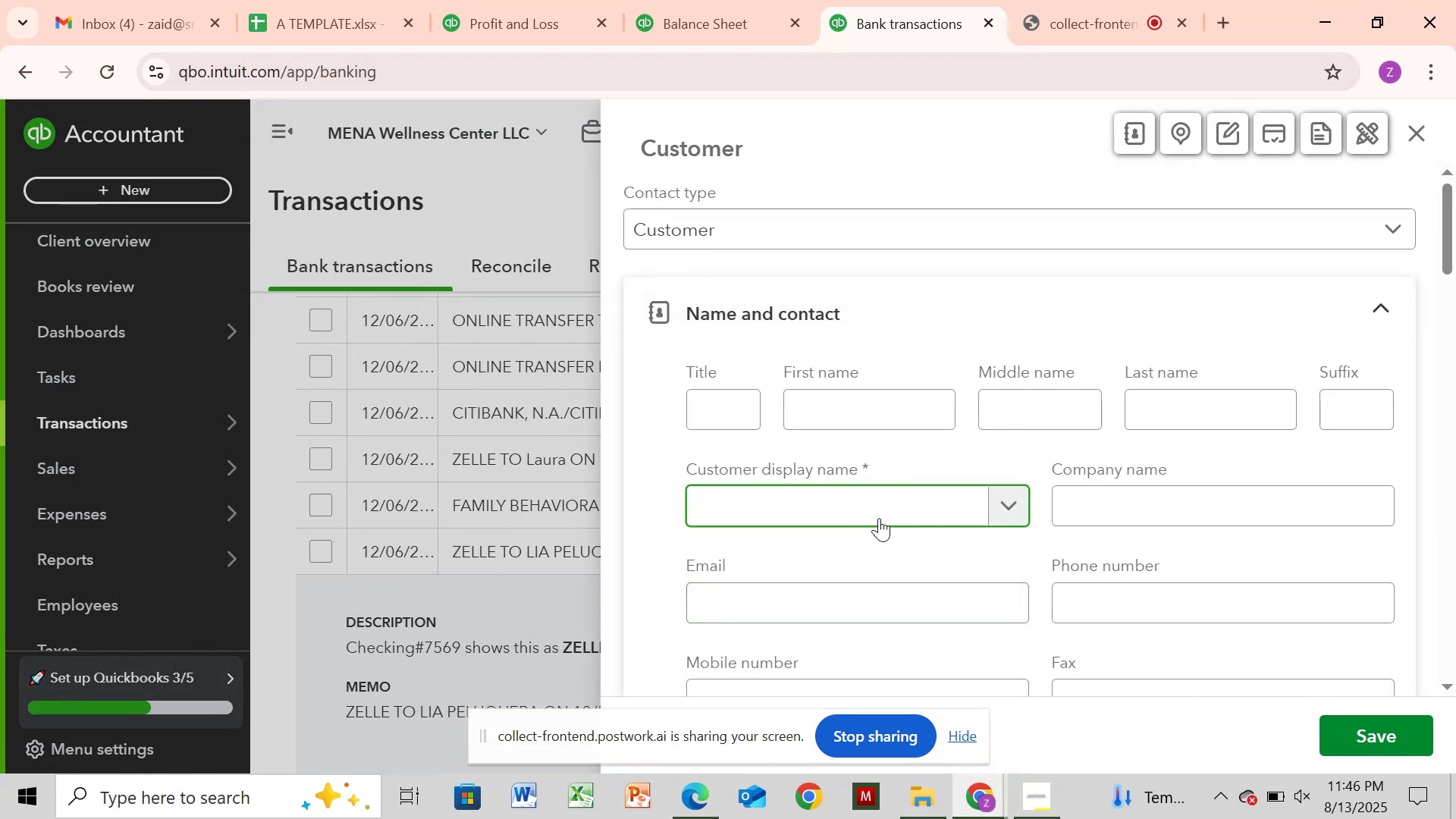 
key(Control+V)
 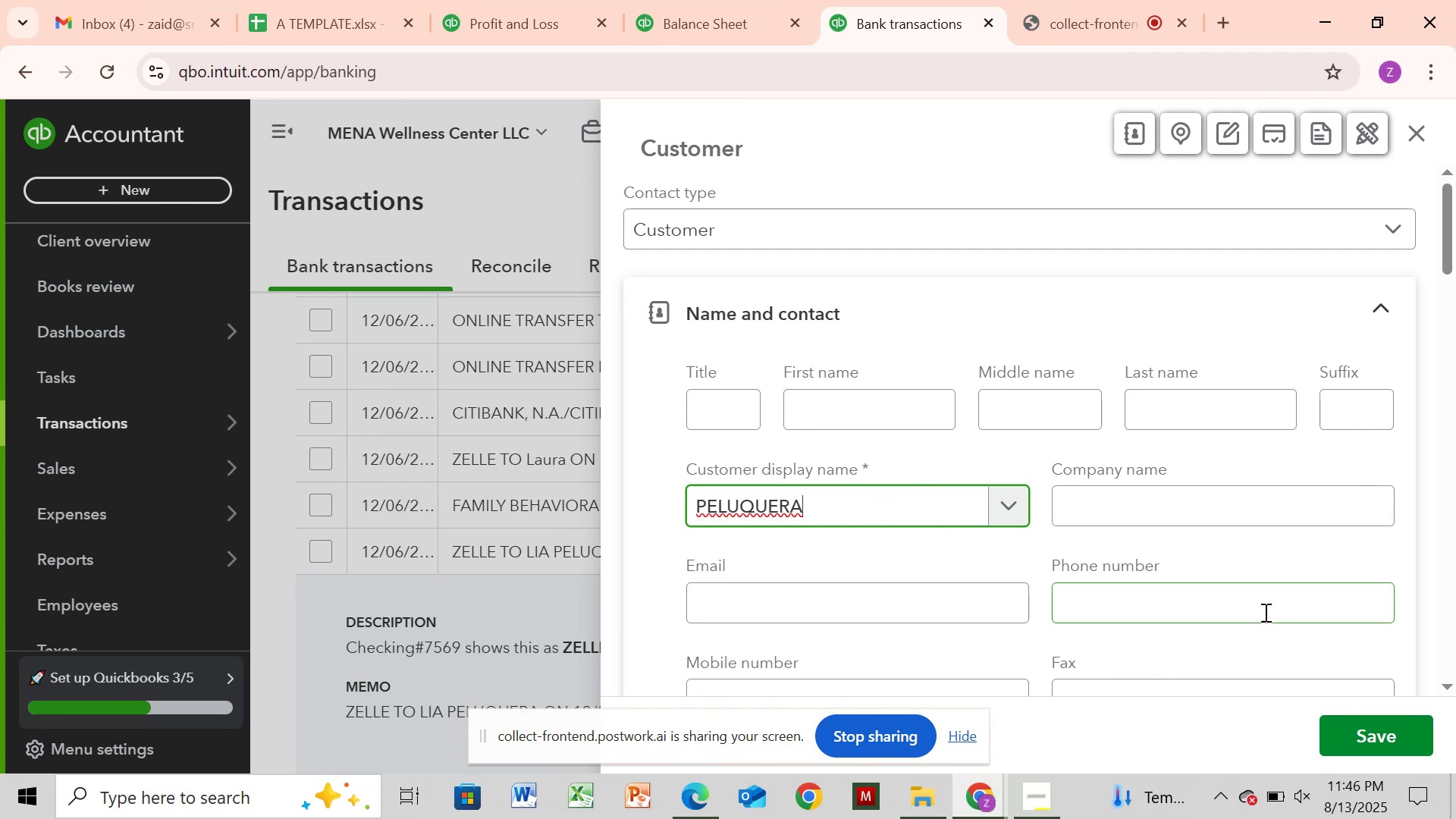 
left_click([1370, 727])
 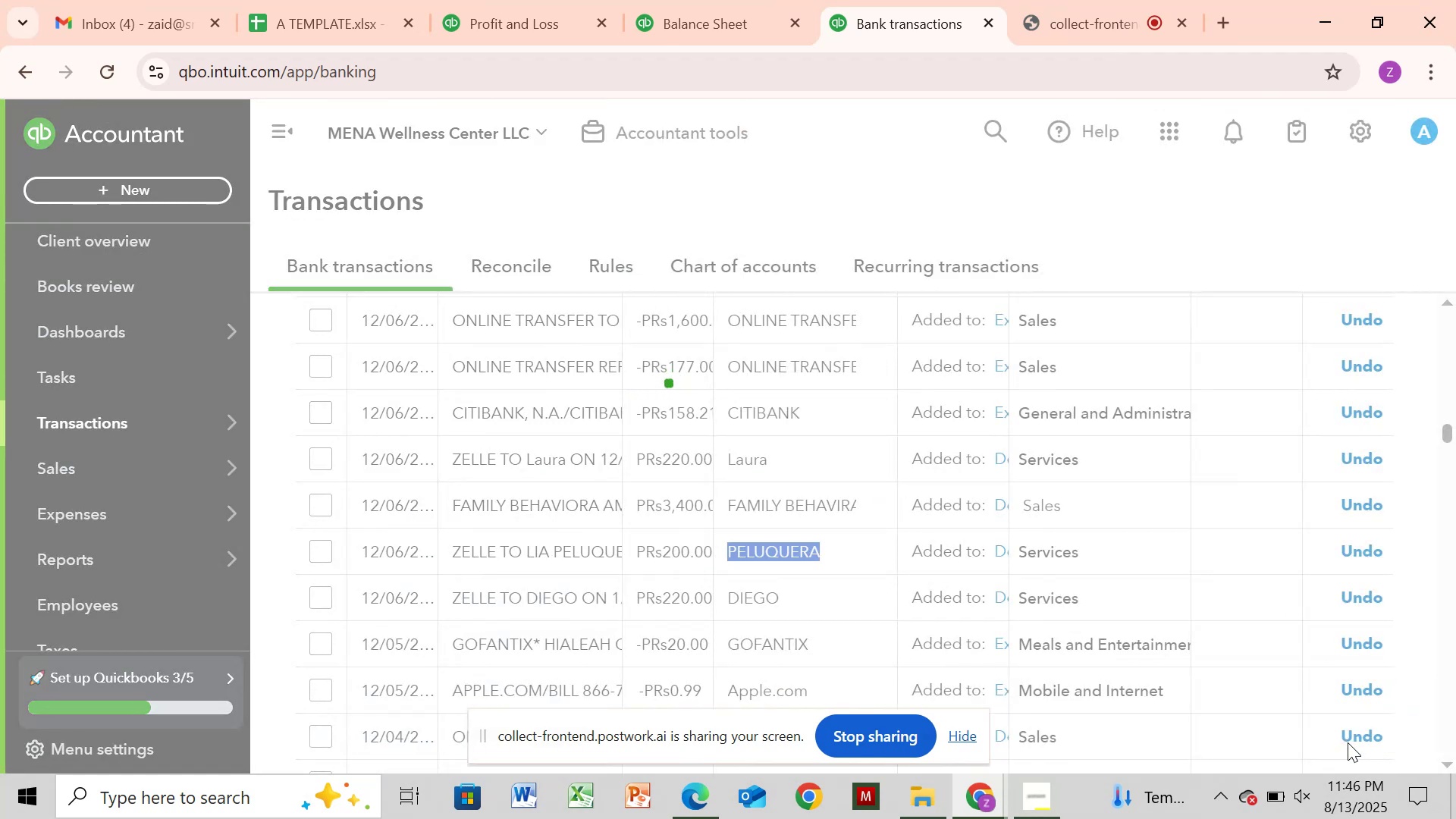 
wait(8.2)
 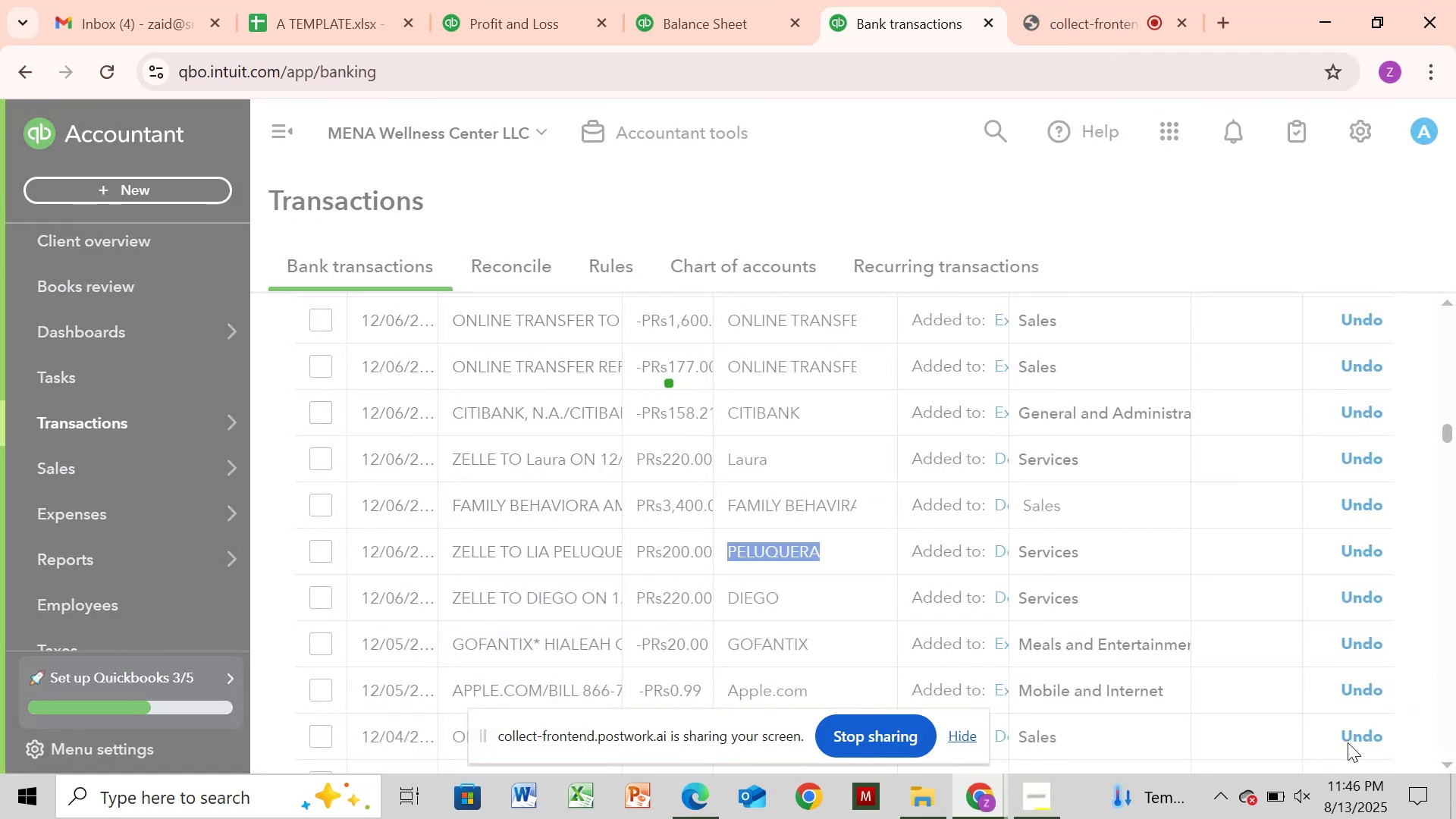 
left_click_drag(start_coordinate=[1440, 433], to_coordinate=[1444, 447])
 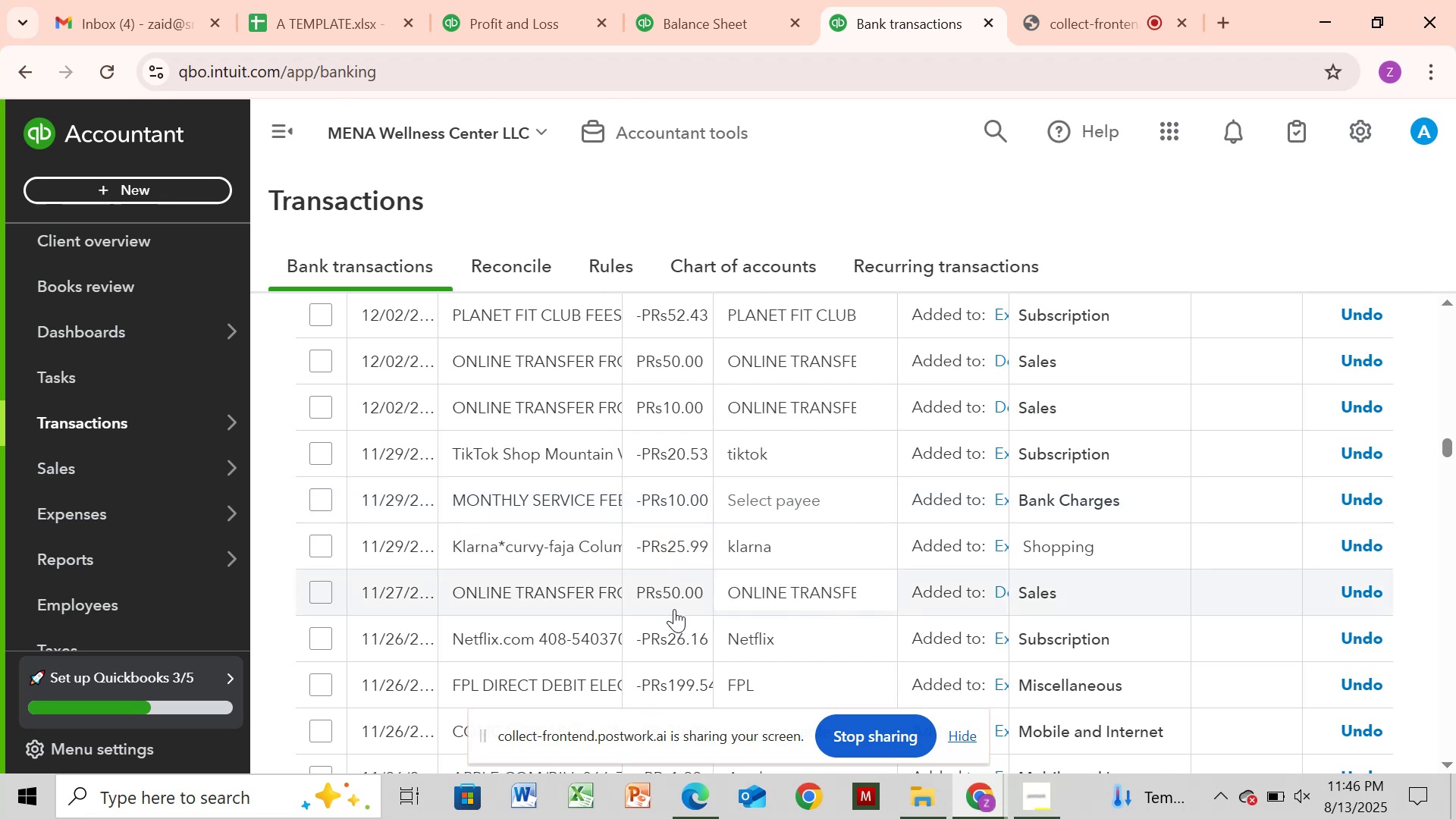 
wait(5.64)
 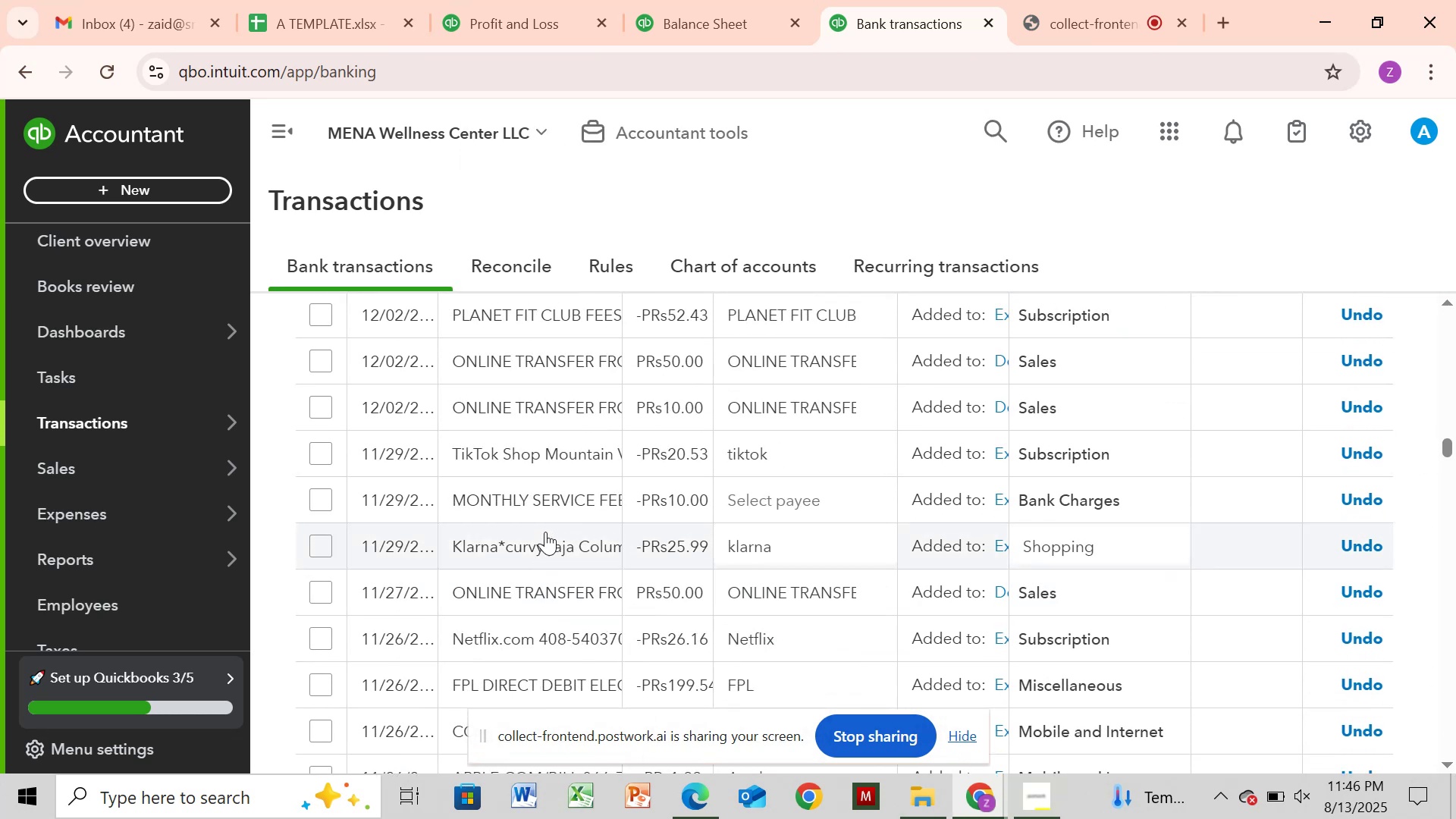 
left_click([579, 500])
 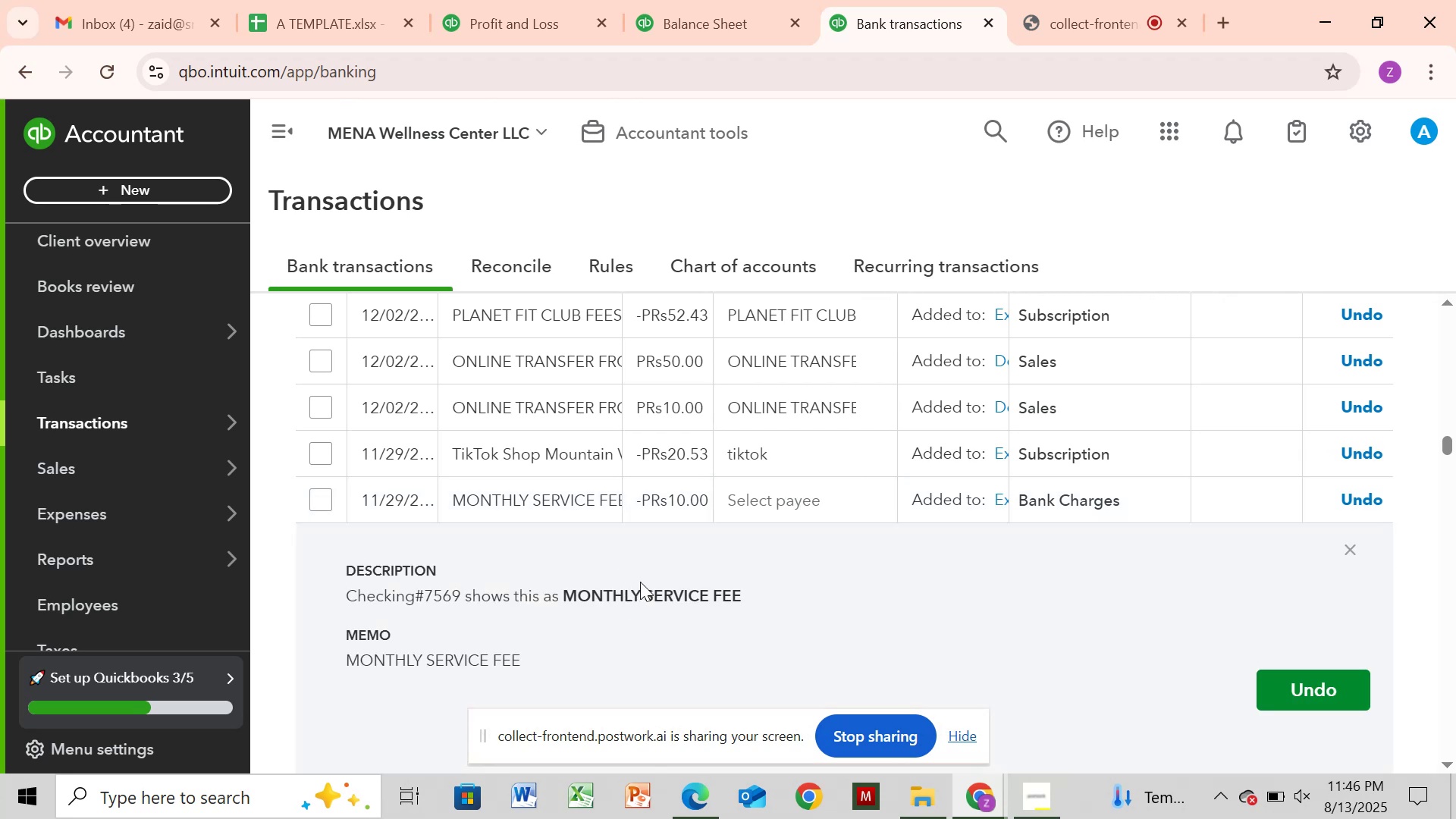 
left_click_drag(start_coordinate=[640, 593], to_coordinate=[745, 595])
 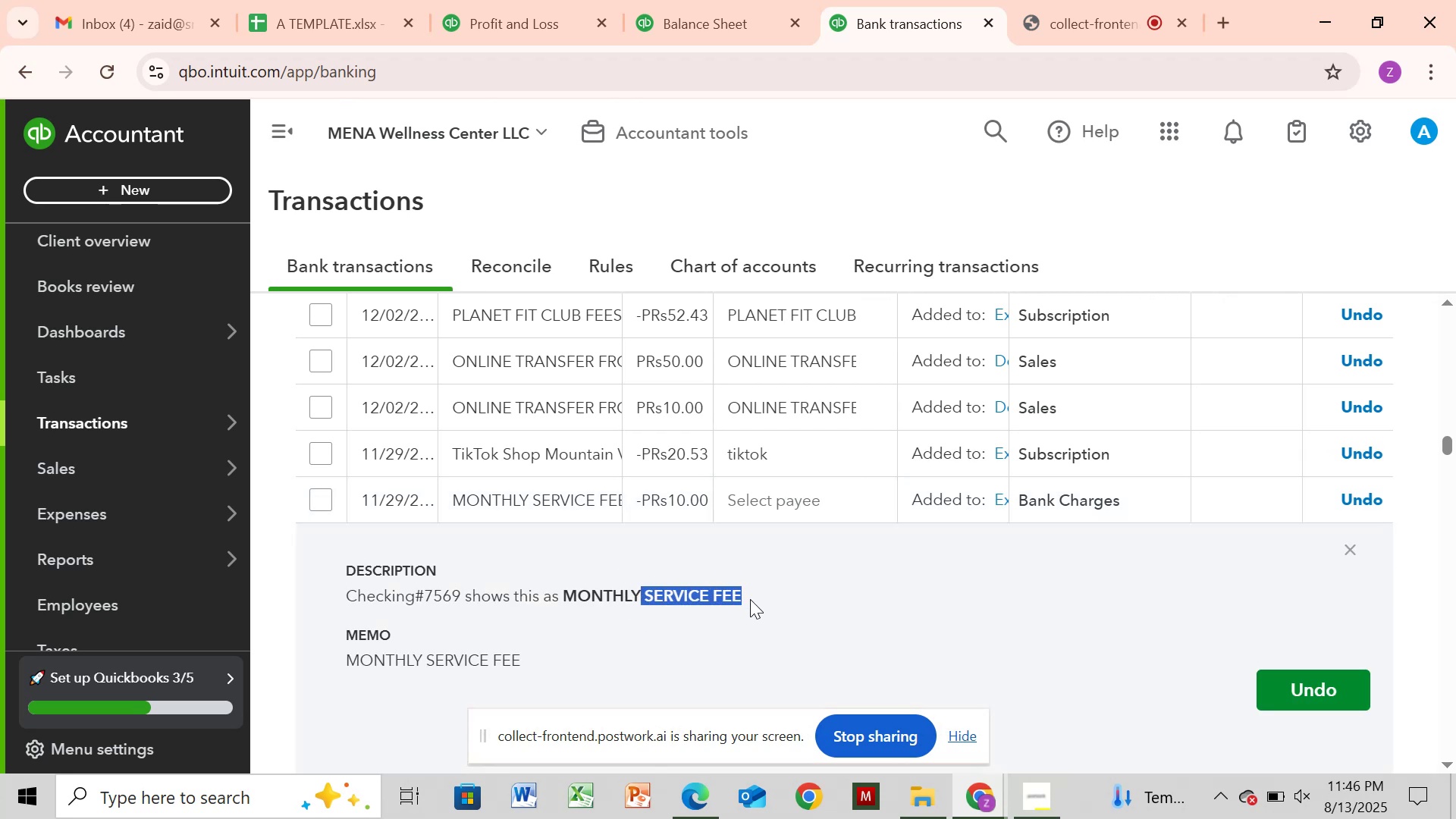 
key(Control+C)
 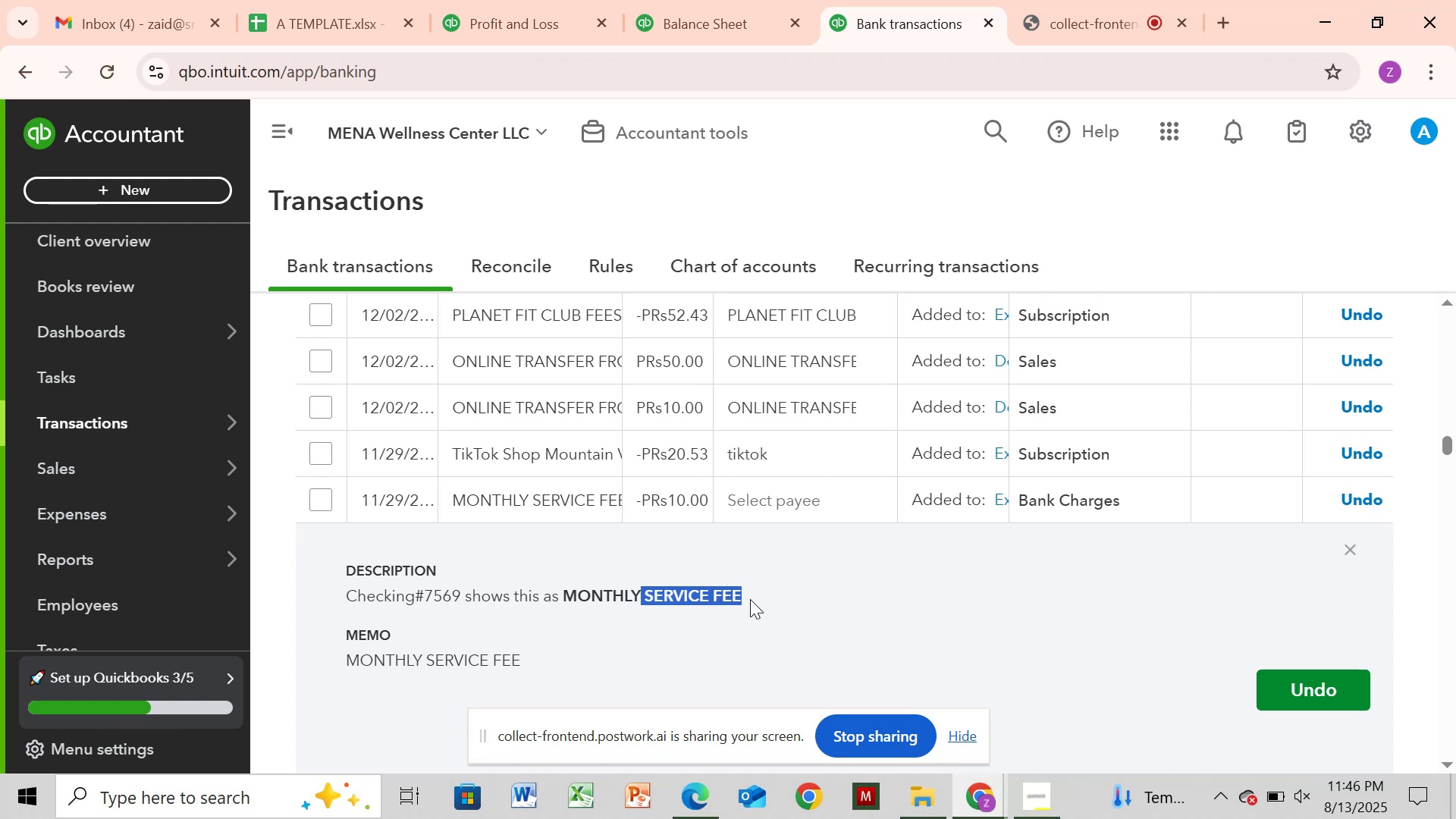 
key(Control+C)
 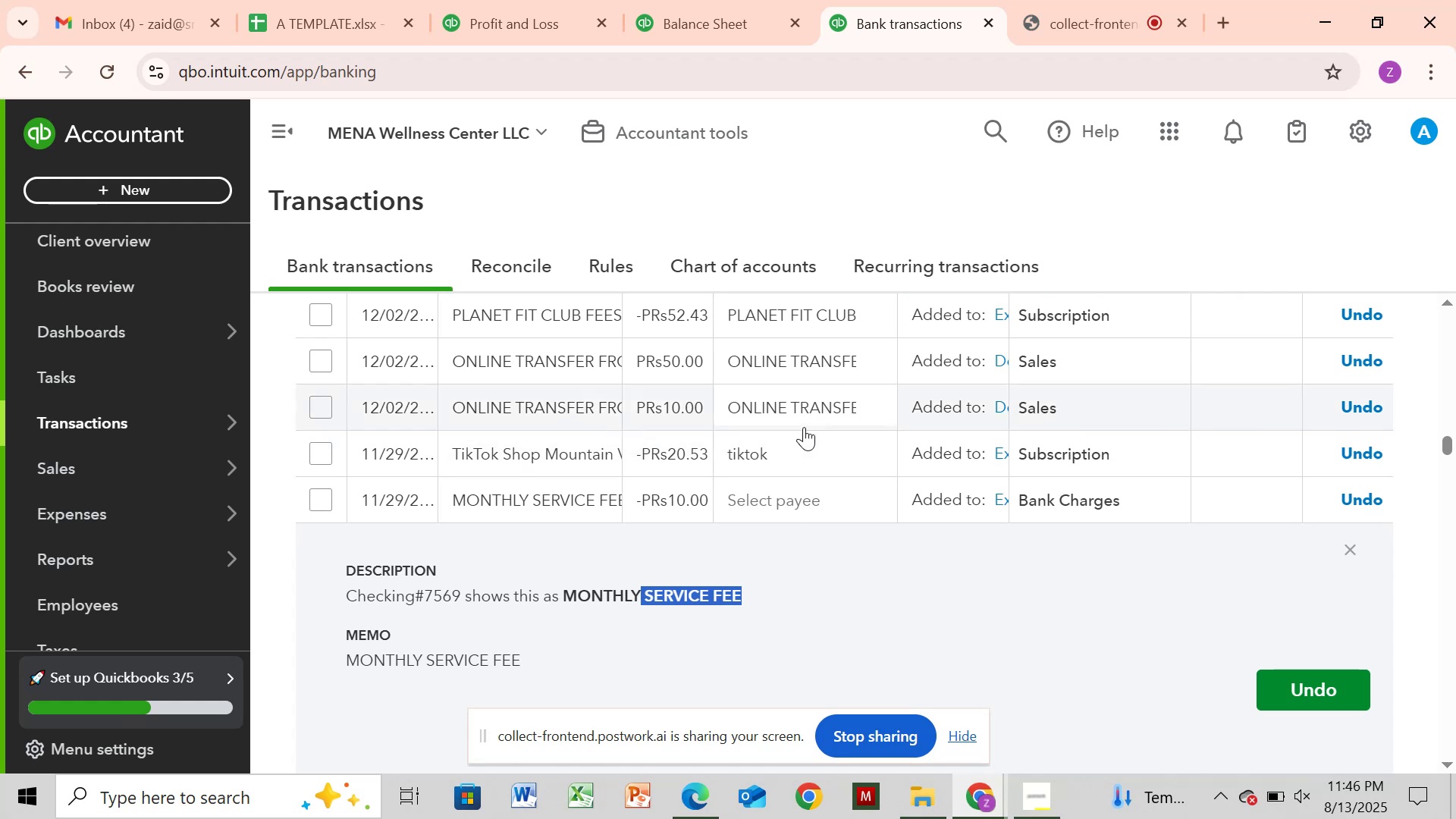 
left_click([800, 514])
 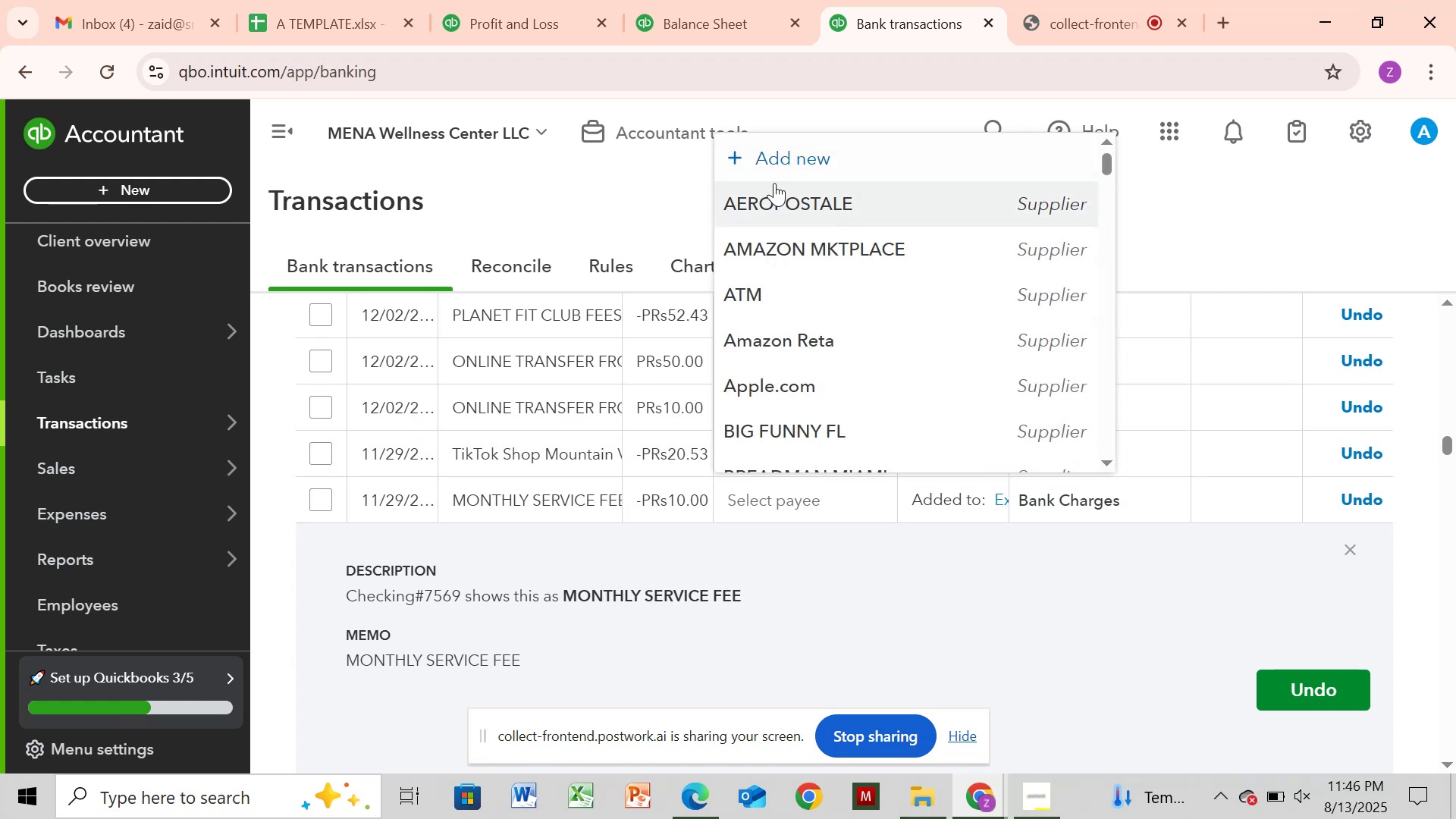 
left_click([776, 162])
 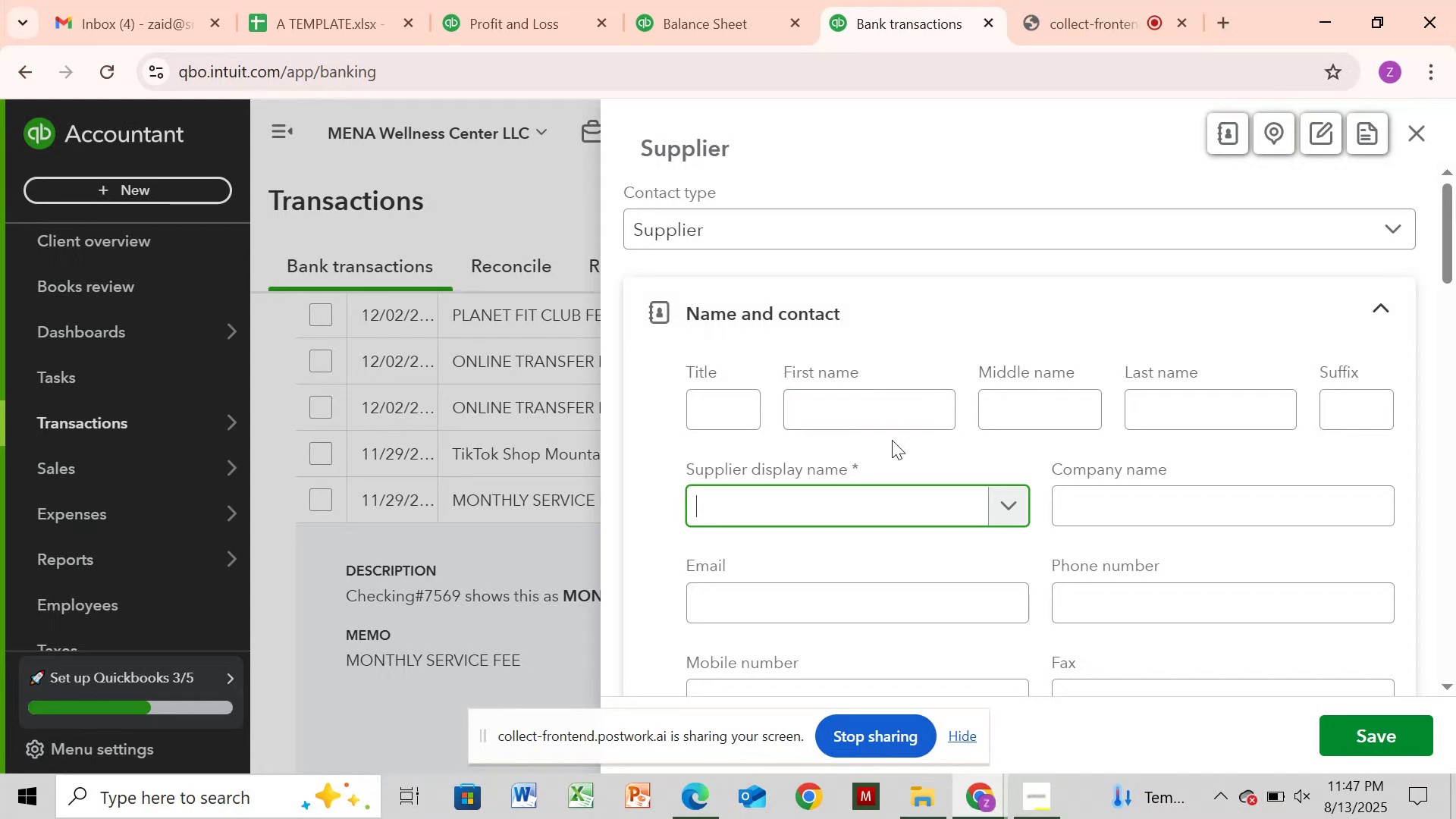 
left_click([887, 513])
 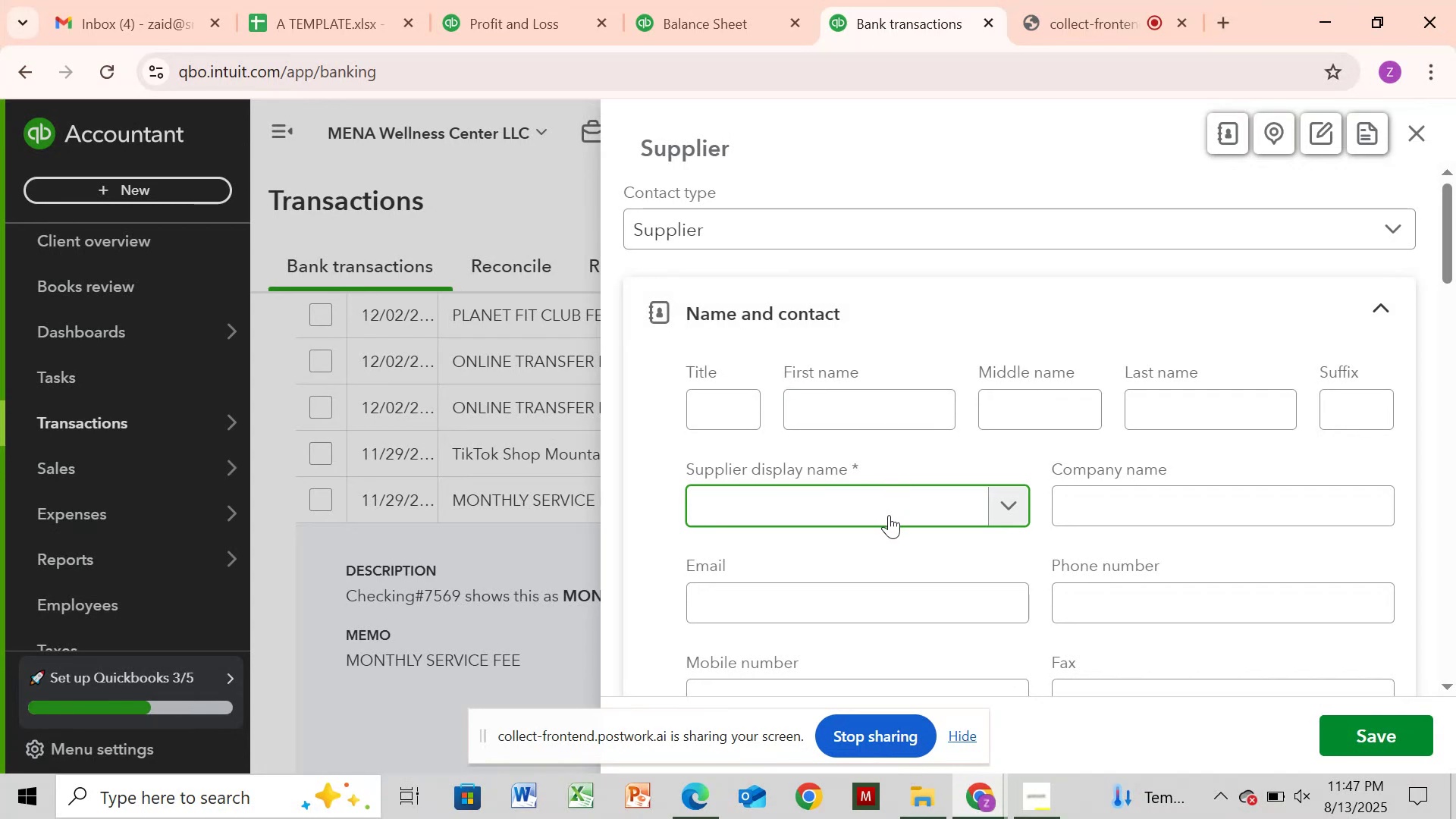 
key(Control+V)
 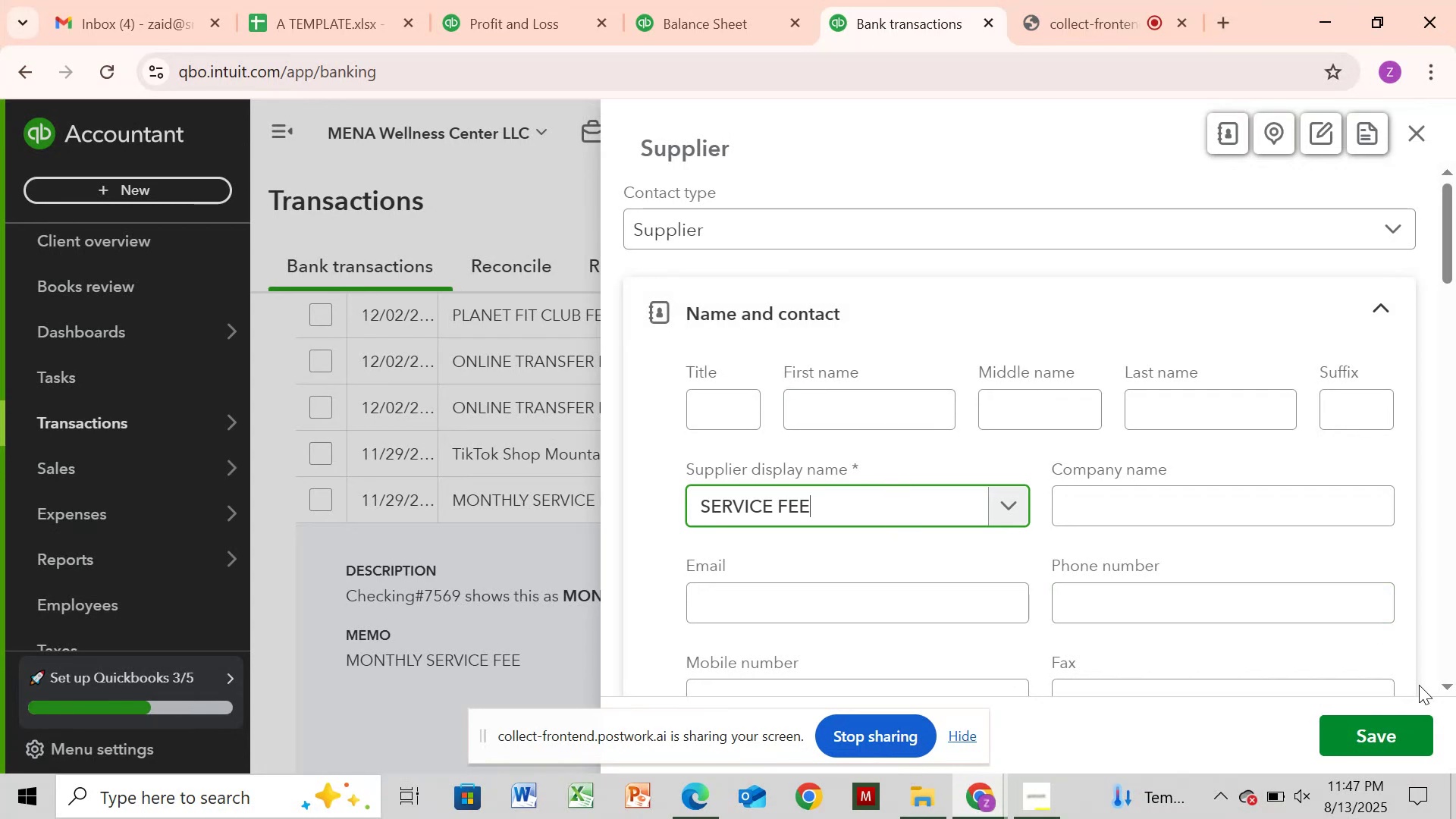 
left_click([1426, 720])
 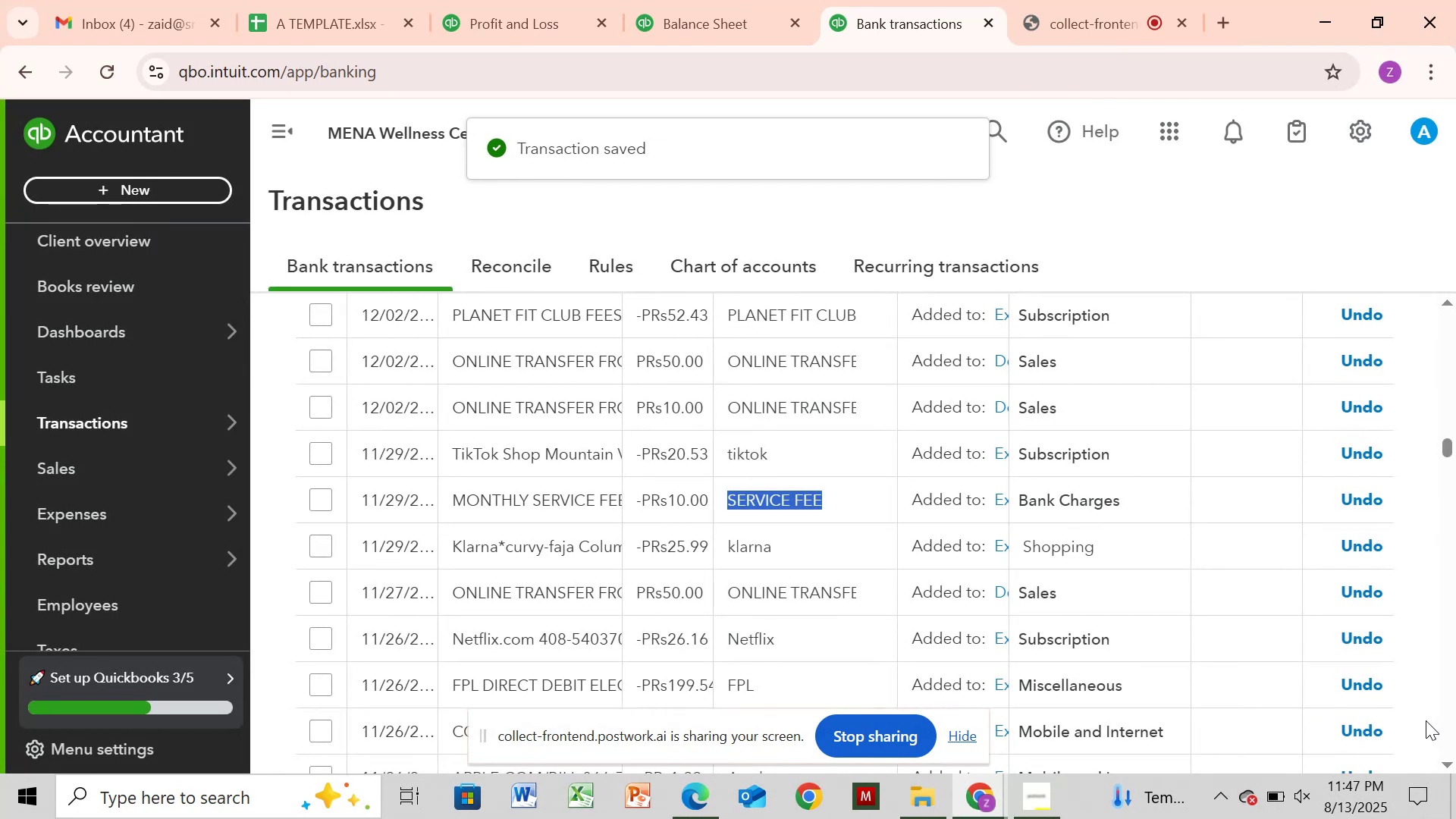 
wait(13.45)
 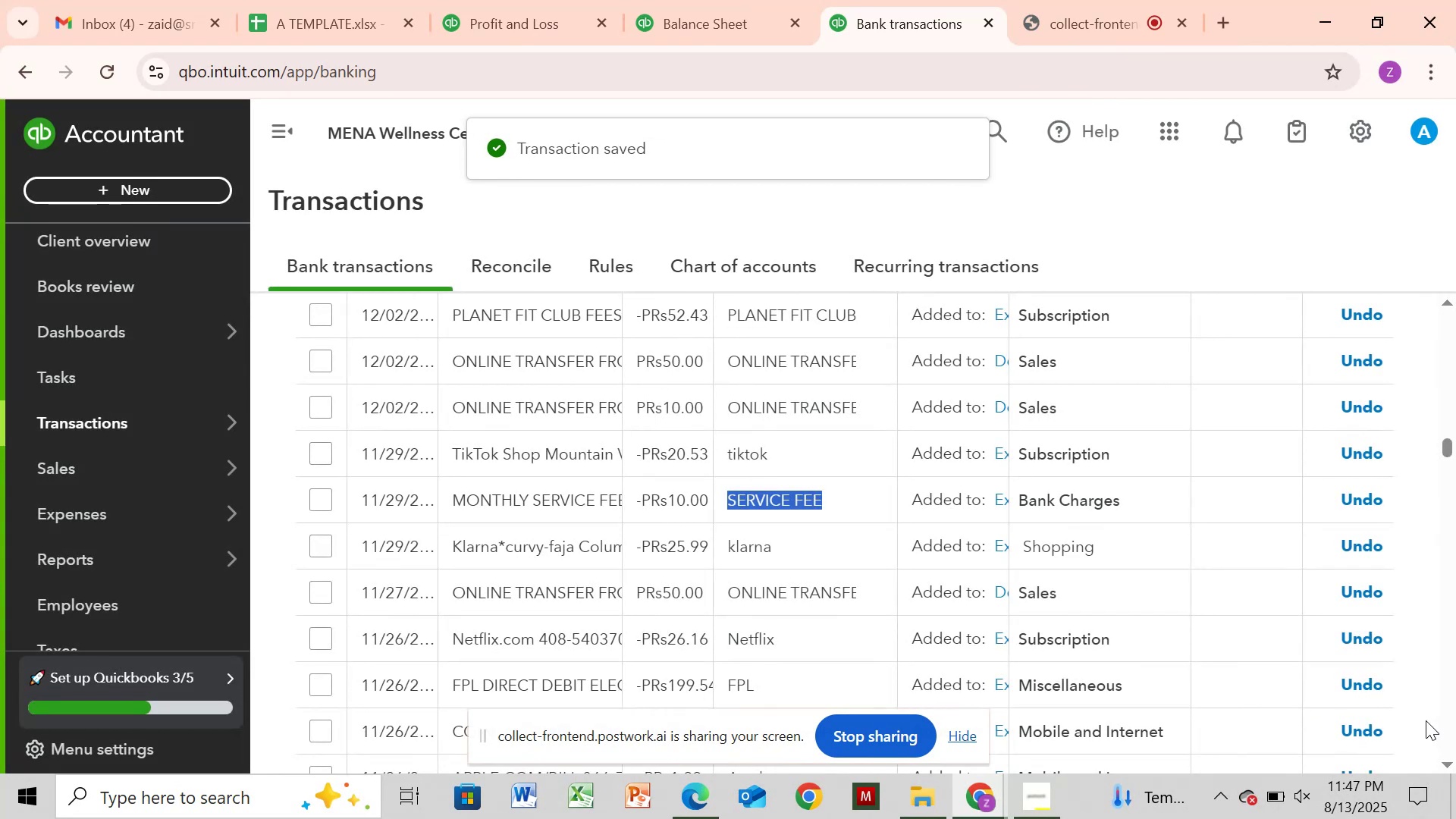 
left_click_drag(start_coordinate=[1447, 442], to_coordinate=[1453, 469])
 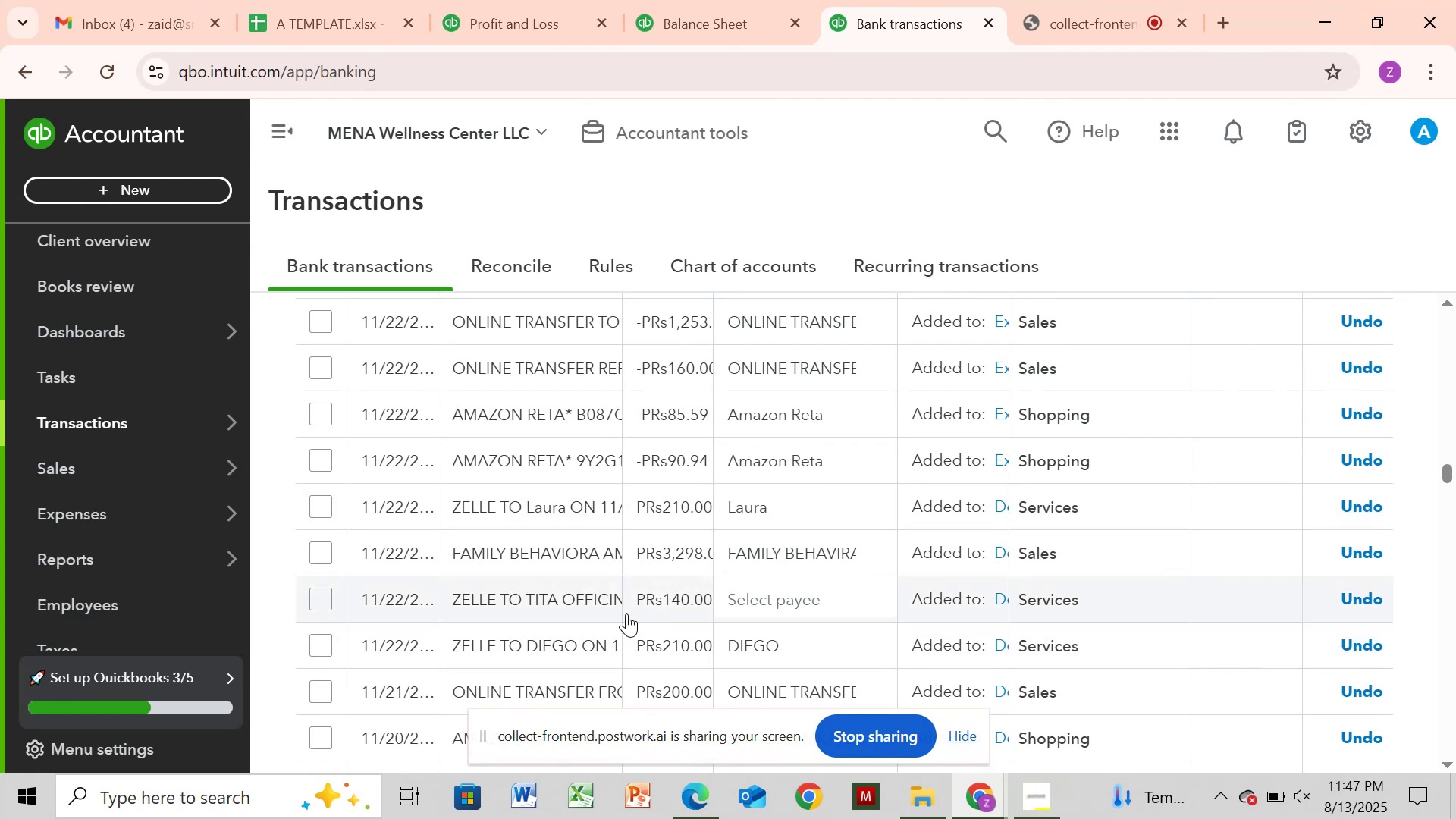 
left_click([609, 610])
 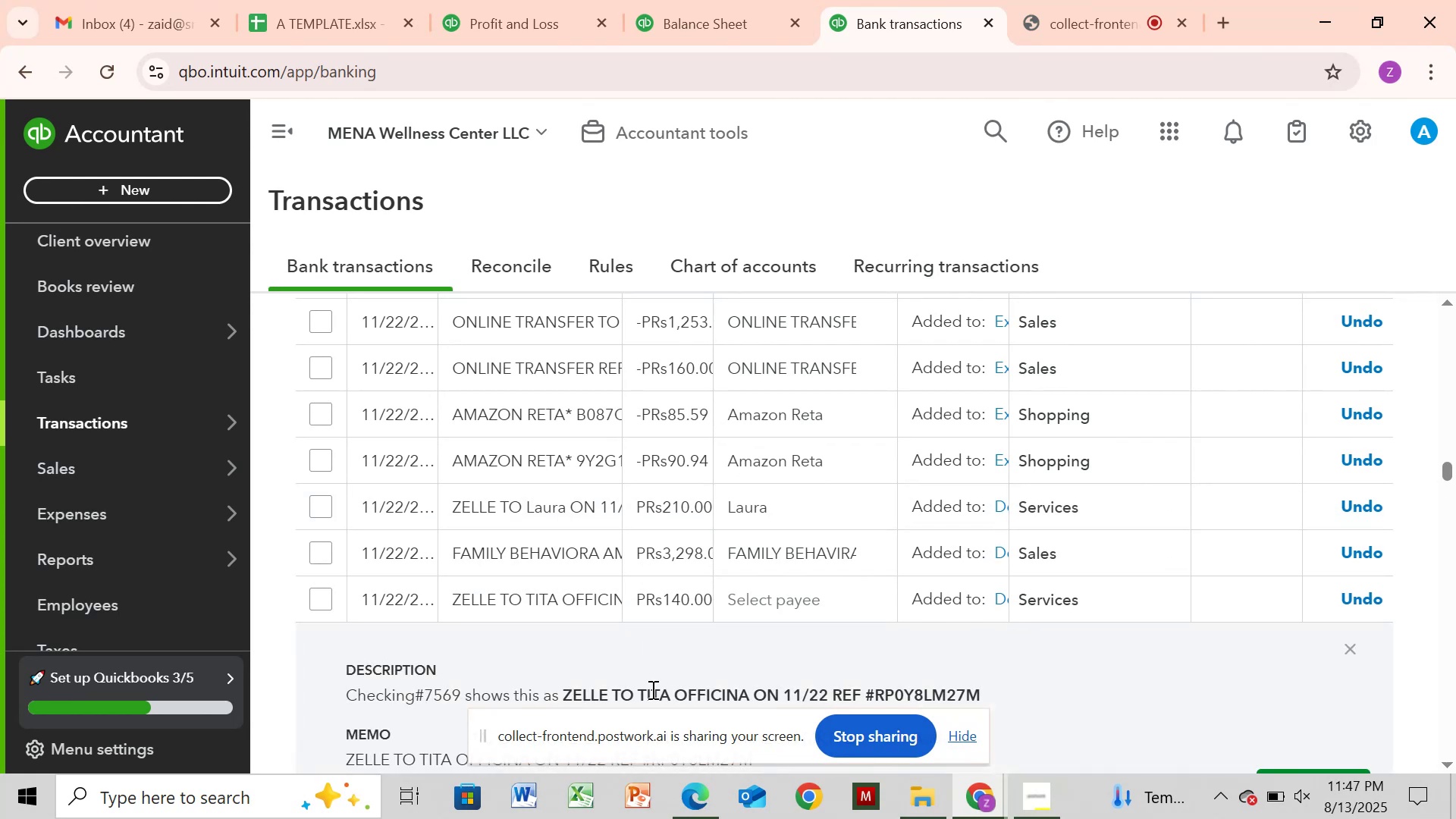 
left_click_drag(start_coordinate=[637, 689], to_coordinate=[745, 697])
 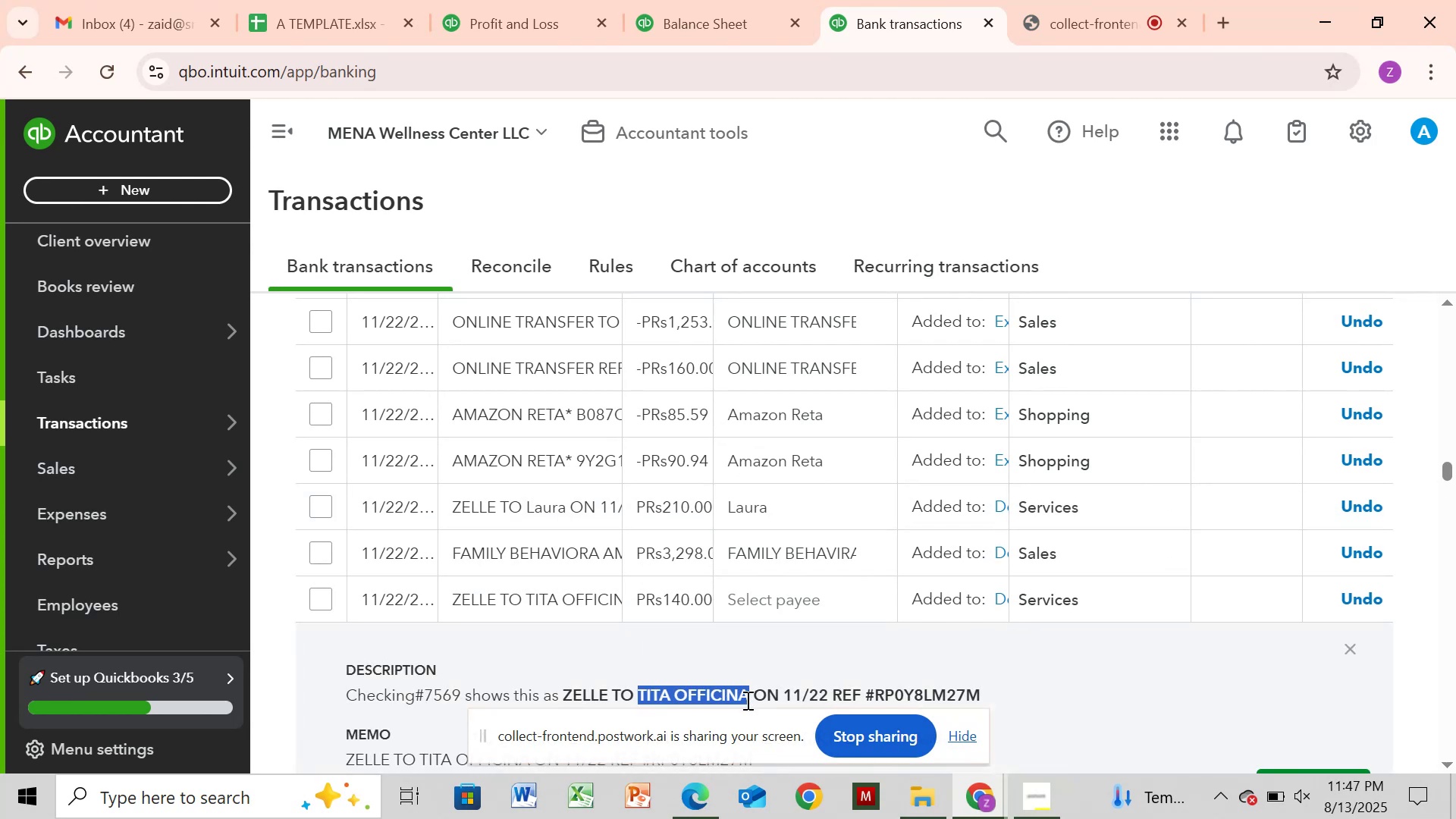 
key(Control+C)
 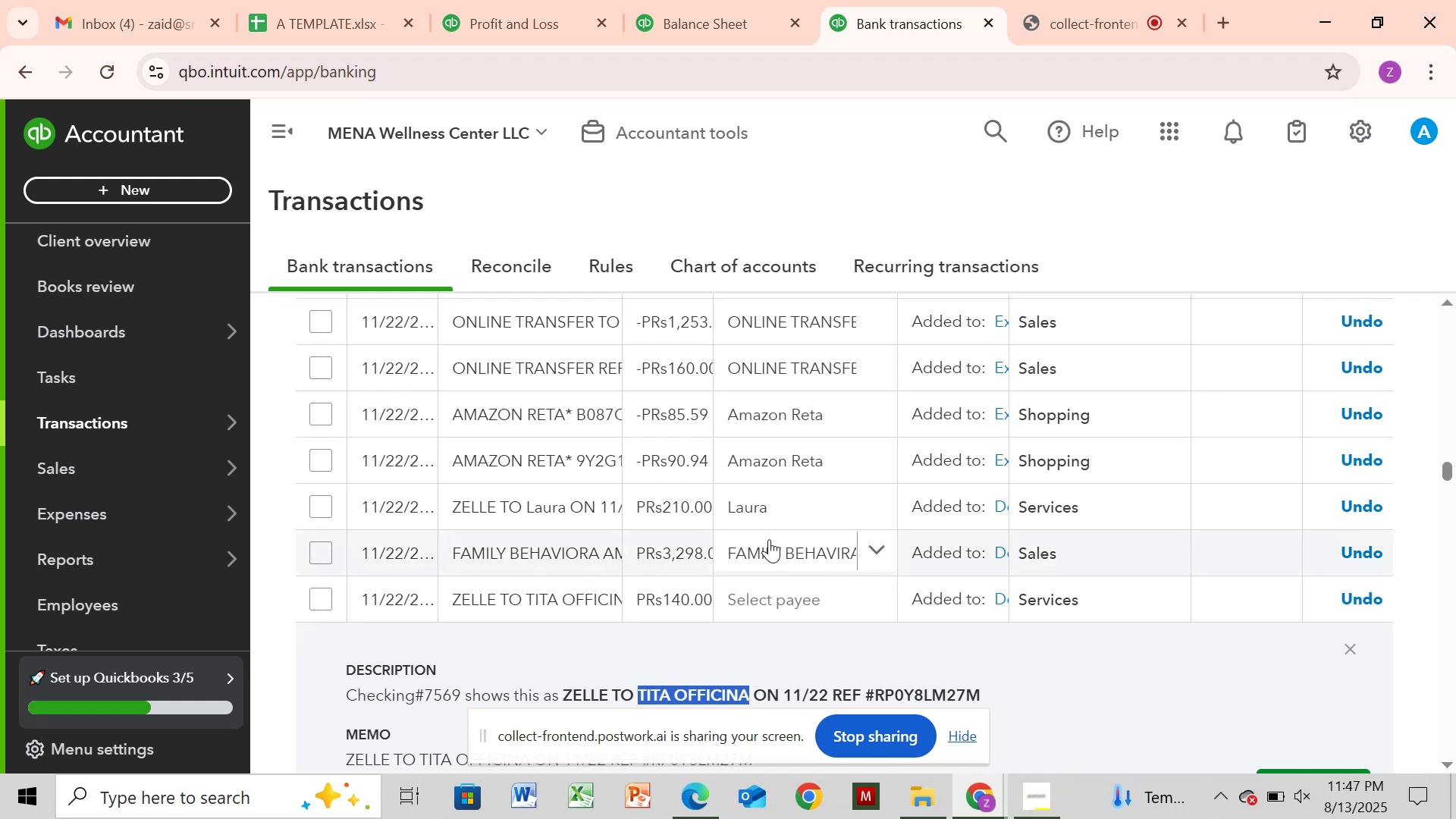 
left_click([771, 587])
 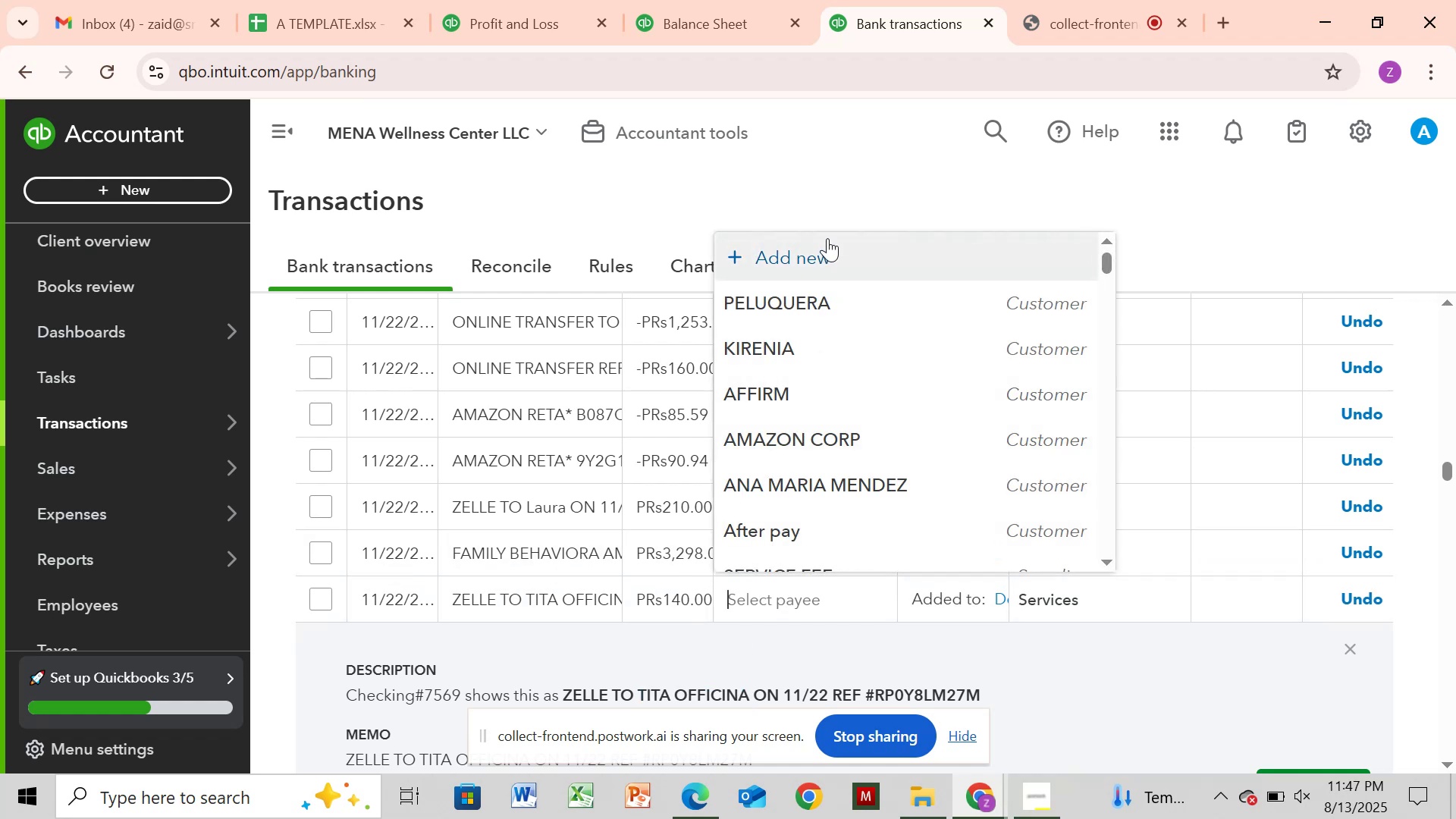 
left_click([827, 253])
 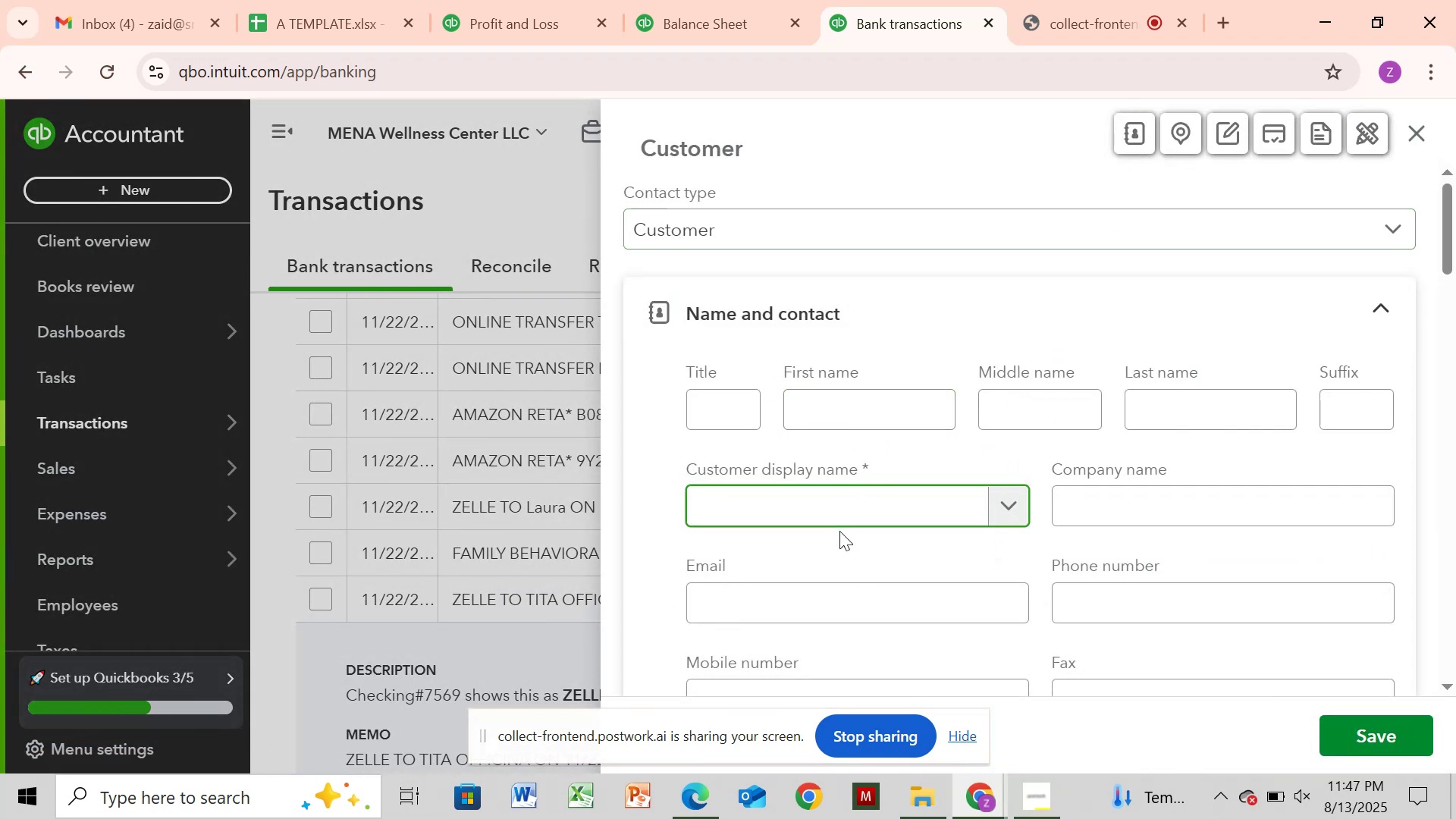 
wait(6.0)
 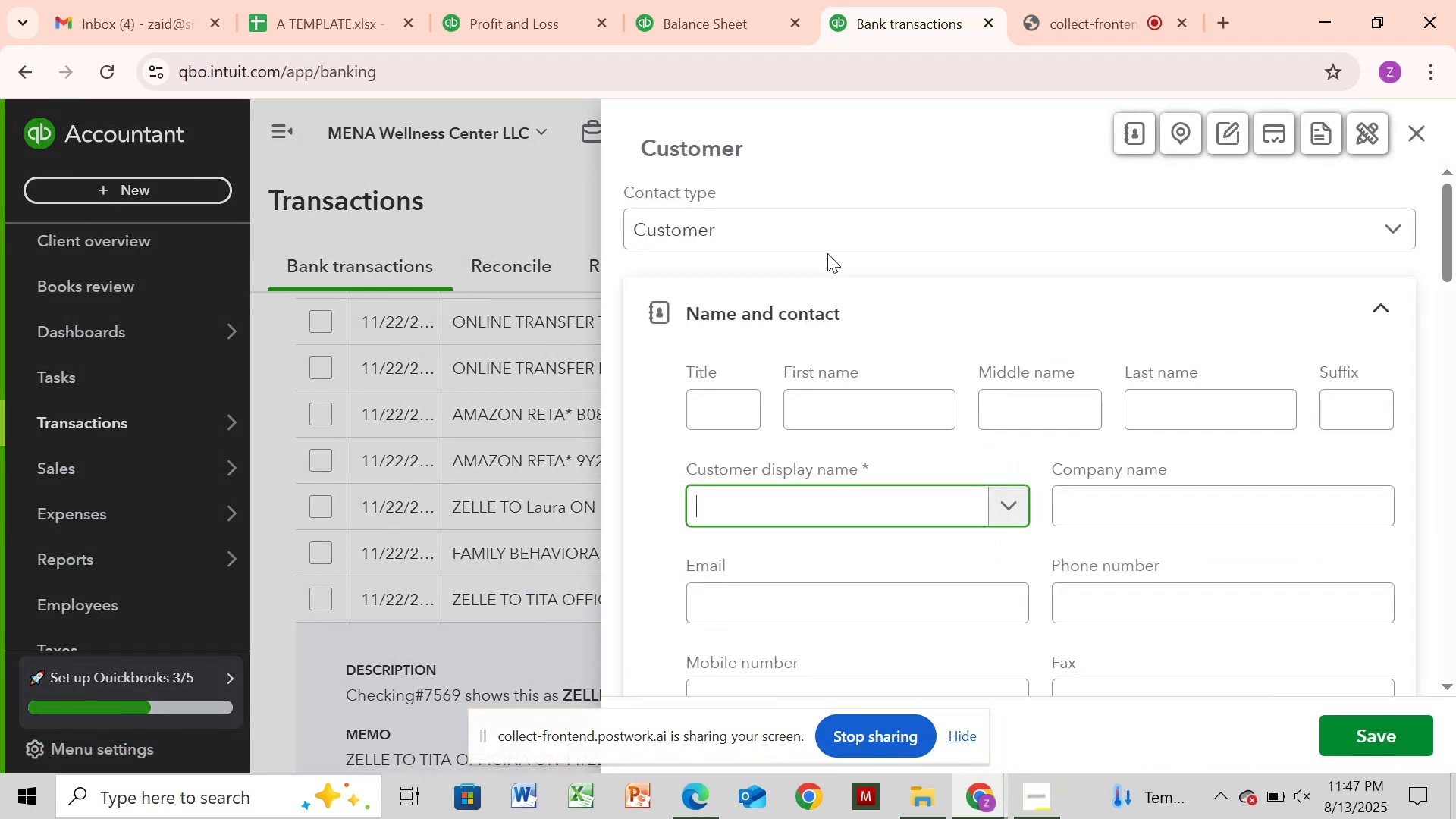 
left_click([843, 491])
 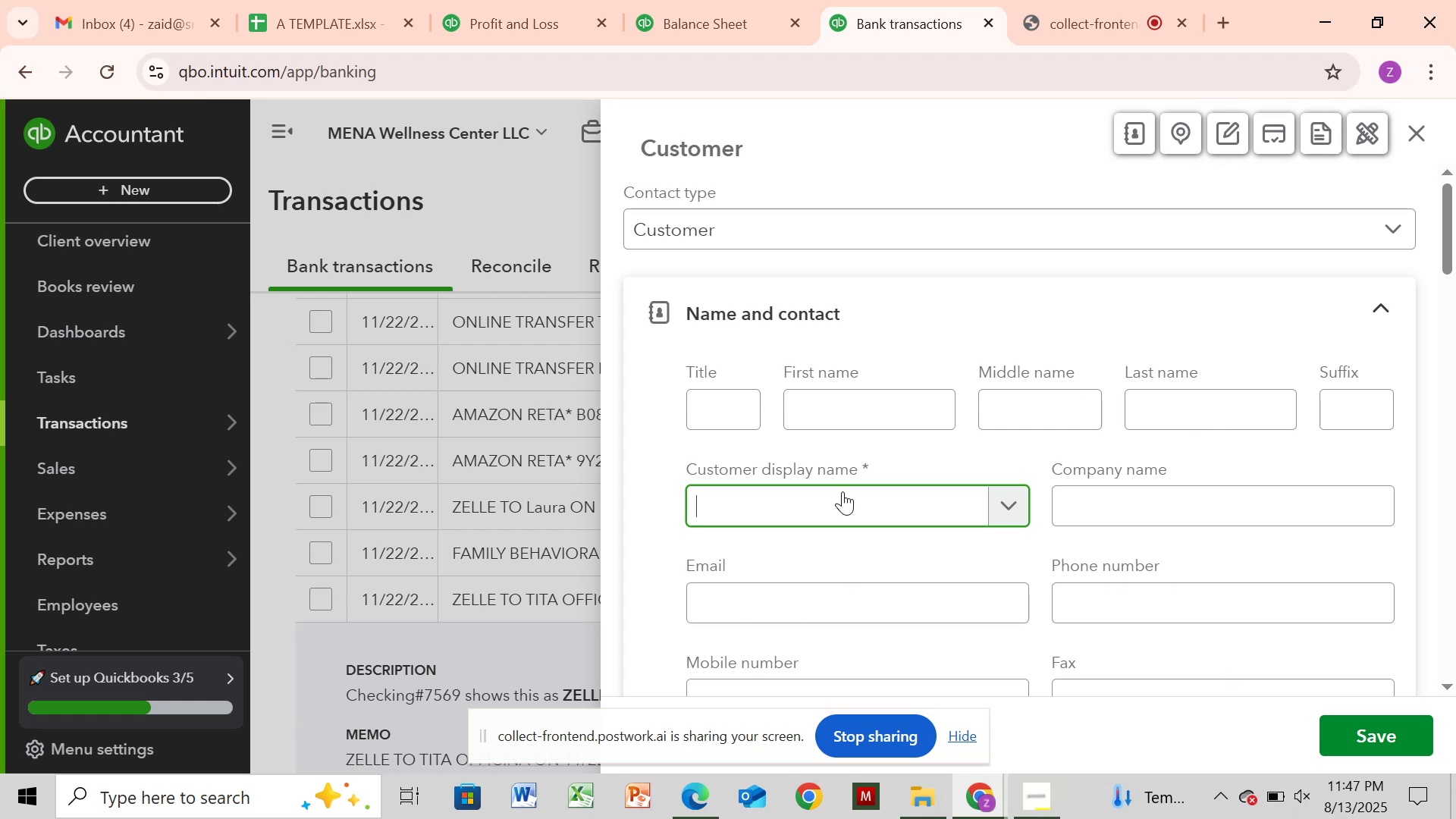 
key(Control+V)
 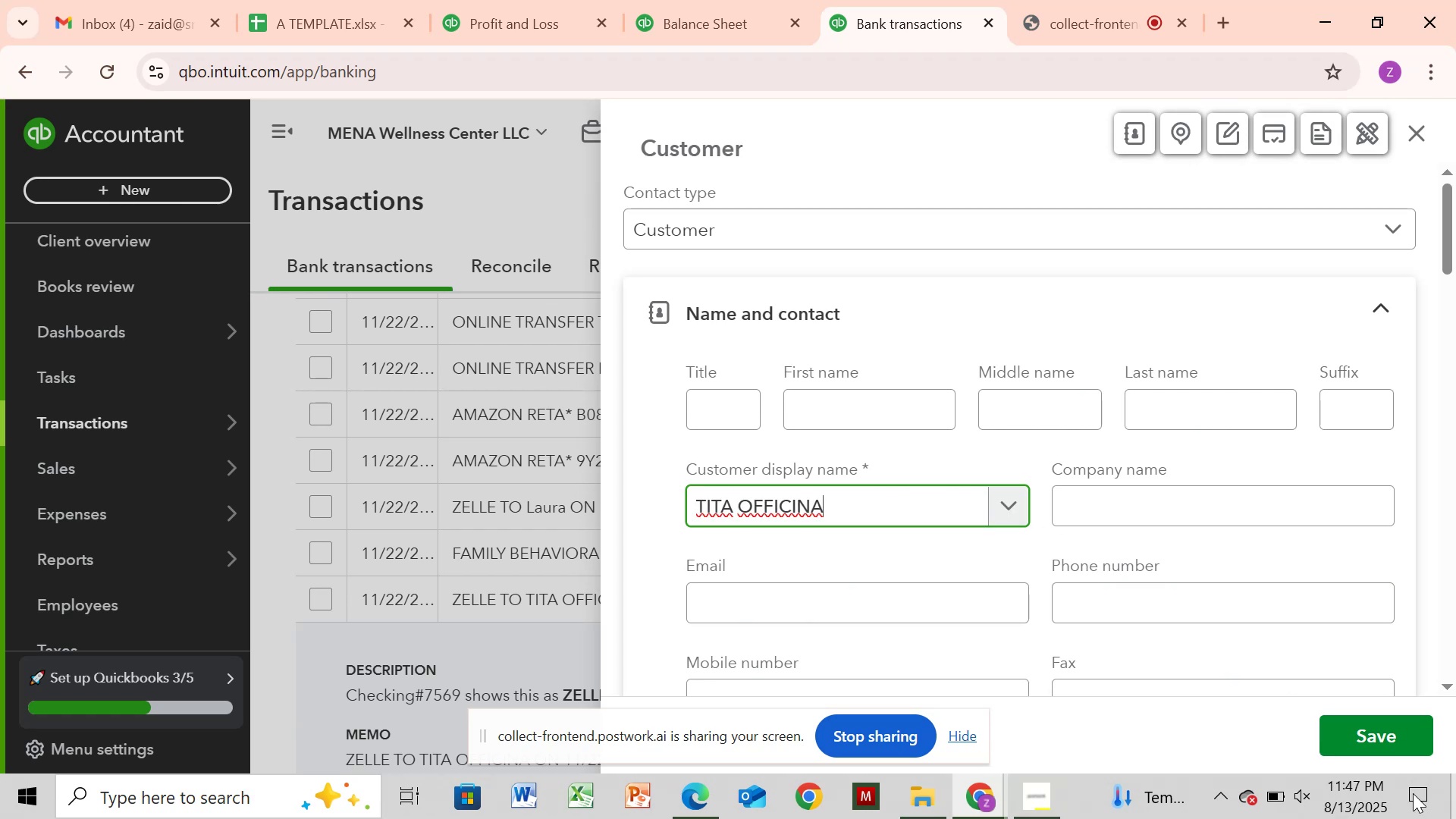 
left_click([1400, 745])
 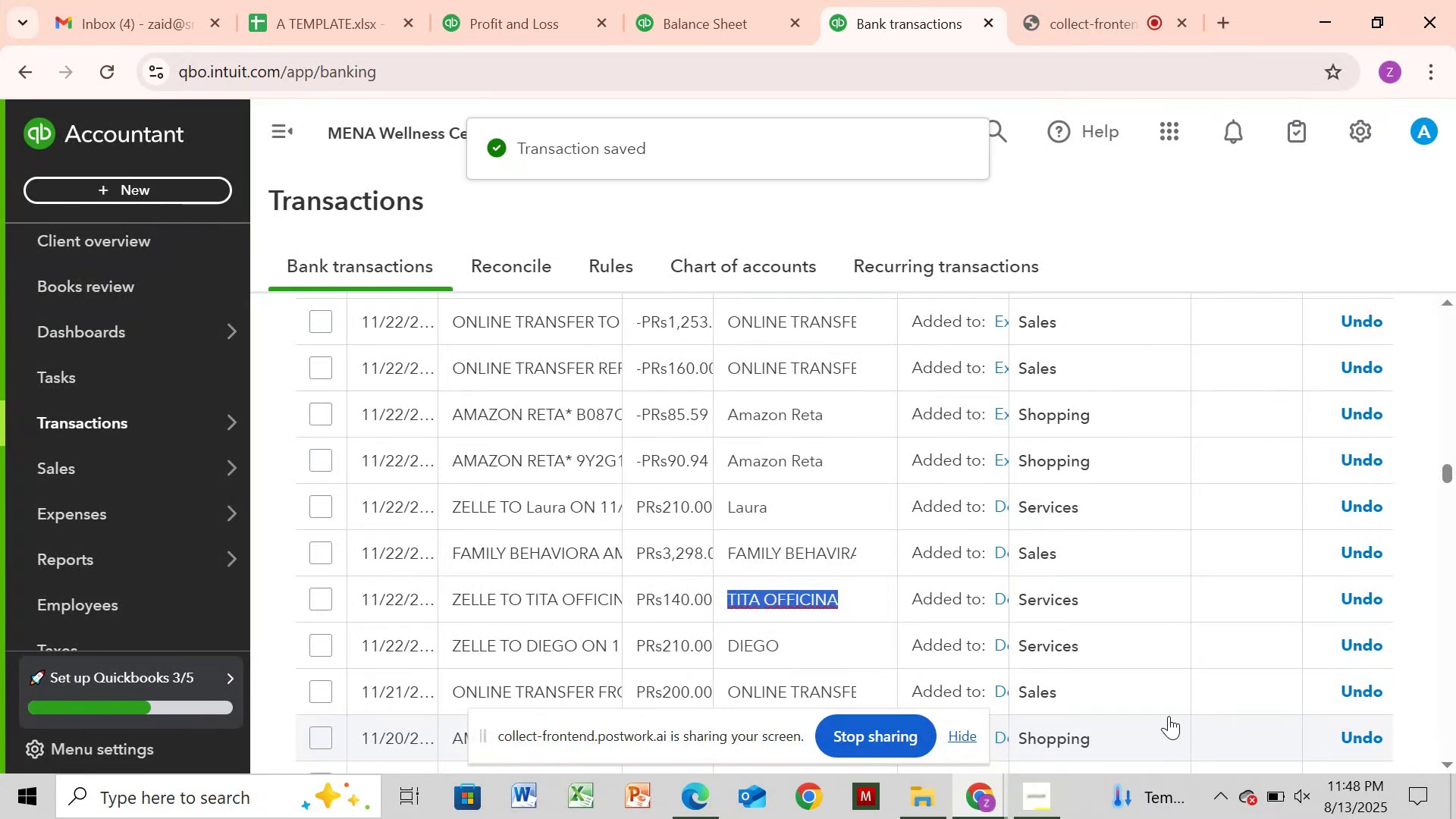 
wait(12.29)
 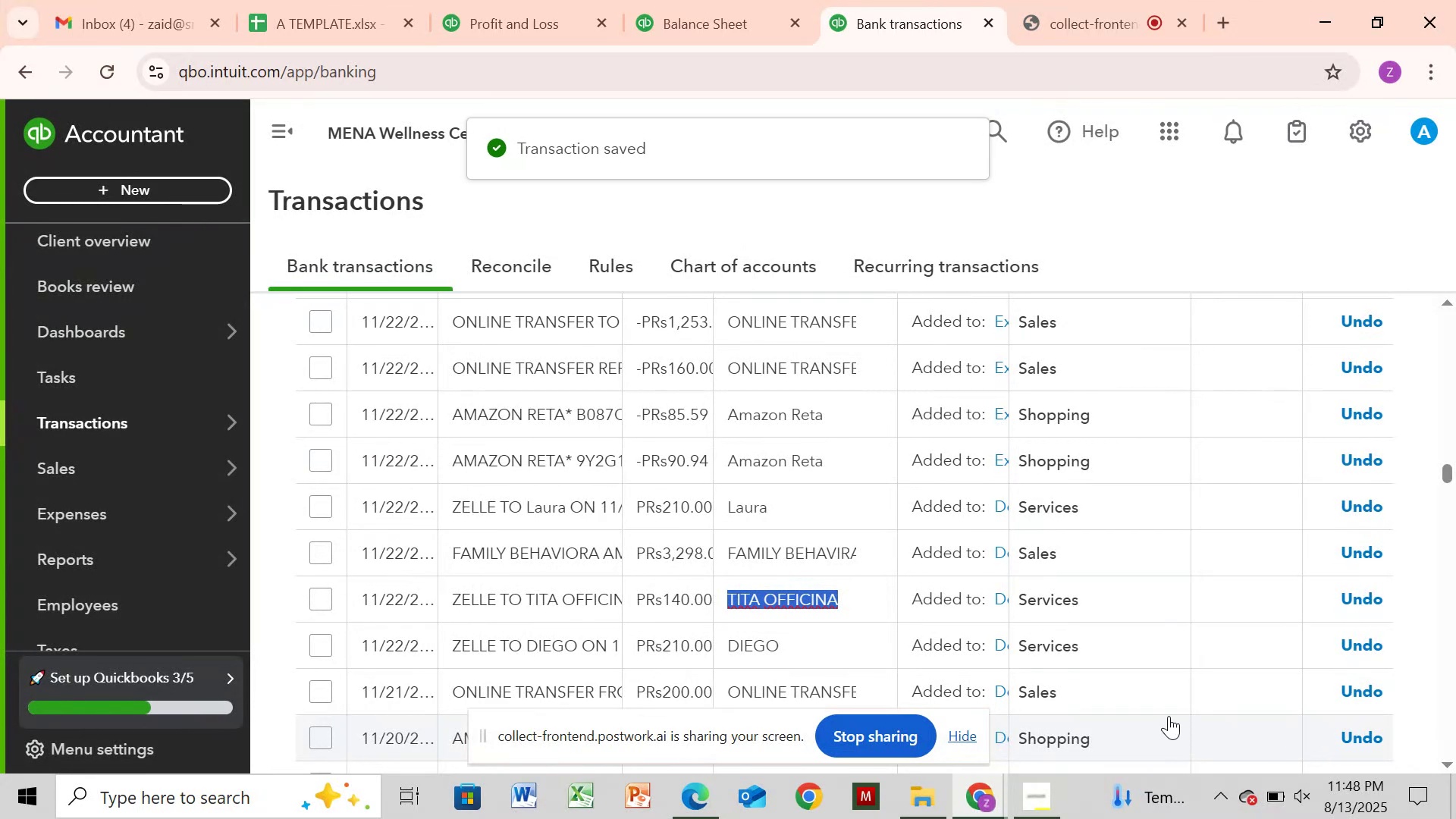 
left_click_drag(start_coordinate=[1450, 472], to_coordinate=[1451, 534])
 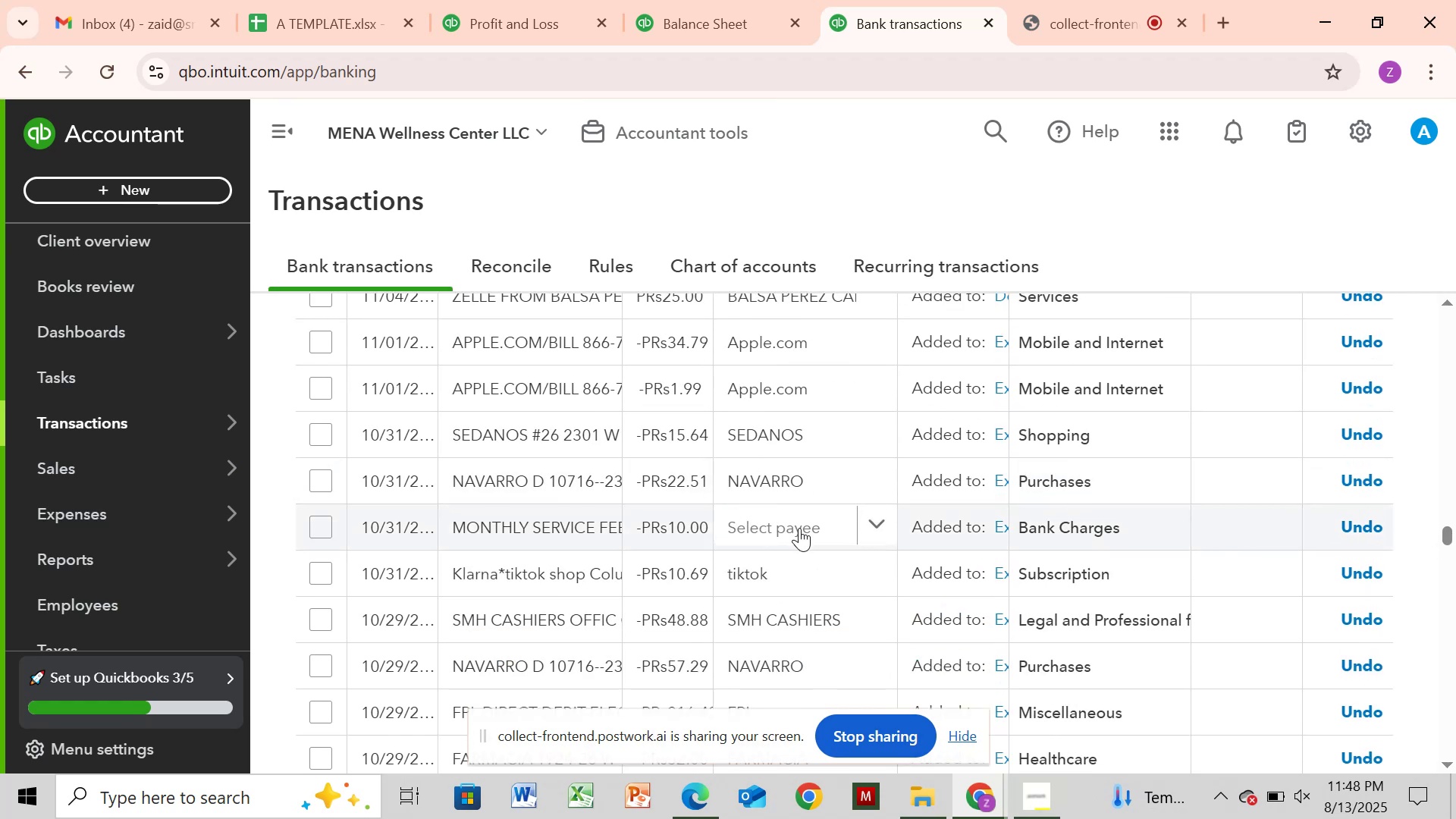 
left_click([799, 528])
 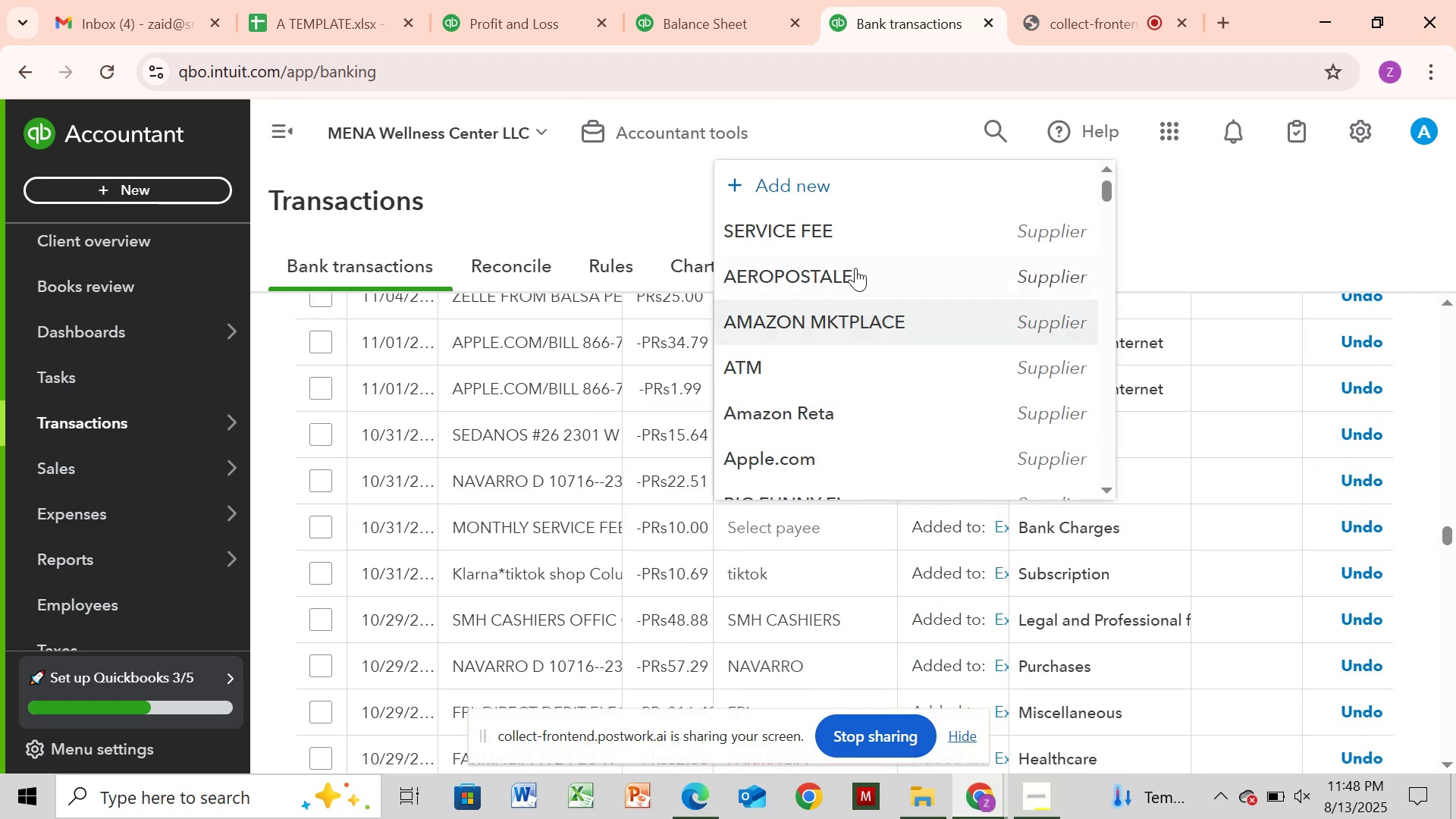 
left_click_drag(start_coordinate=[876, 240], to_coordinate=[880, 243])
 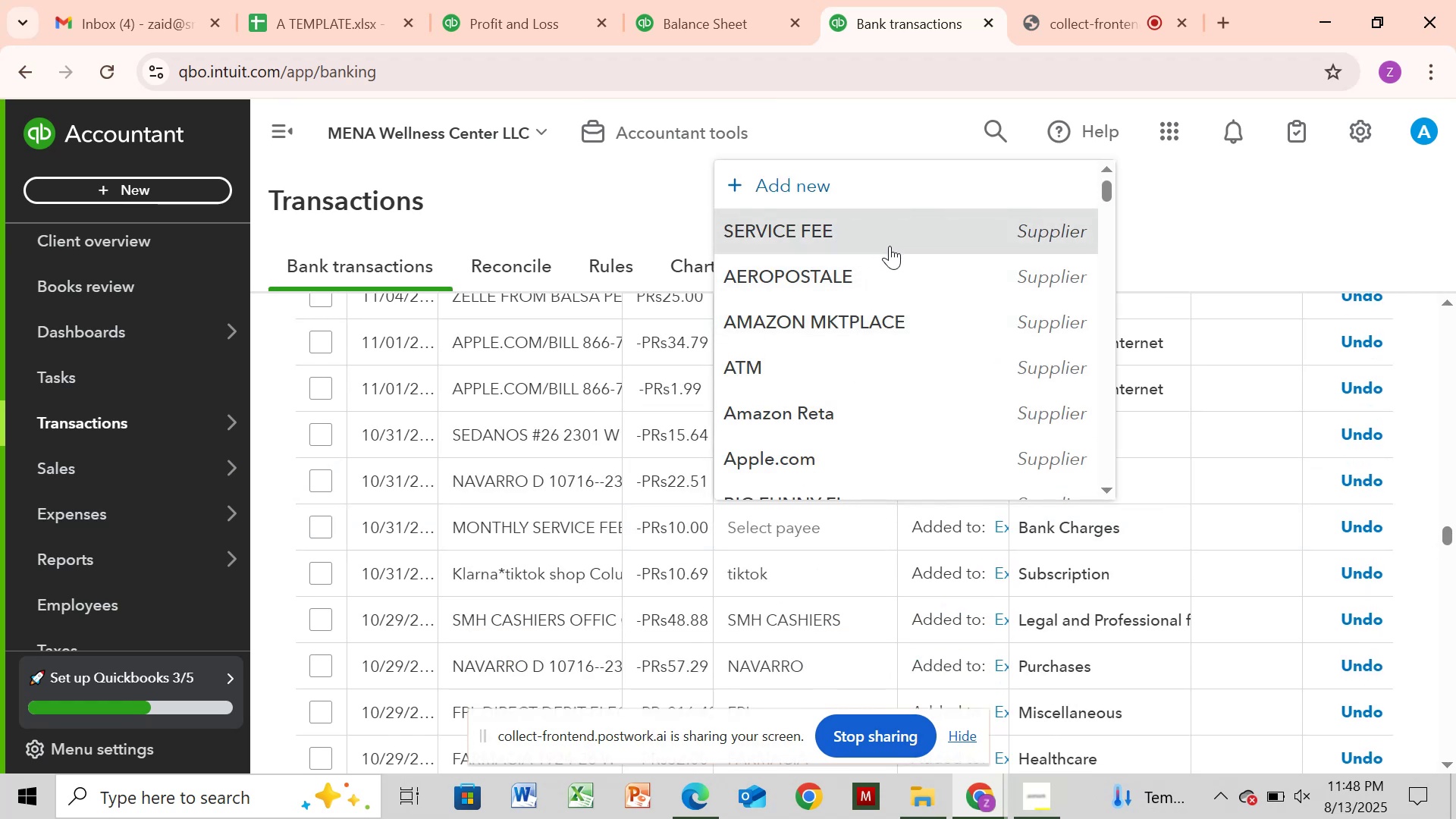 
left_click([890, 246])
 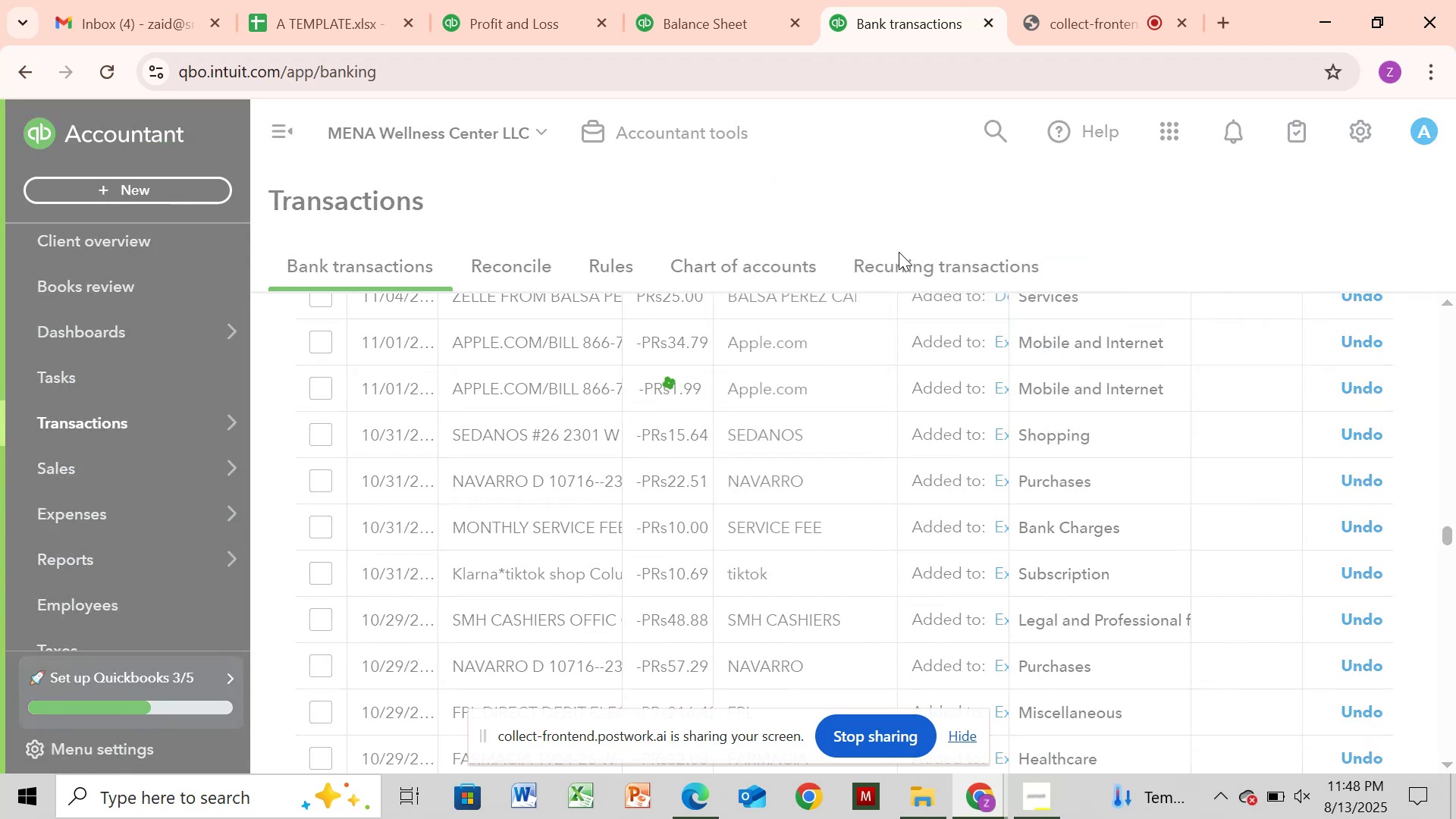 
mouse_move([921, 271])
 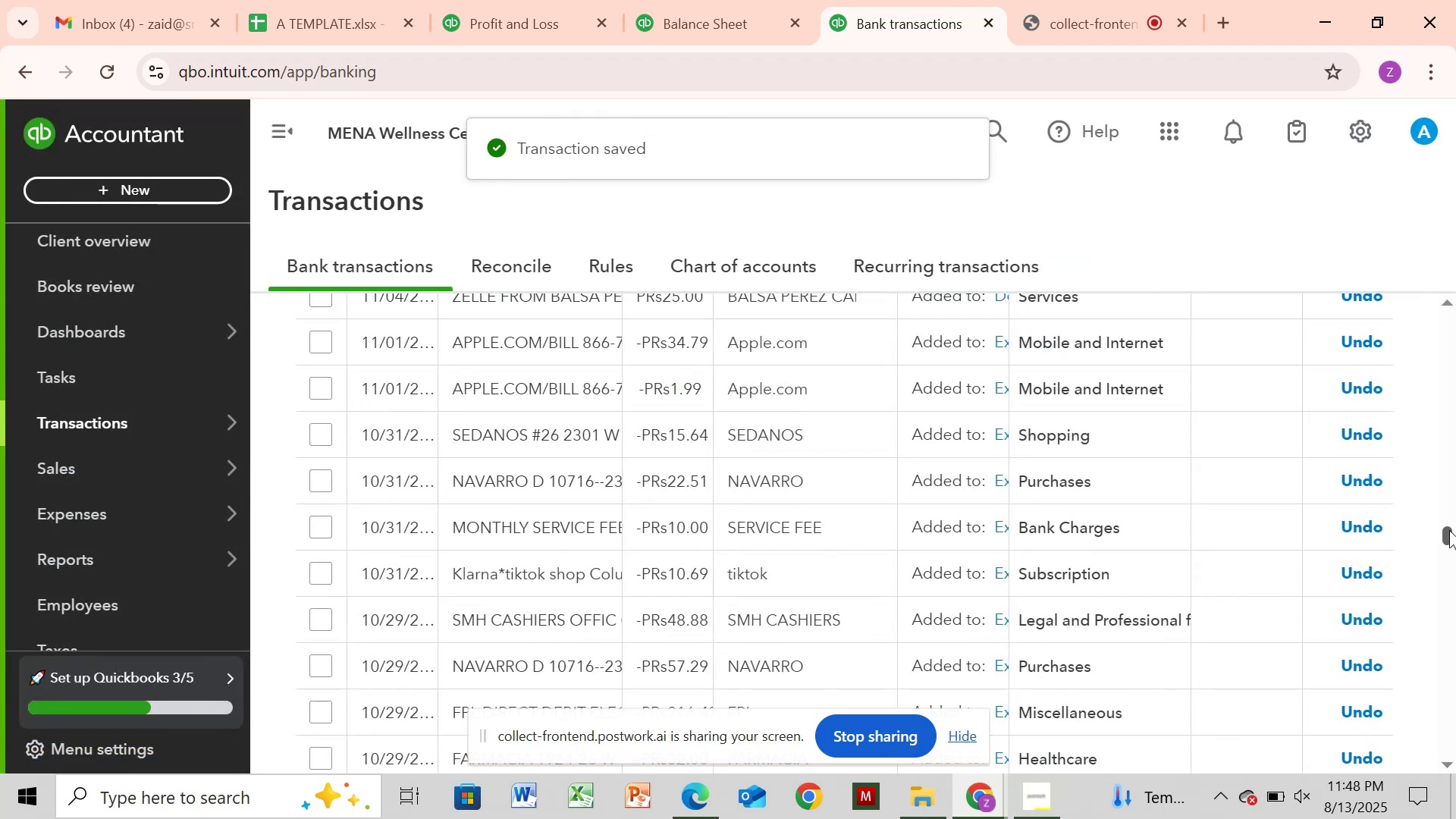 
left_click_drag(start_coordinate=[1449, 530], to_coordinate=[1455, 574])
 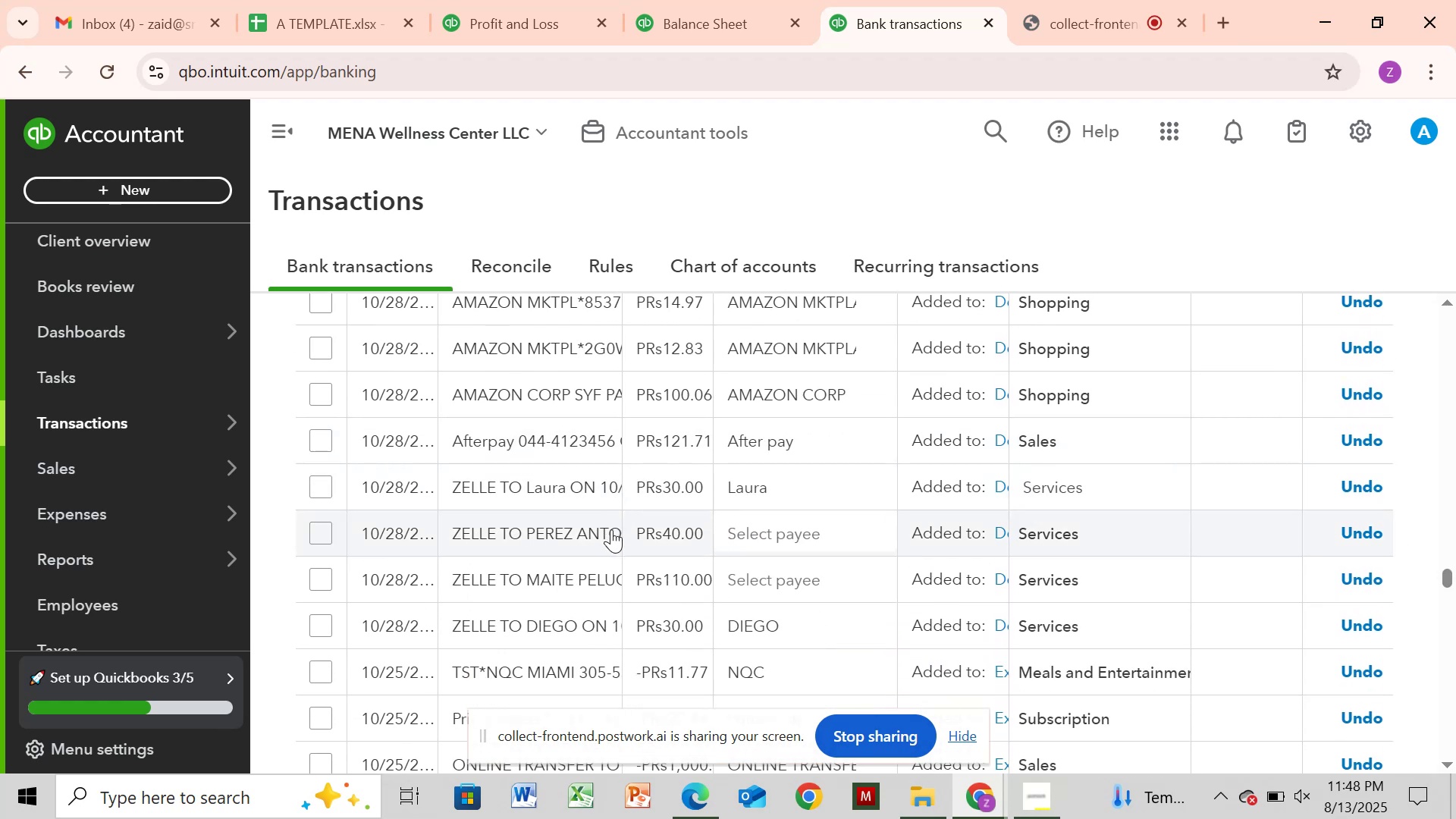 
left_click([588, 529])
 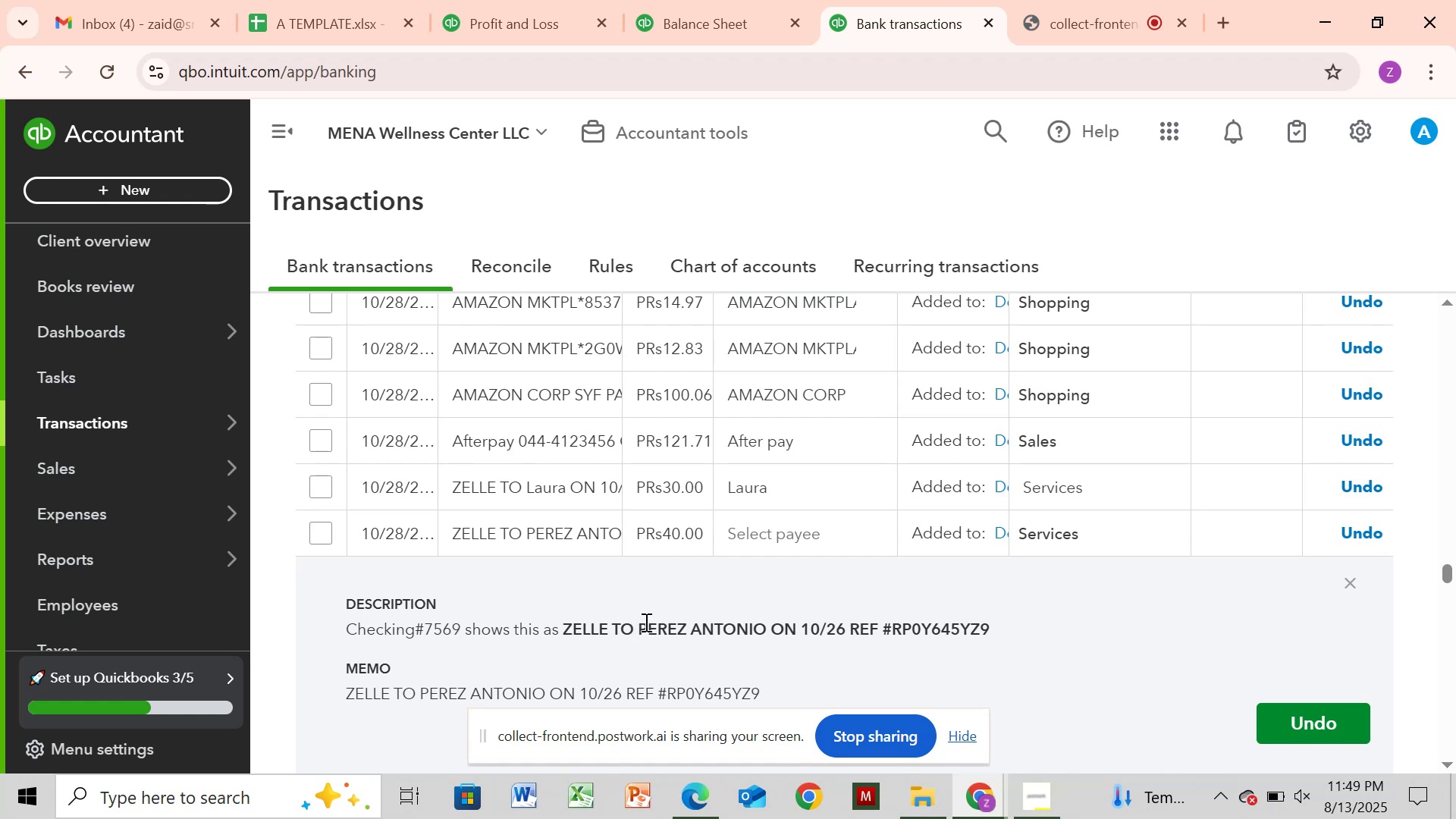 
left_click_drag(start_coordinate=[641, 622], to_coordinate=[772, 627])
 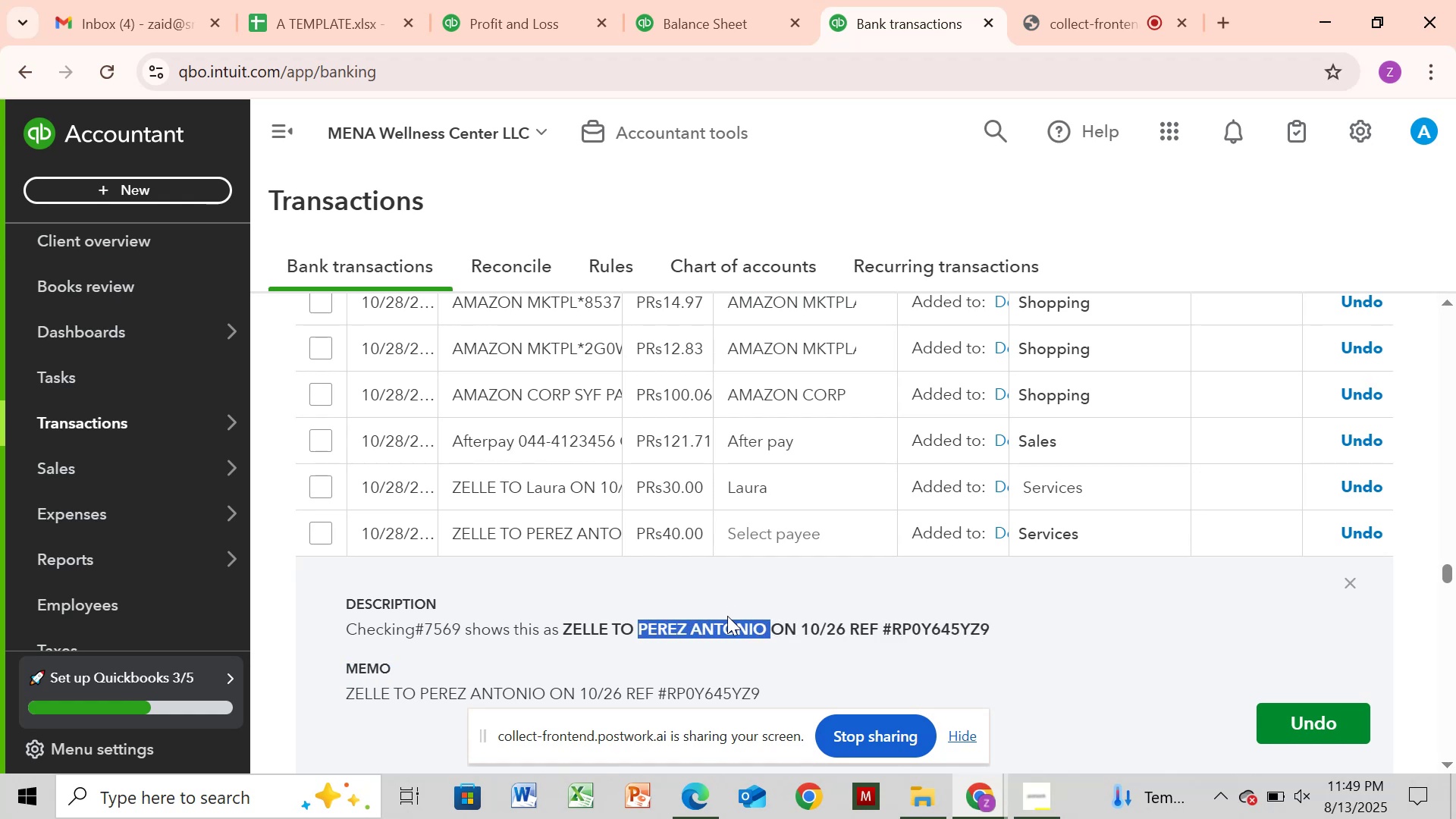 
key(Control+C)
 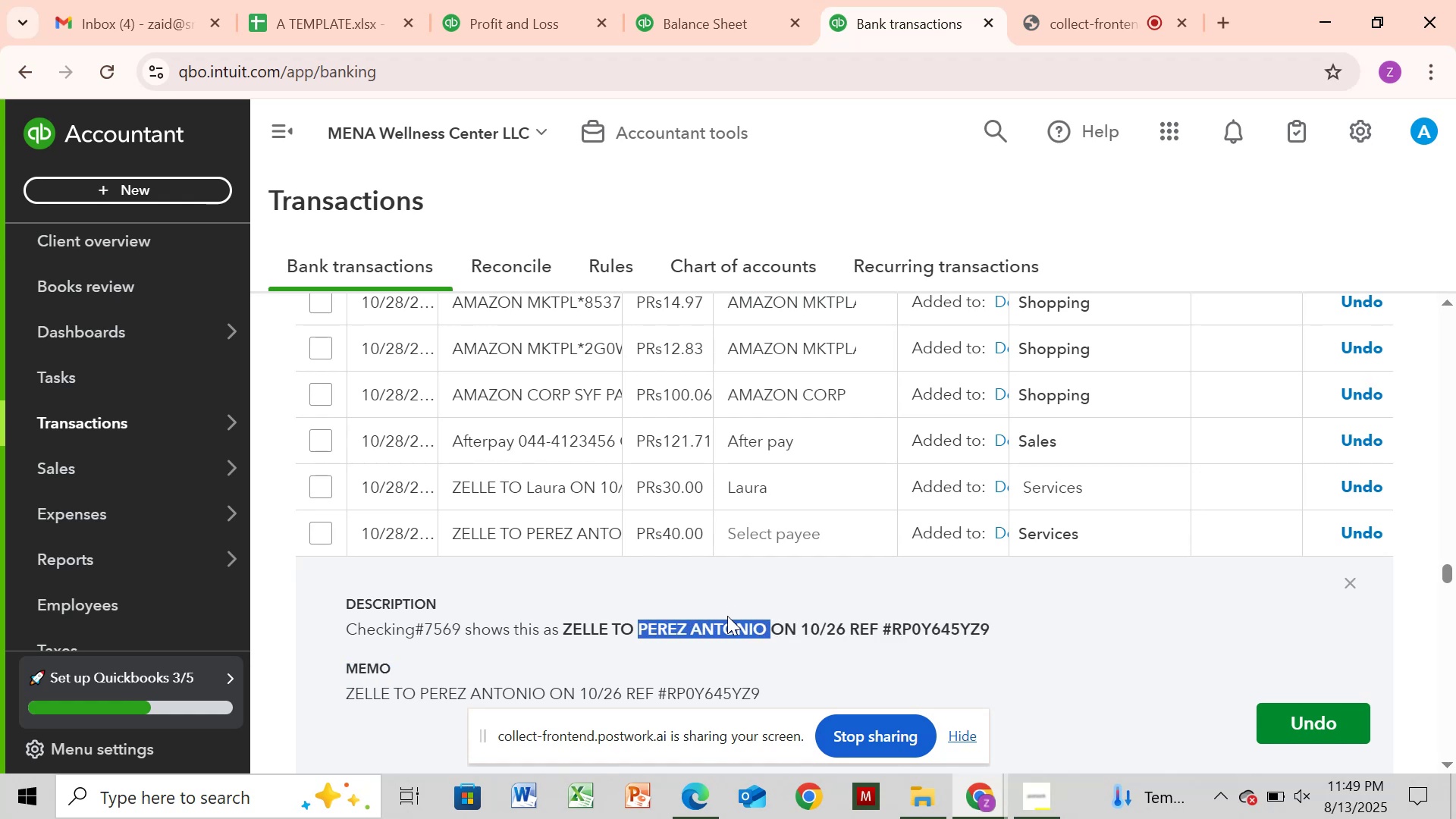 
key(Control+C)
 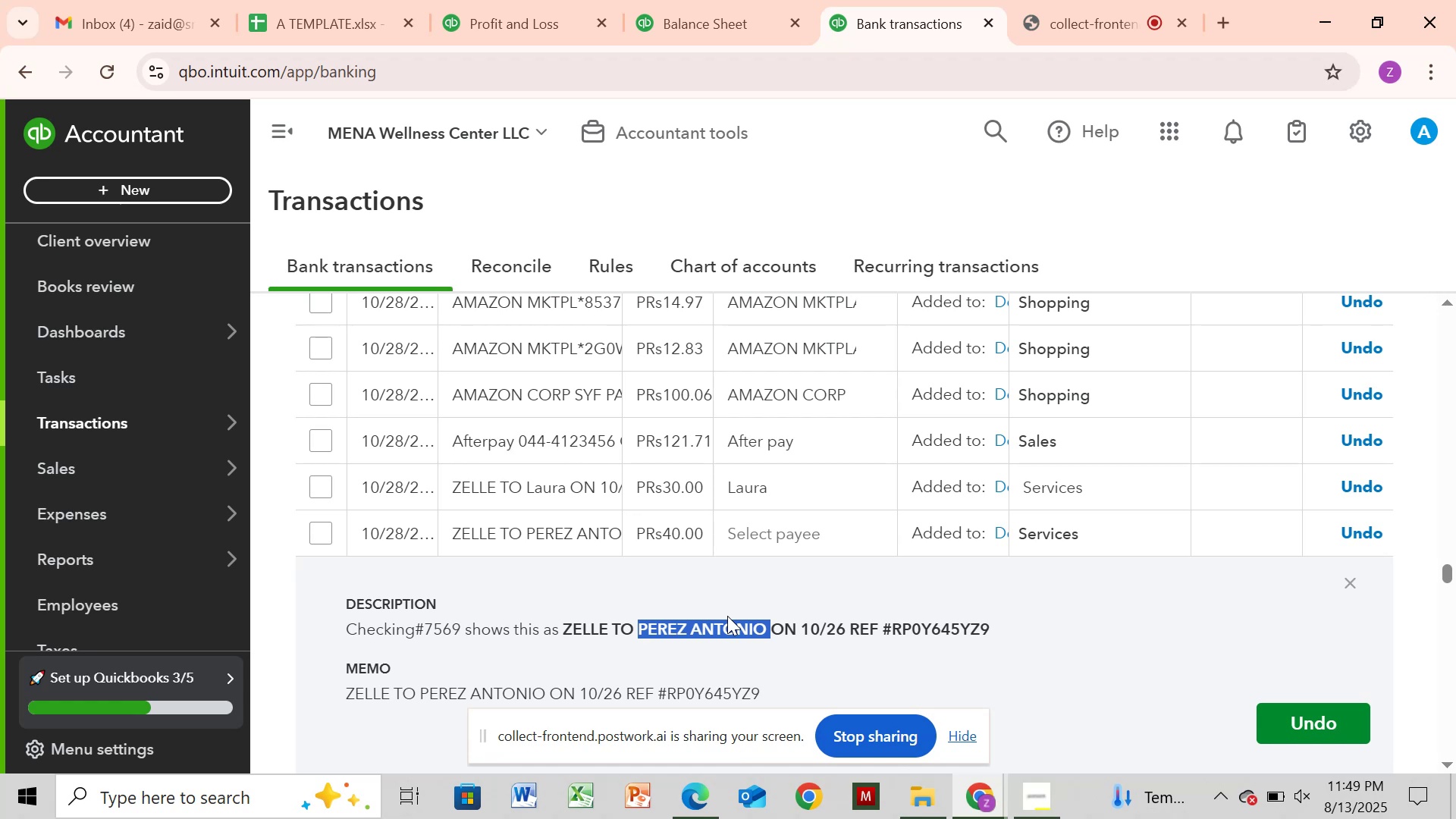 
left_click([770, 524])
 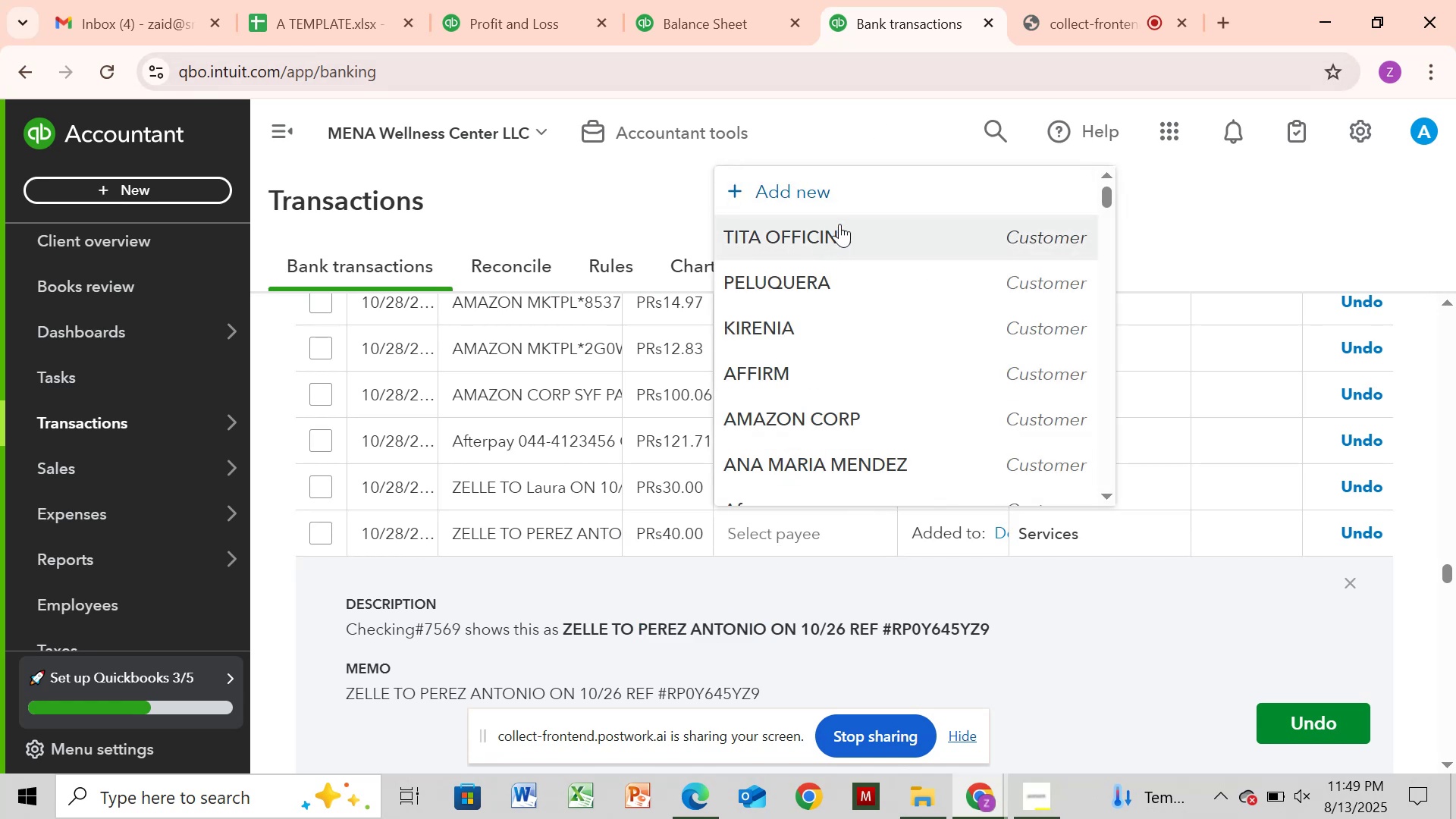 
left_click([853, 194])
 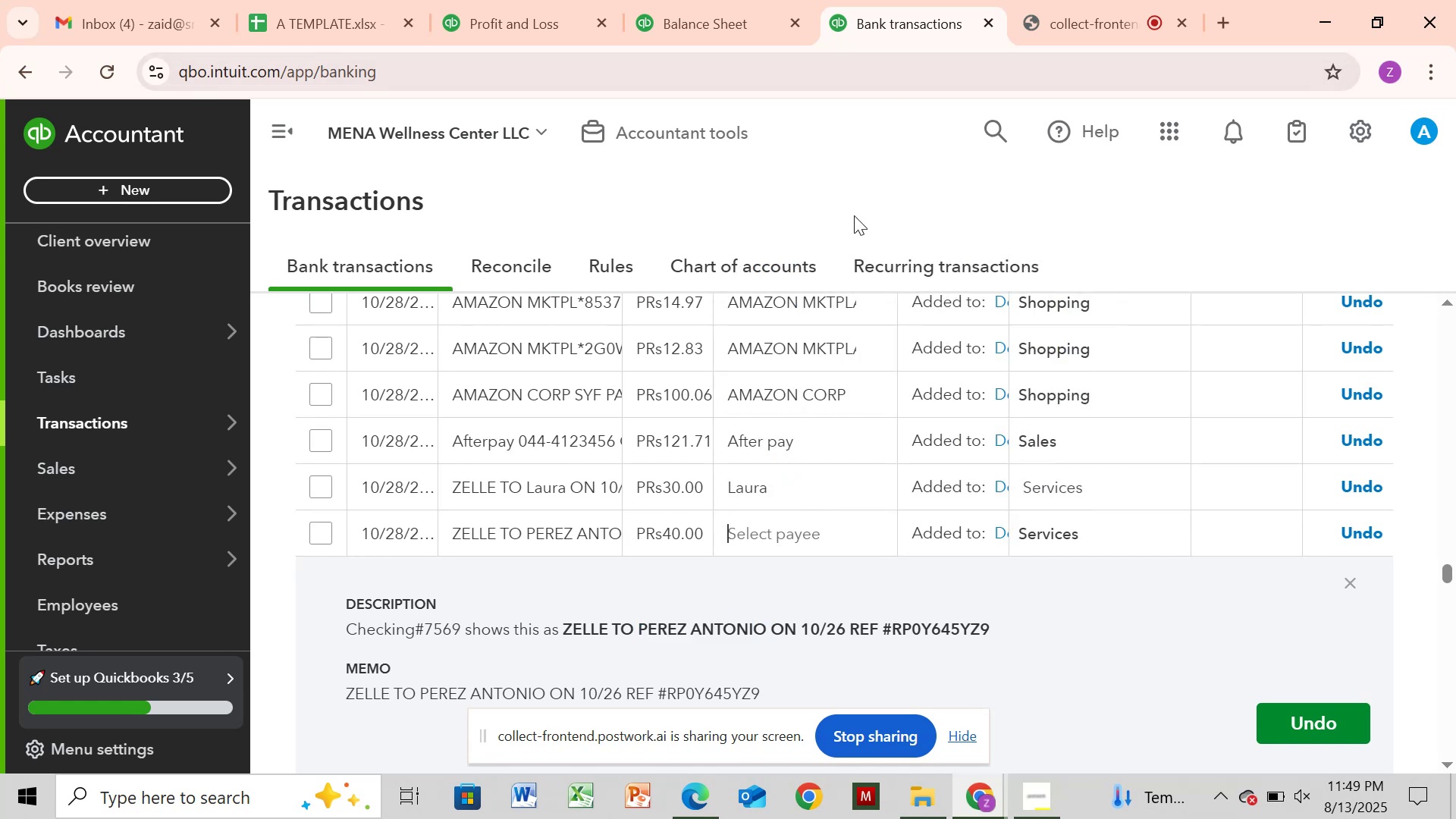 
mouse_move([867, 239])
 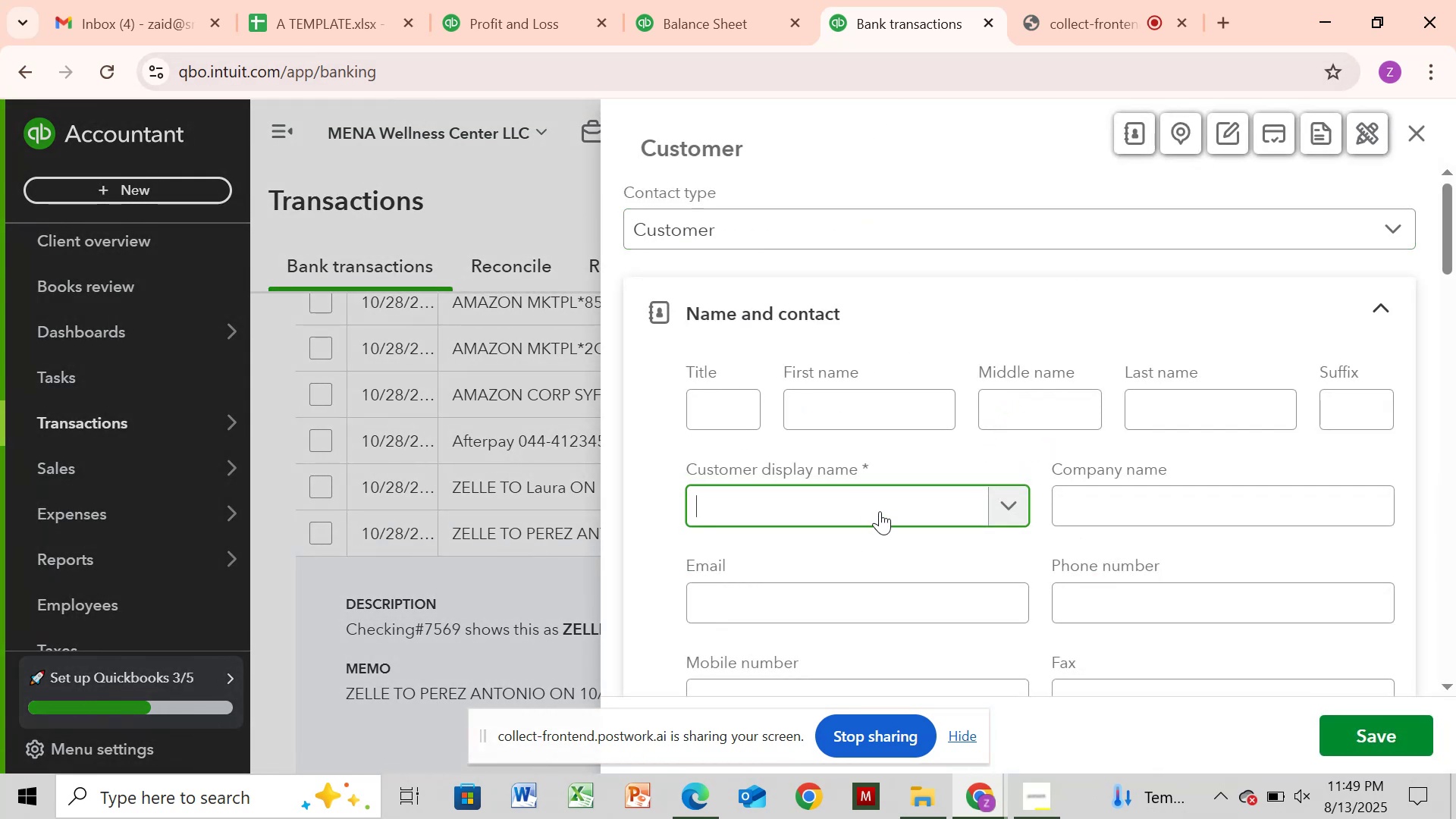 
key(Control+V)
 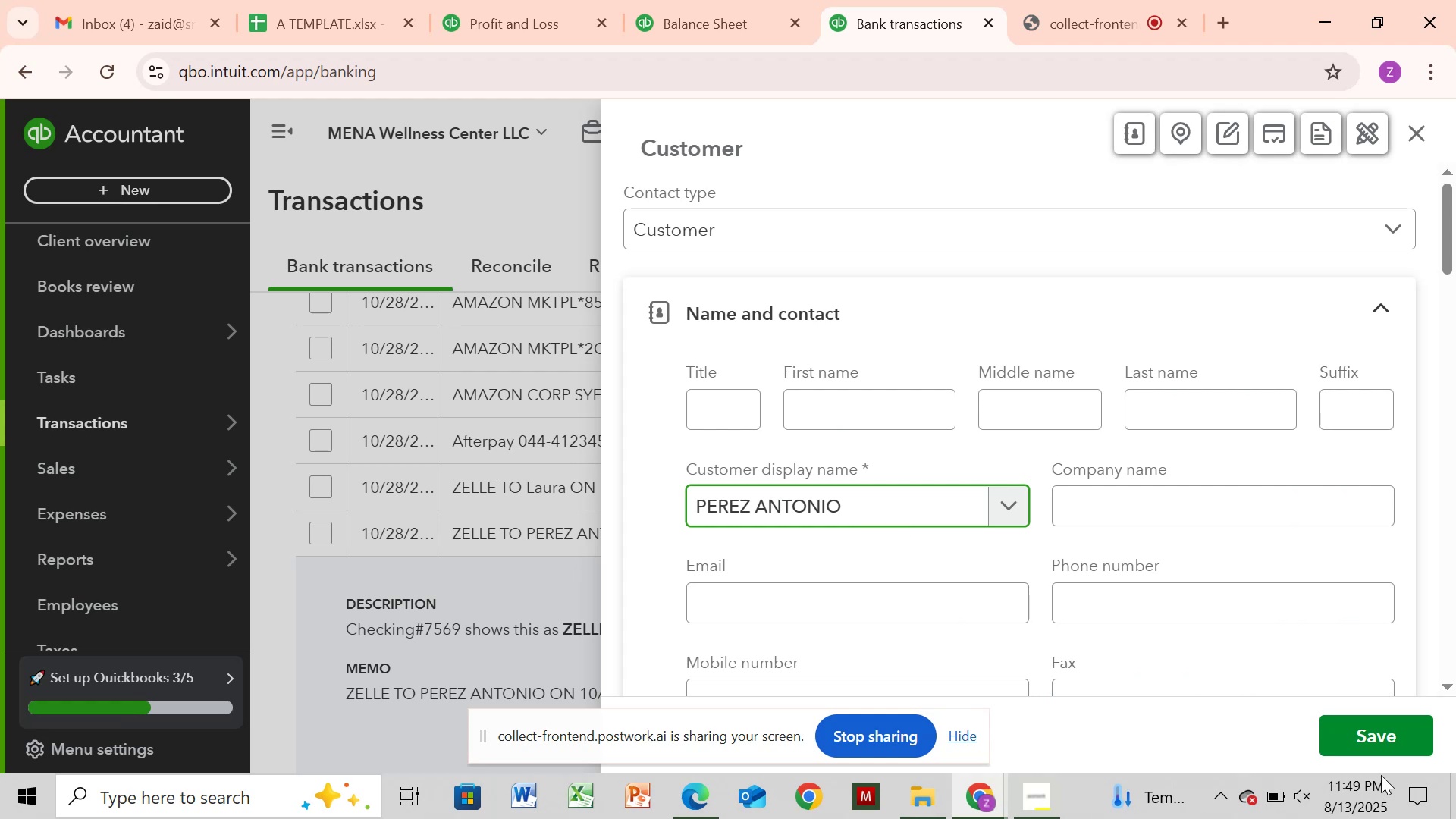 
left_click([1410, 718])
 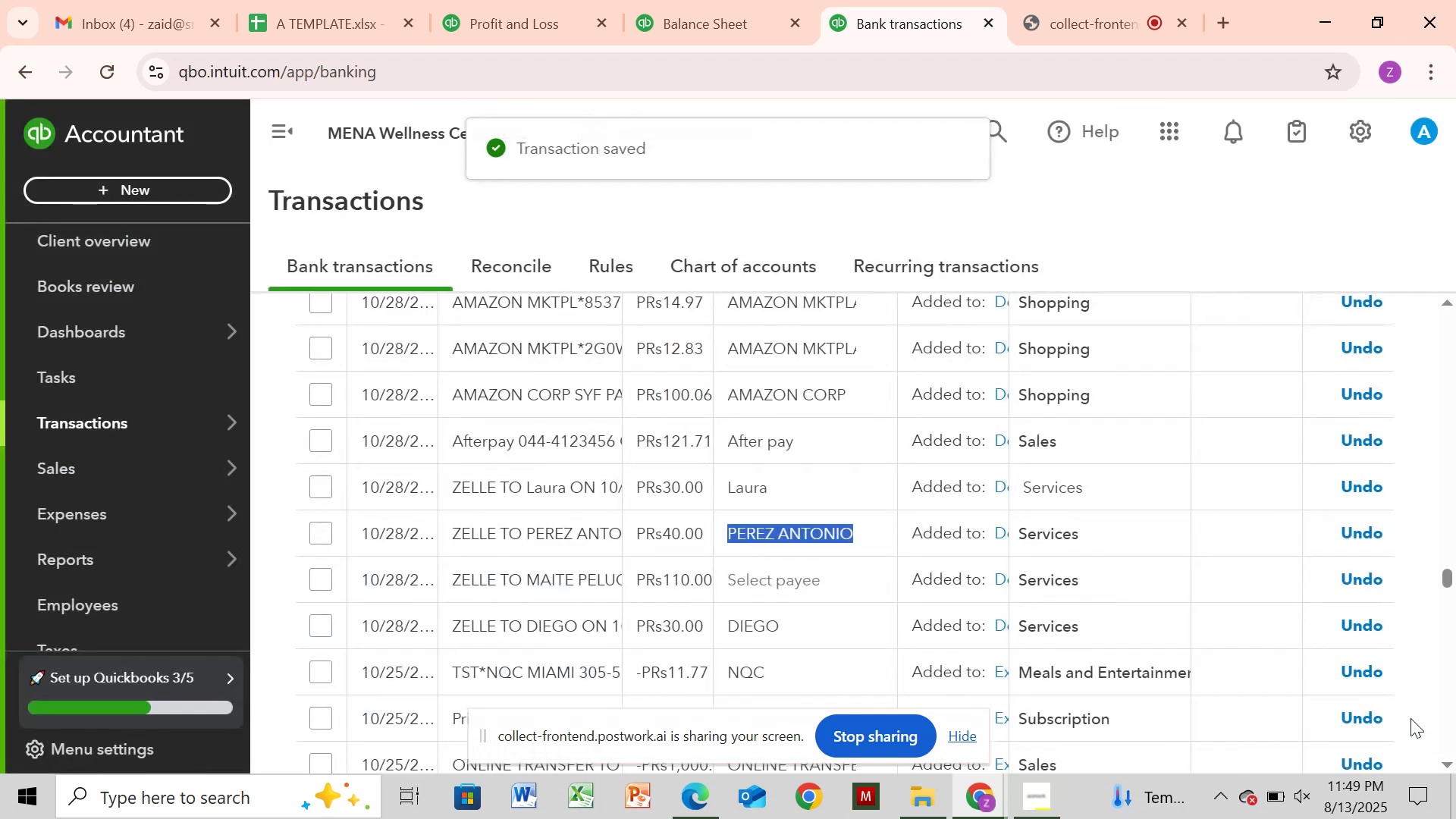 
wait(7.2)
 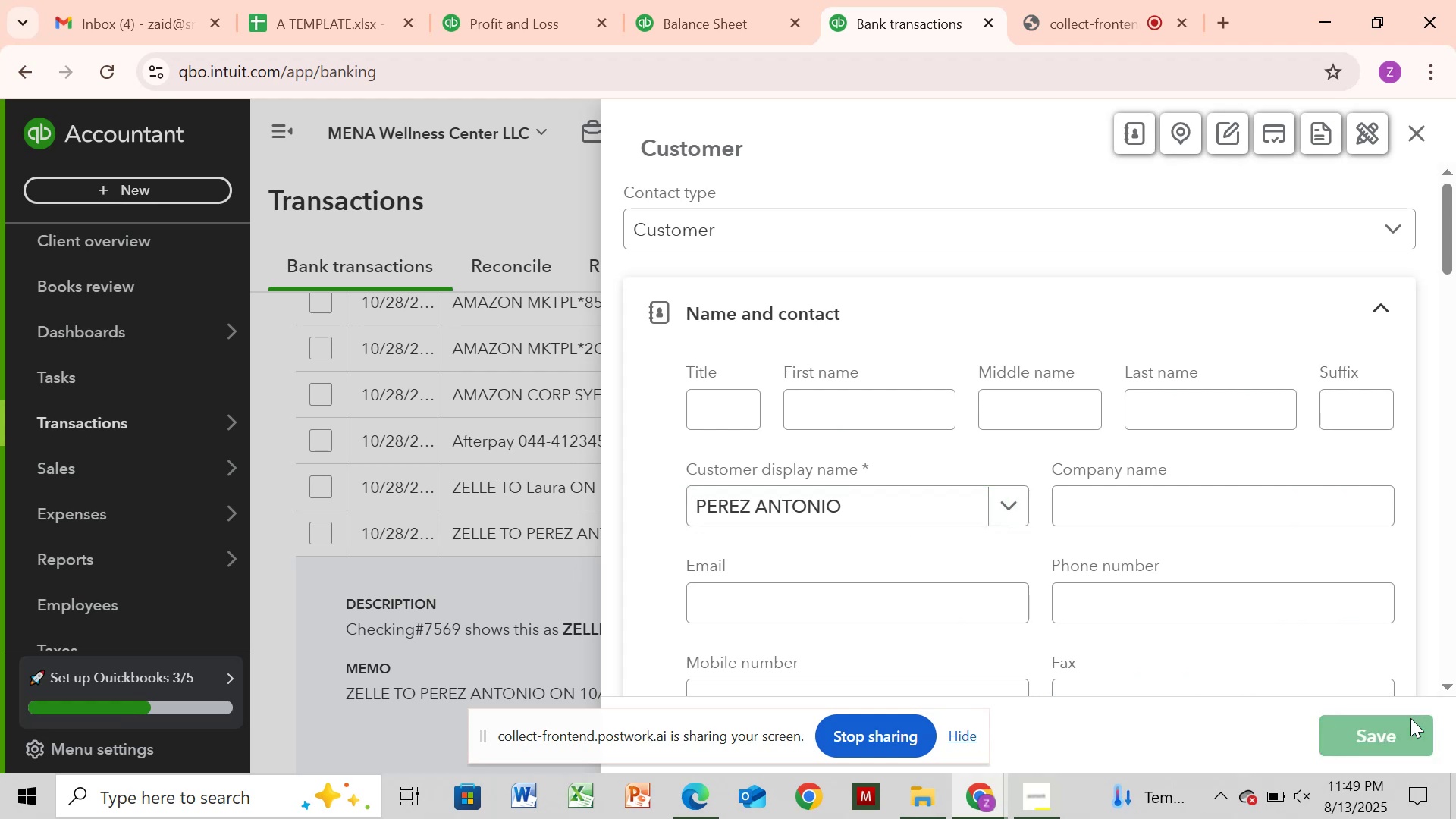 
left_click([595, 594])
 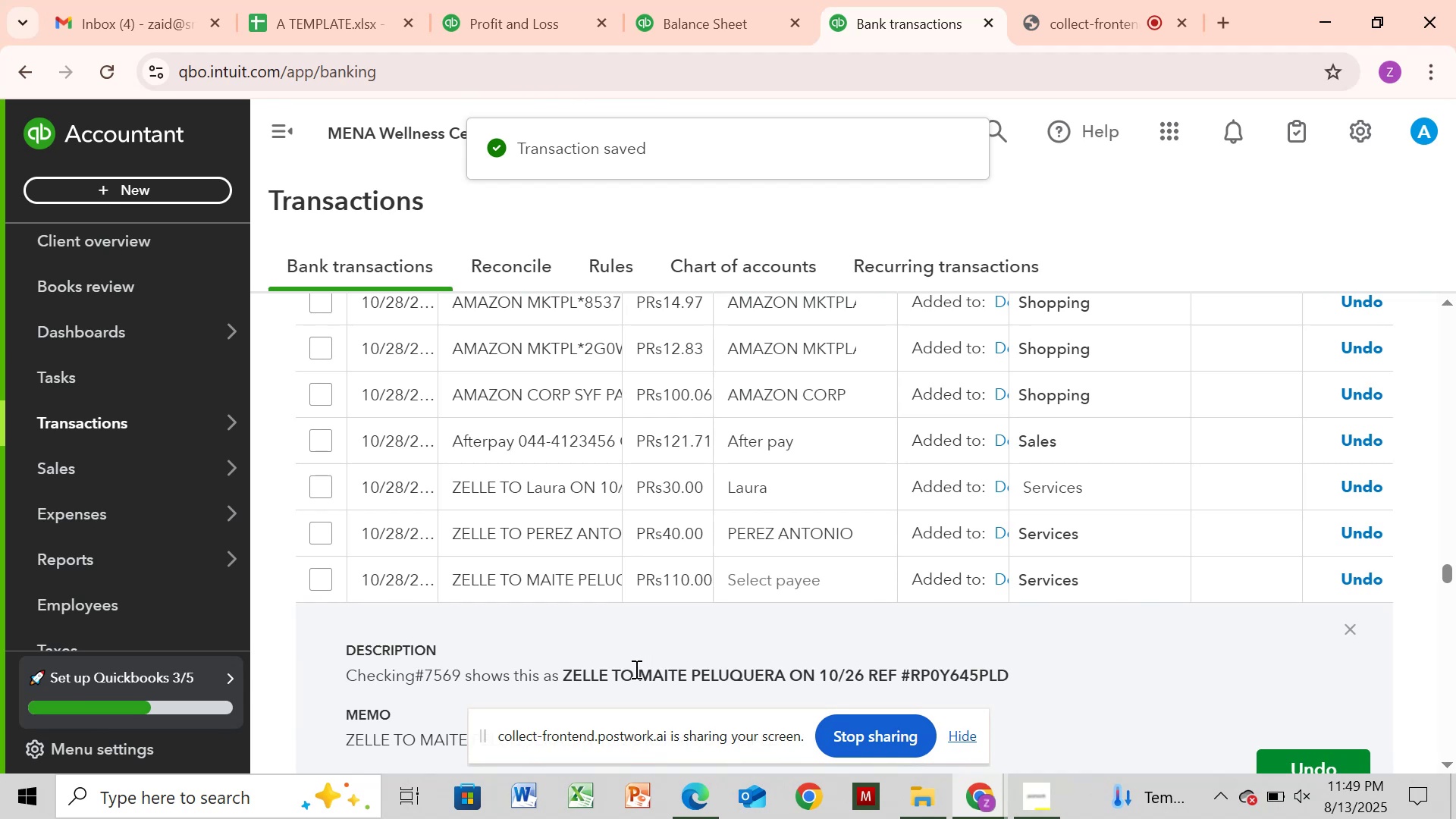 
left_click_drag(start_coordinate=[638, 672], to_coordinate=[789, 681])
 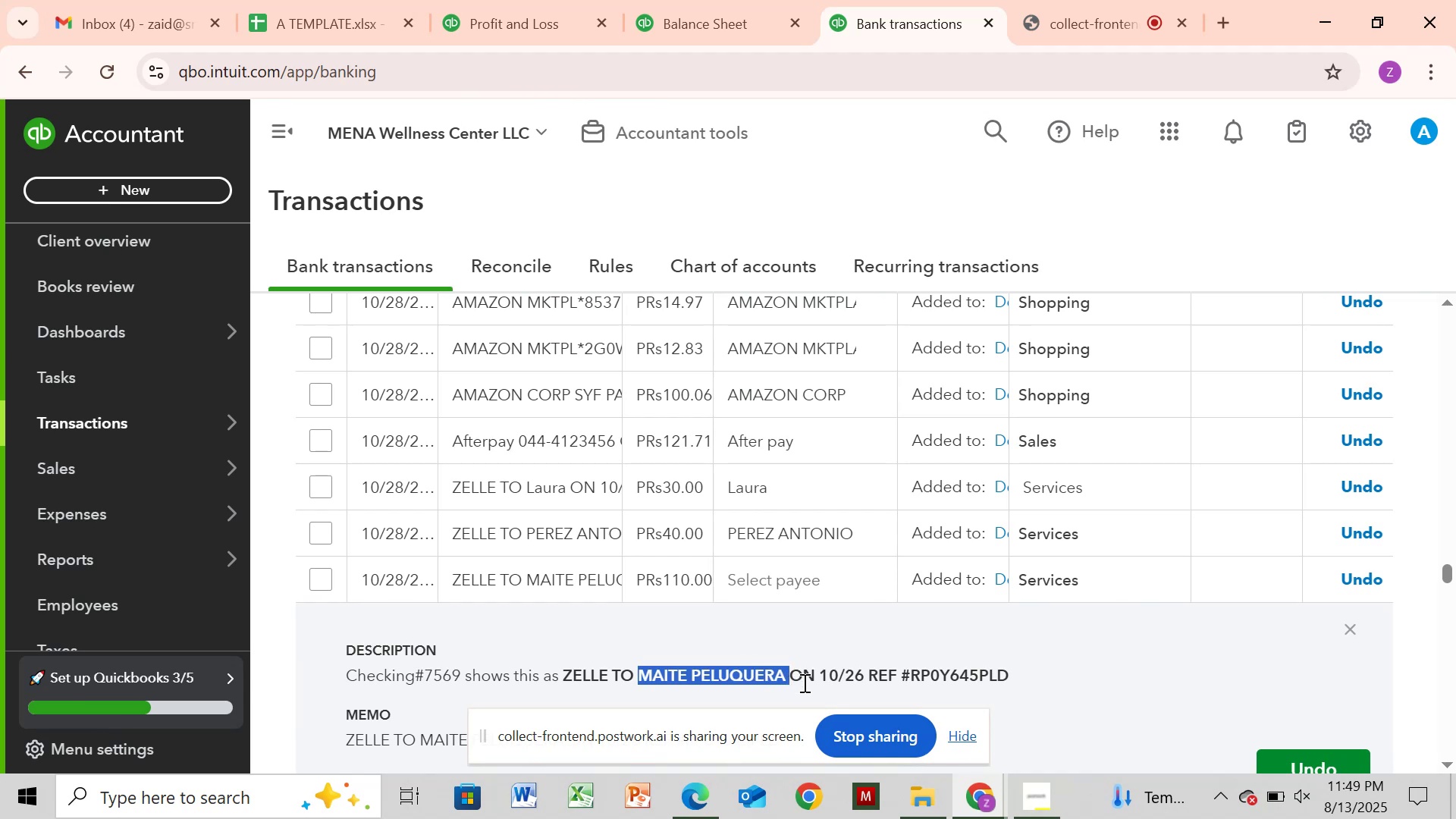 
key(Control+C)
 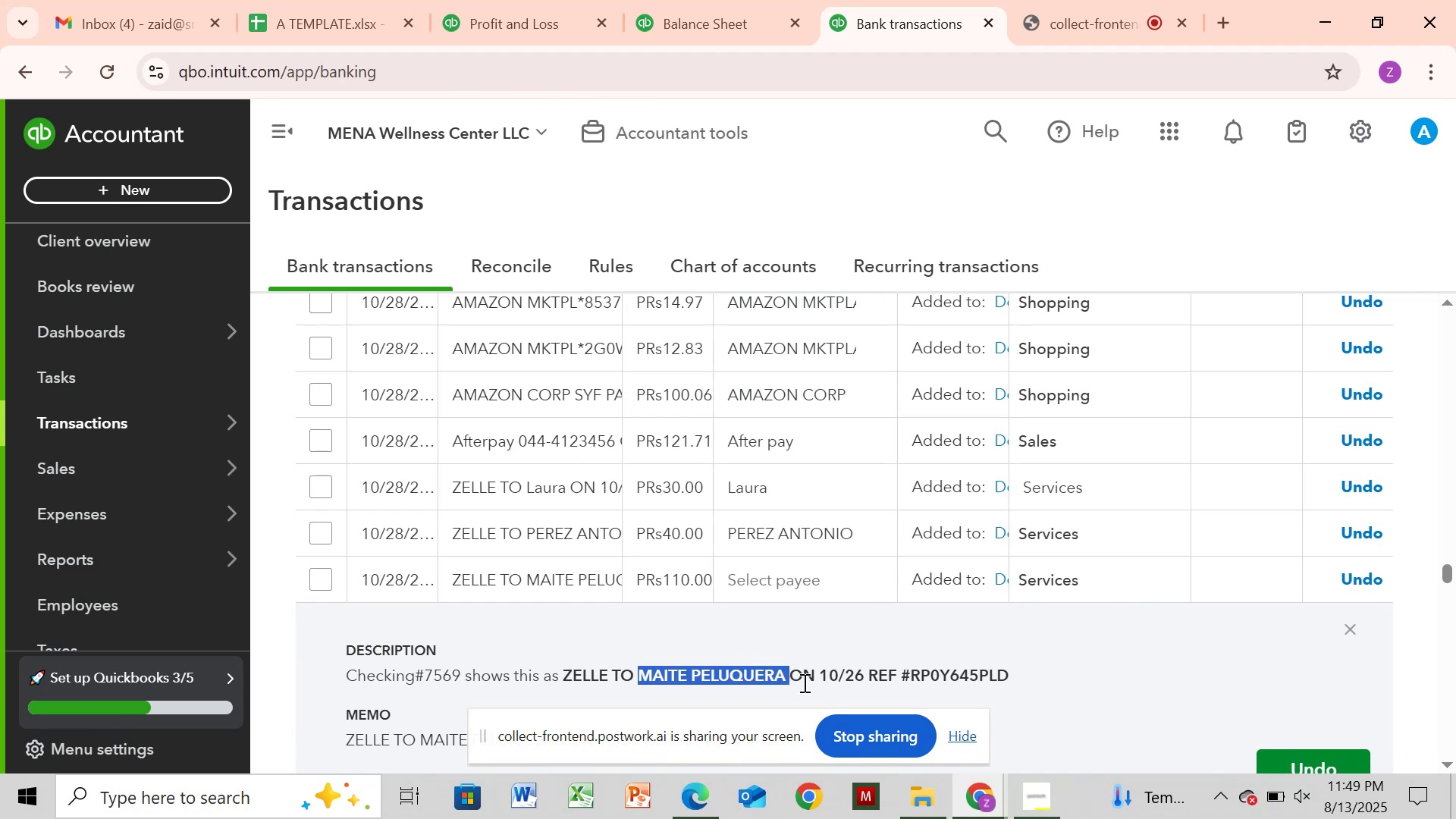 
key(Control+C)
 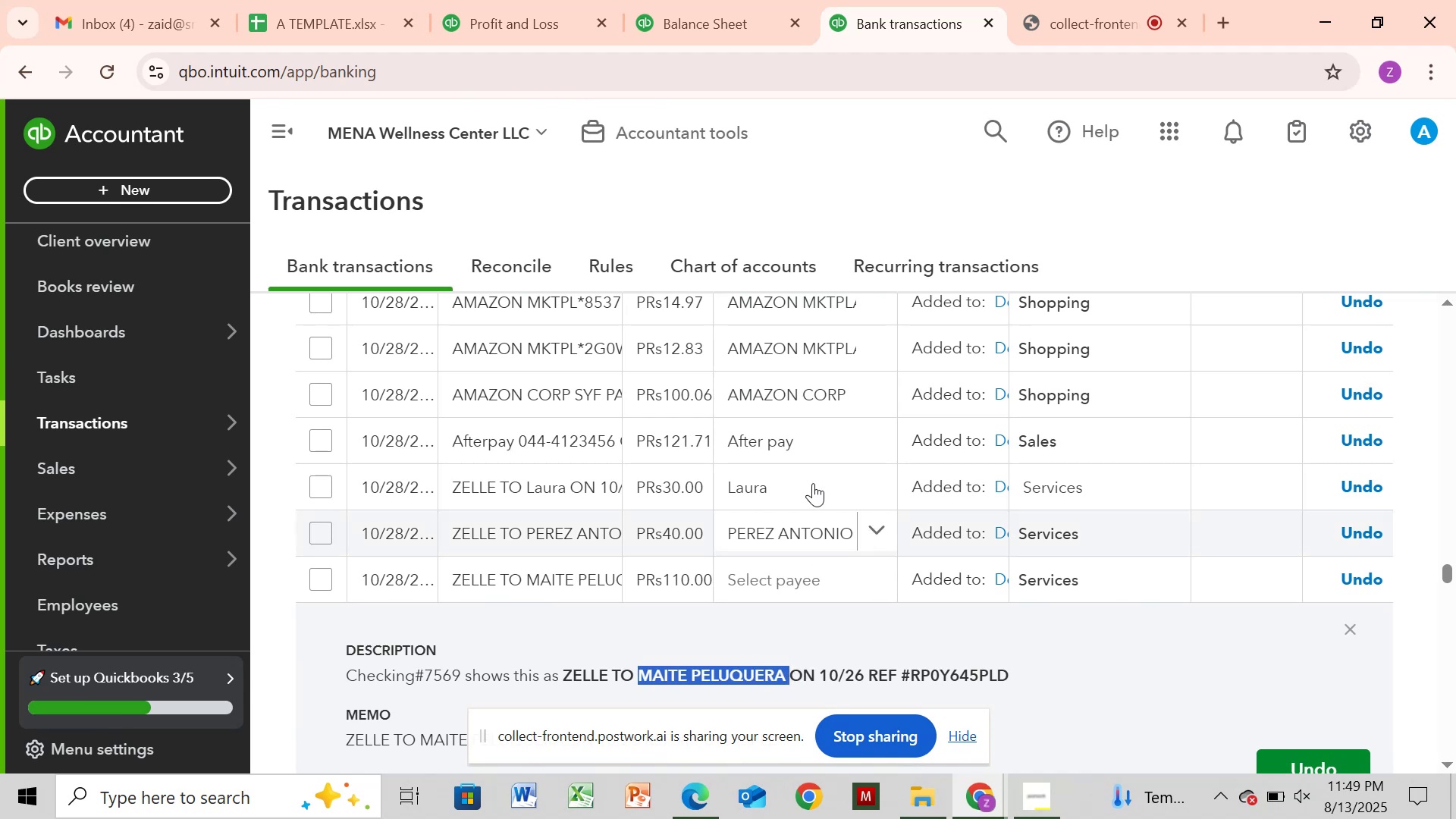 
left_click([802, 577])
 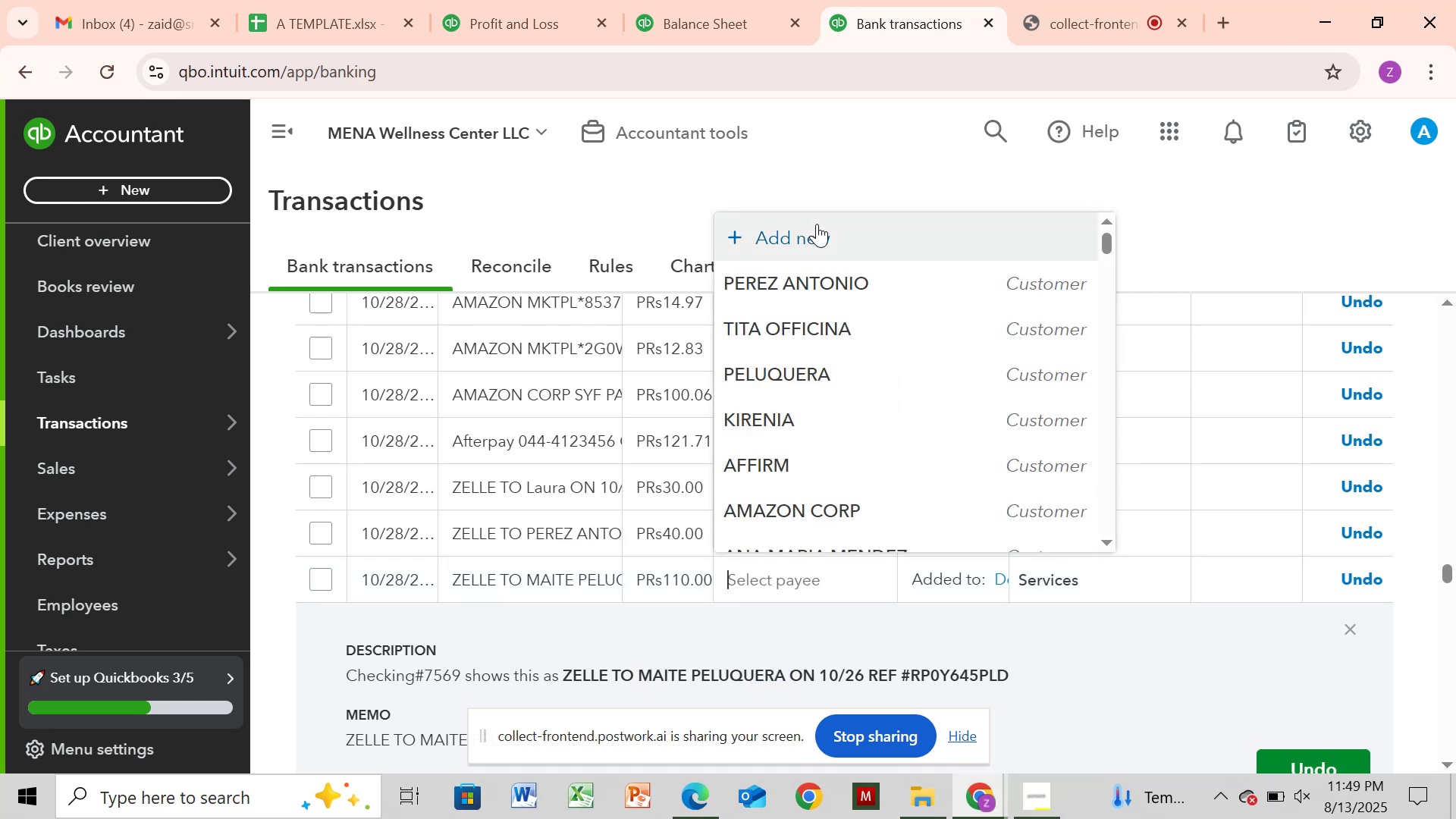 
left_click([816, 228])
 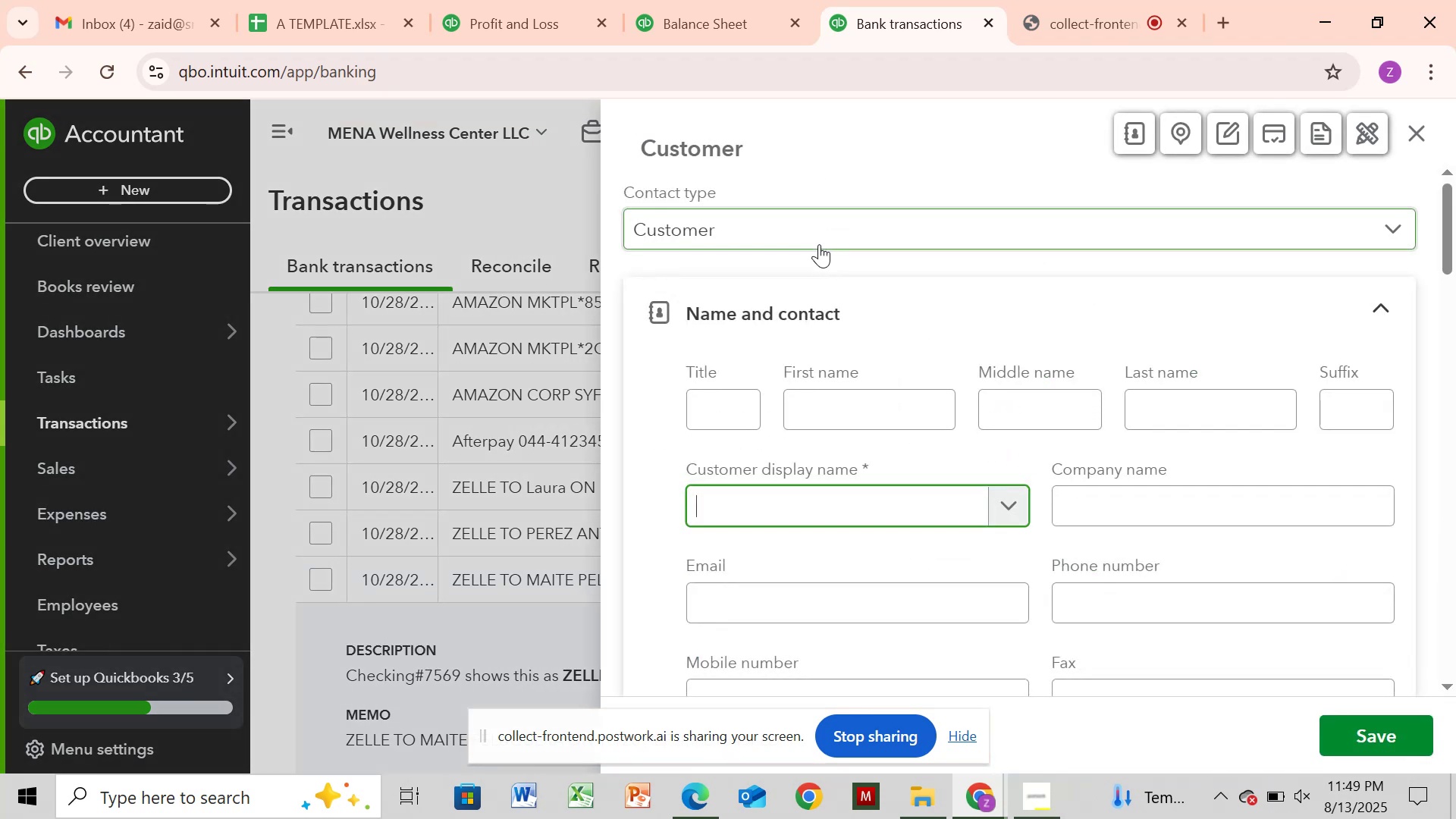 
left_click([819, 244])
 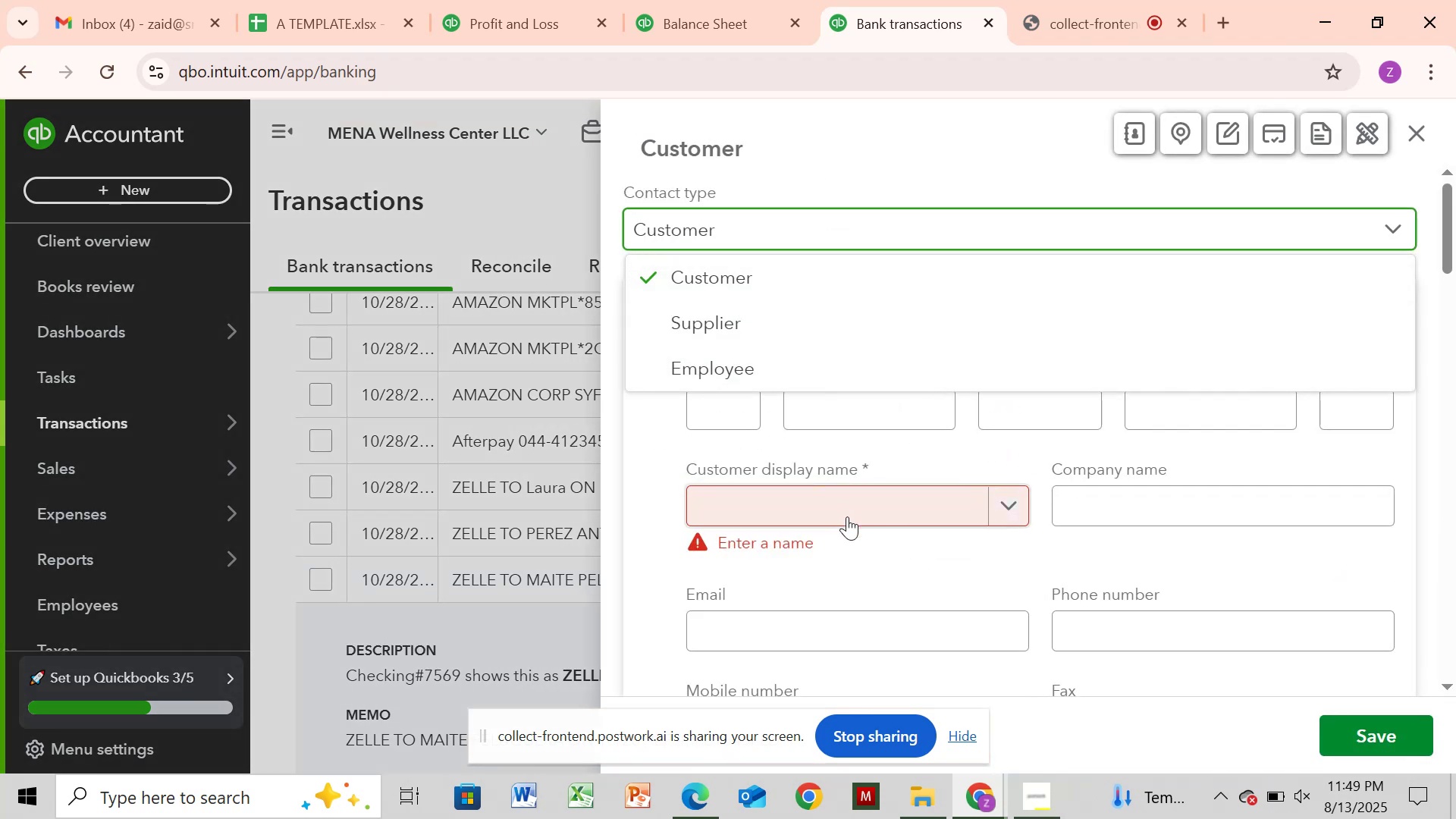 
left_click([850, 513])
 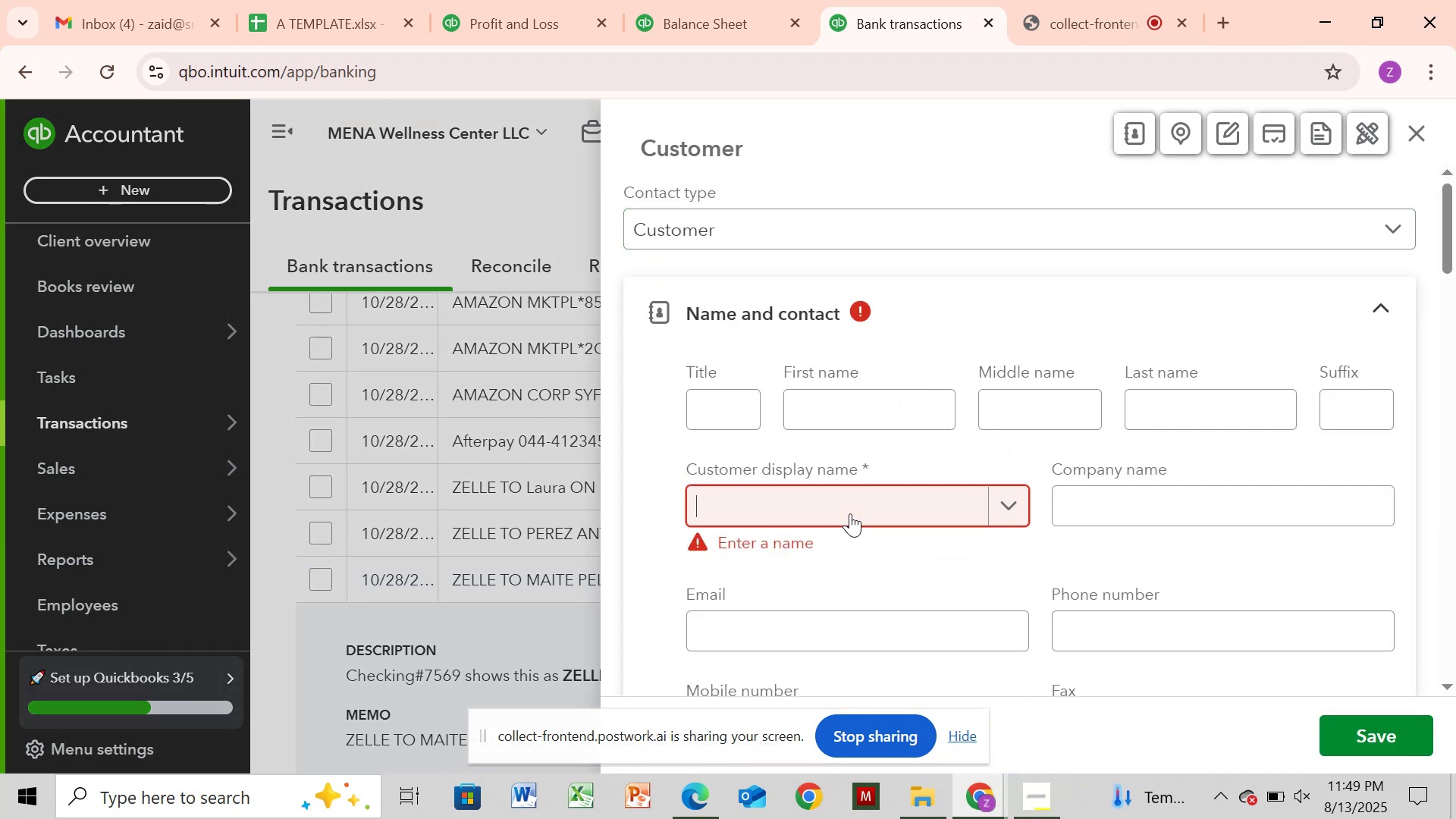 
key(Control+V)
 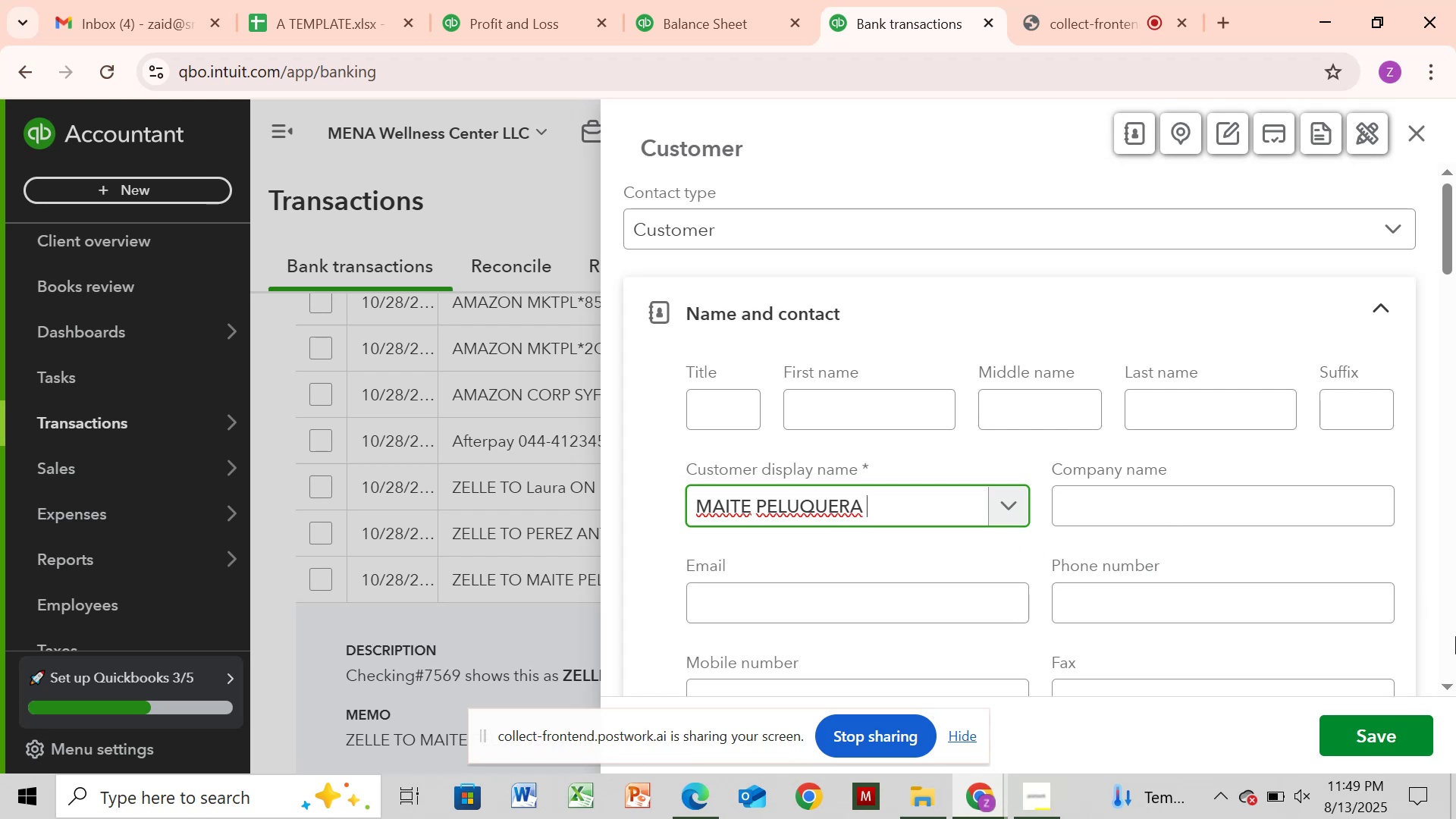 
left_click([1385, 730])
 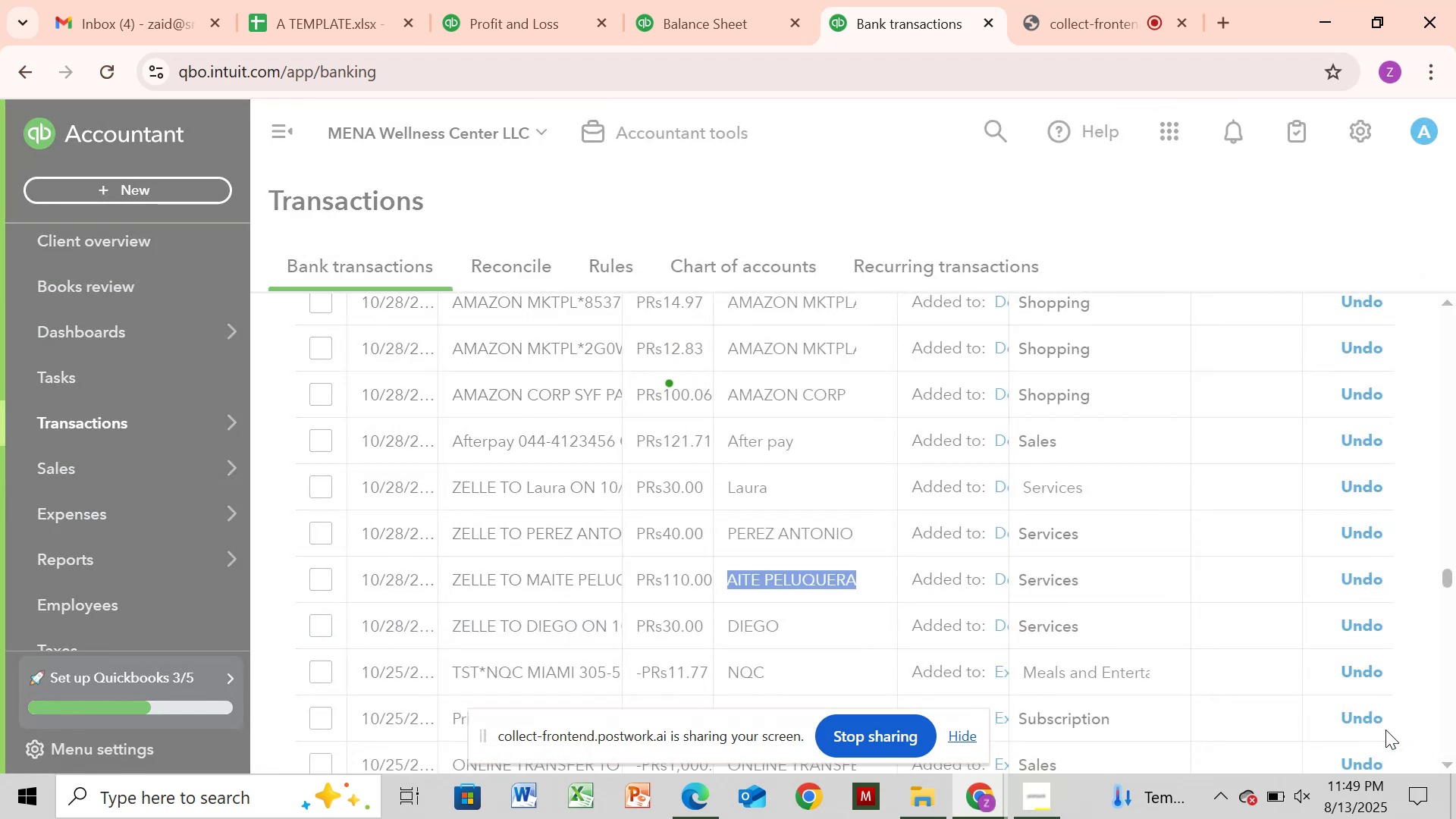 
wait(8.69)
 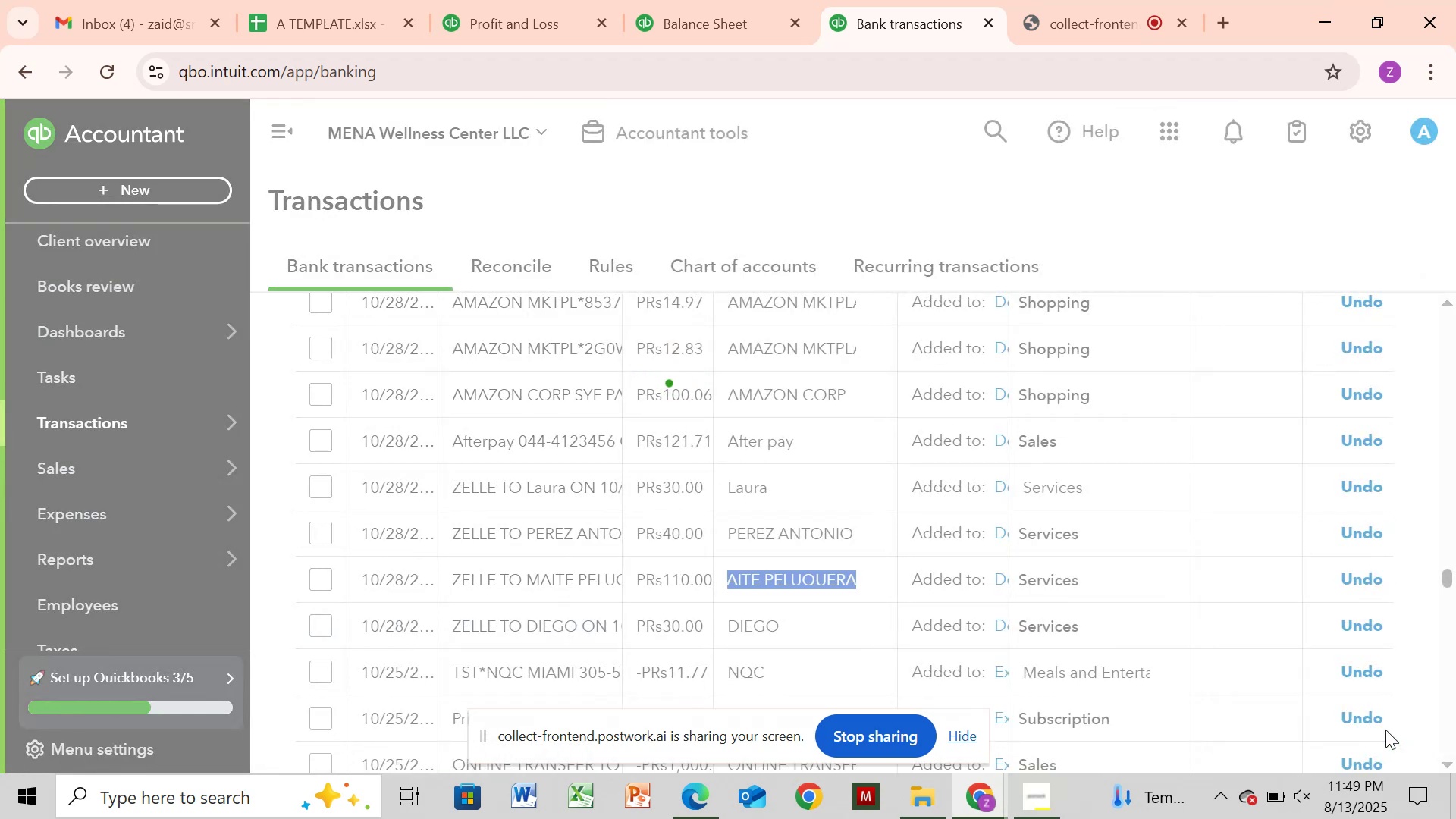 
left_click_drag(start_coordinate=[1446, 565], to_coordinate=[1452, 581])
 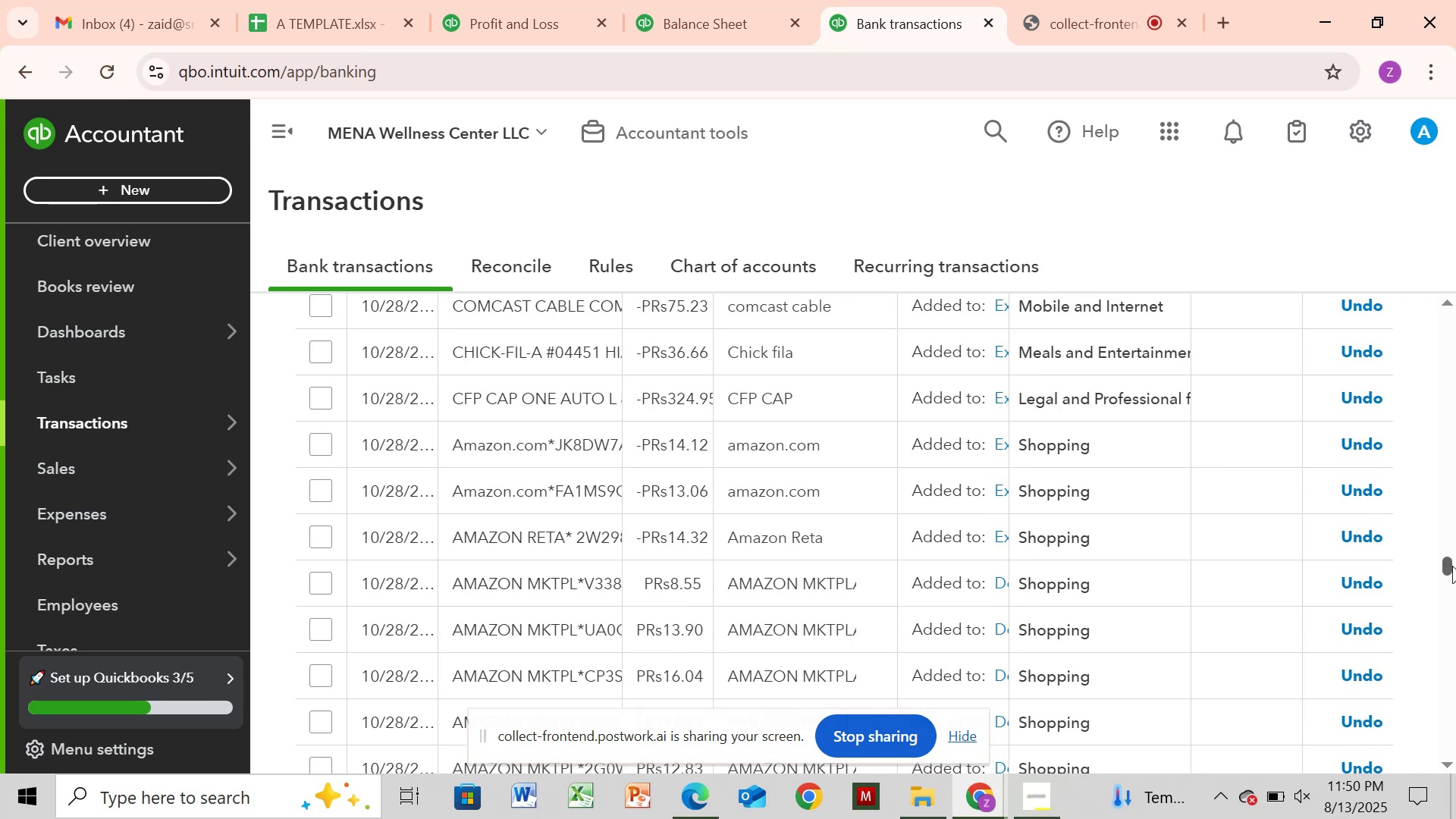 
left_click_drag(start_coordinate=[1451, 566], to_coordinate=[1445, 583])
 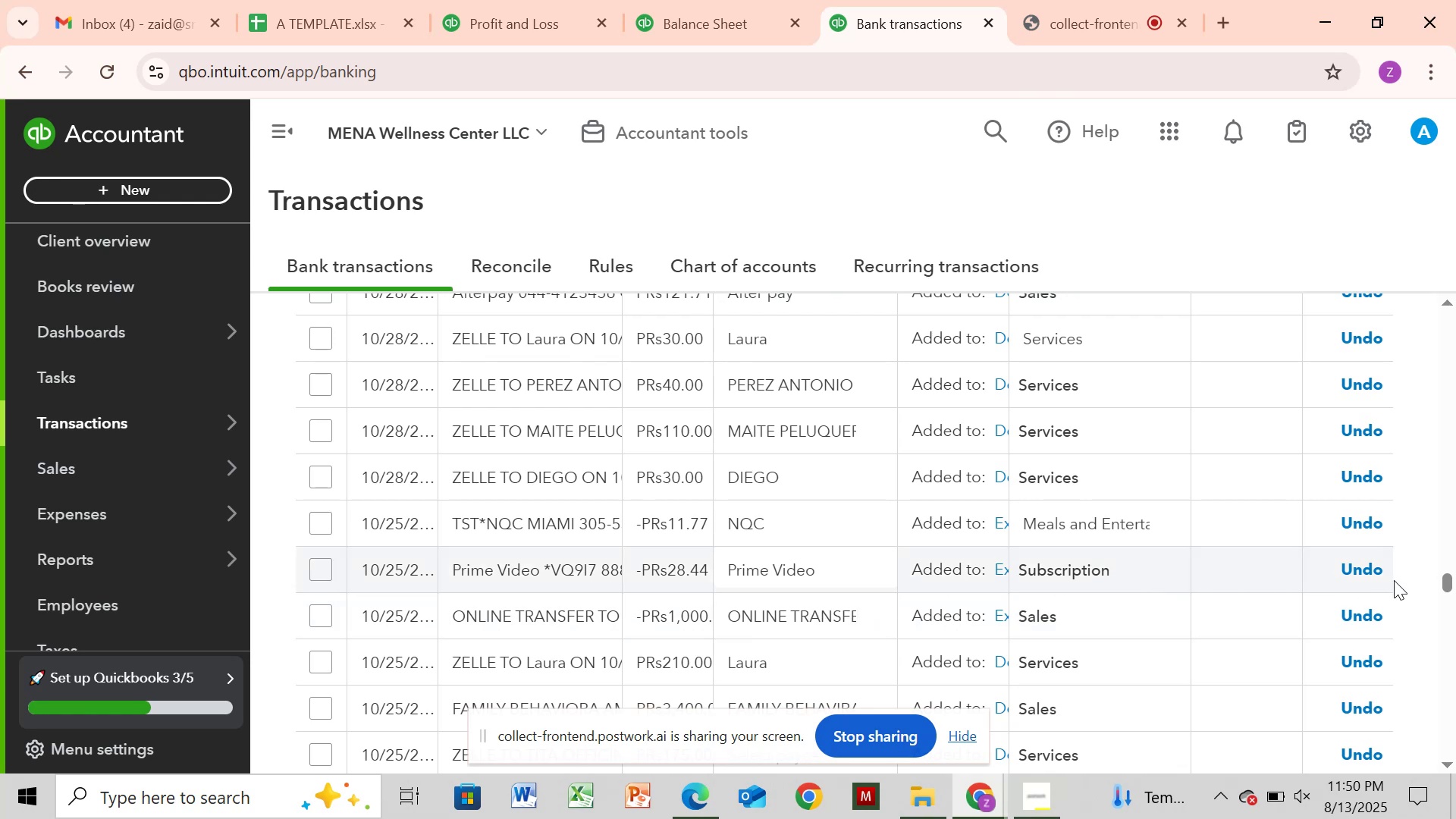 
left_click_drag(start_coordinate=[1445, 576], to_coordinate=[1446, 585])
 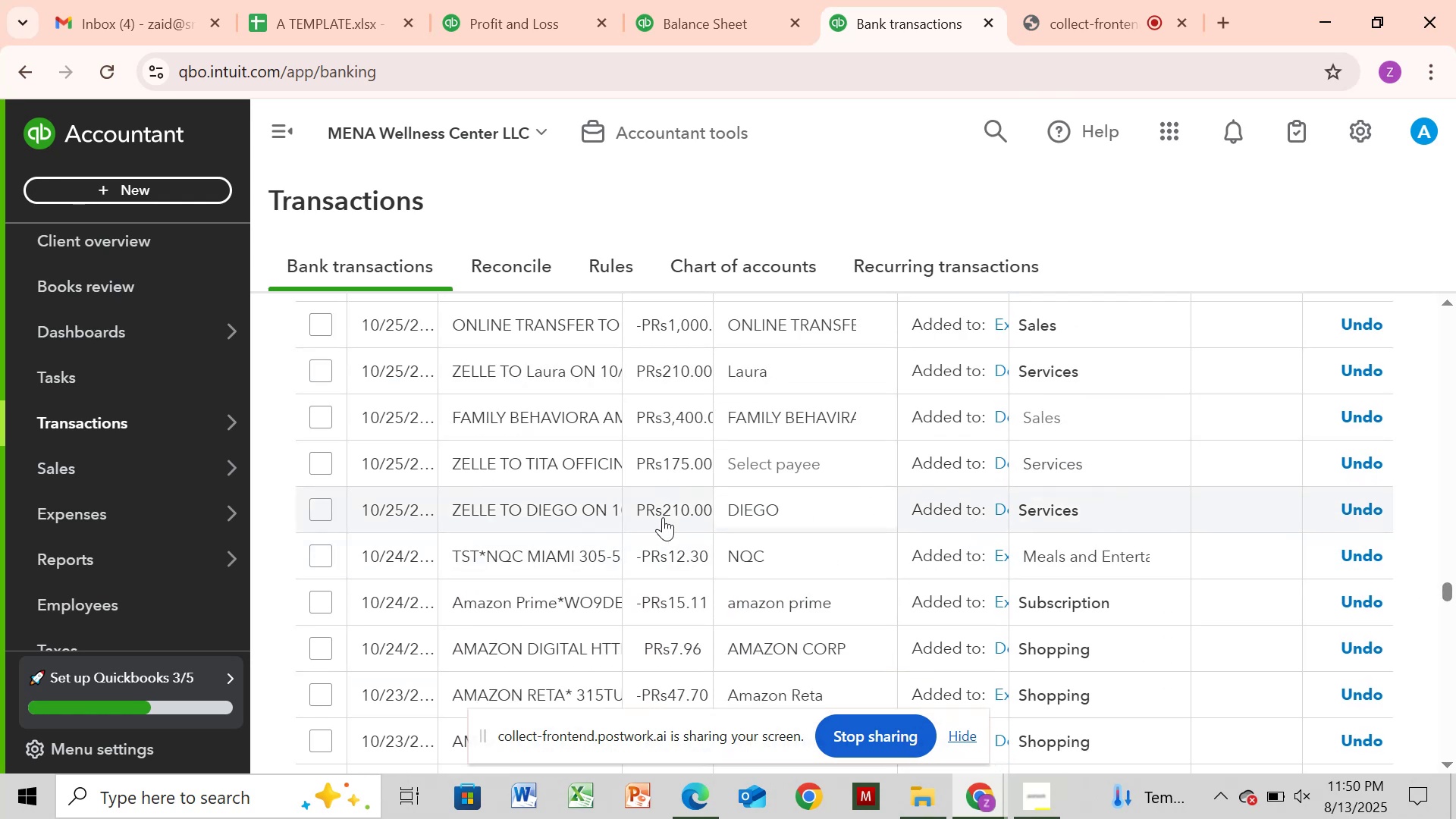 
left_click_drag(start_coordinate=[589, 463], to_coordinate=[590, 466])
 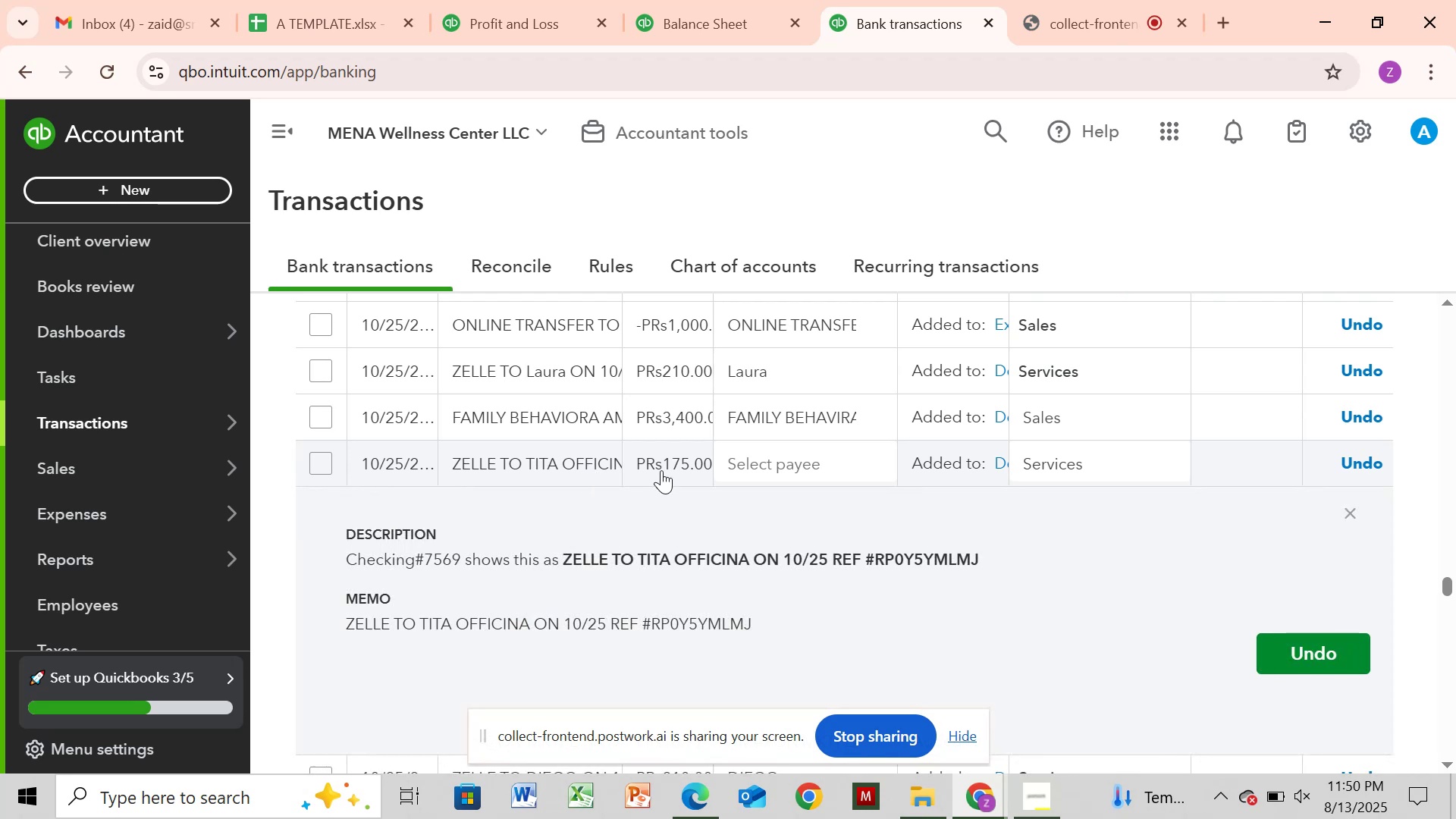 
left_click([779, 464])
 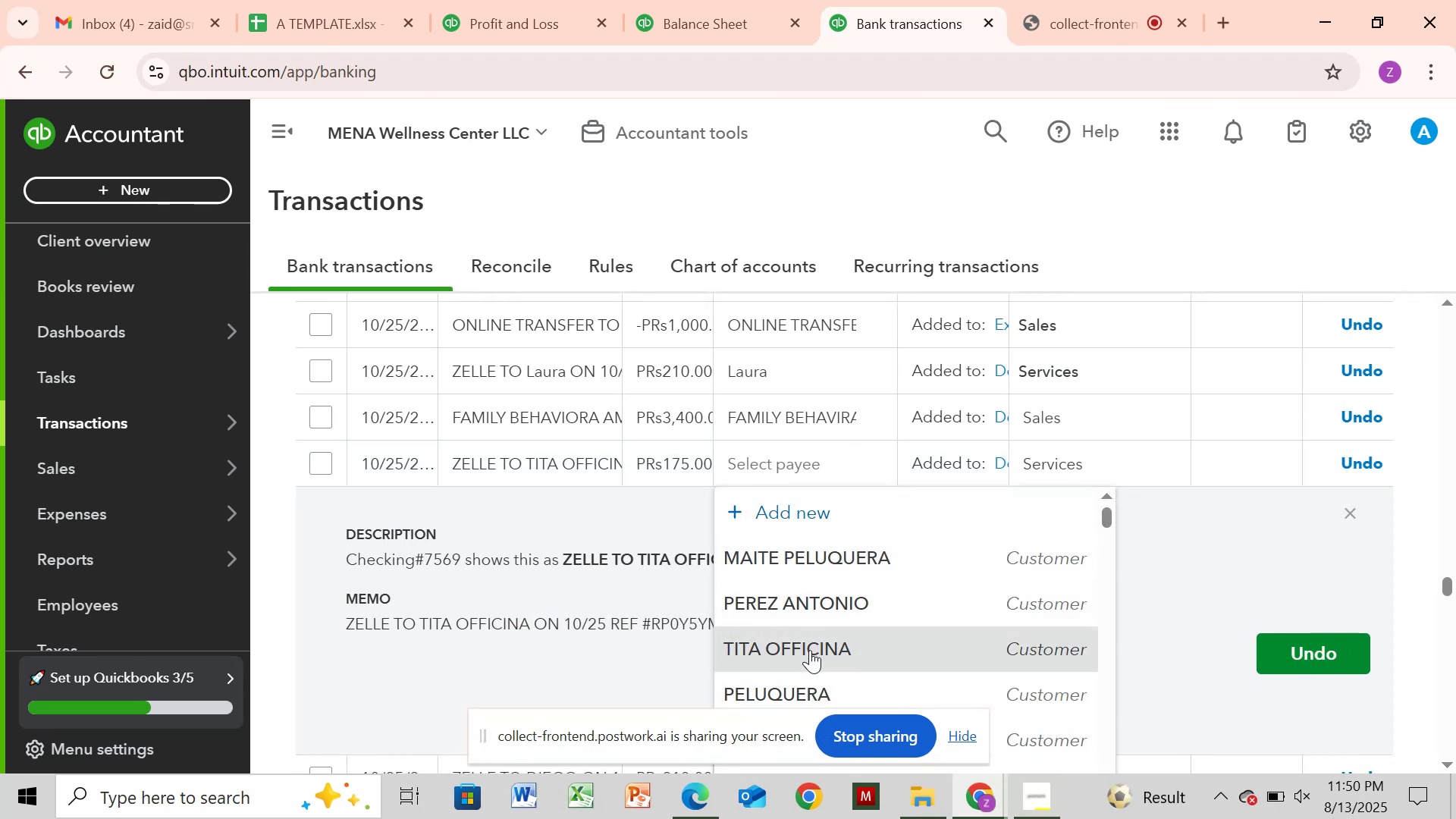 
left_click([810, 650])
 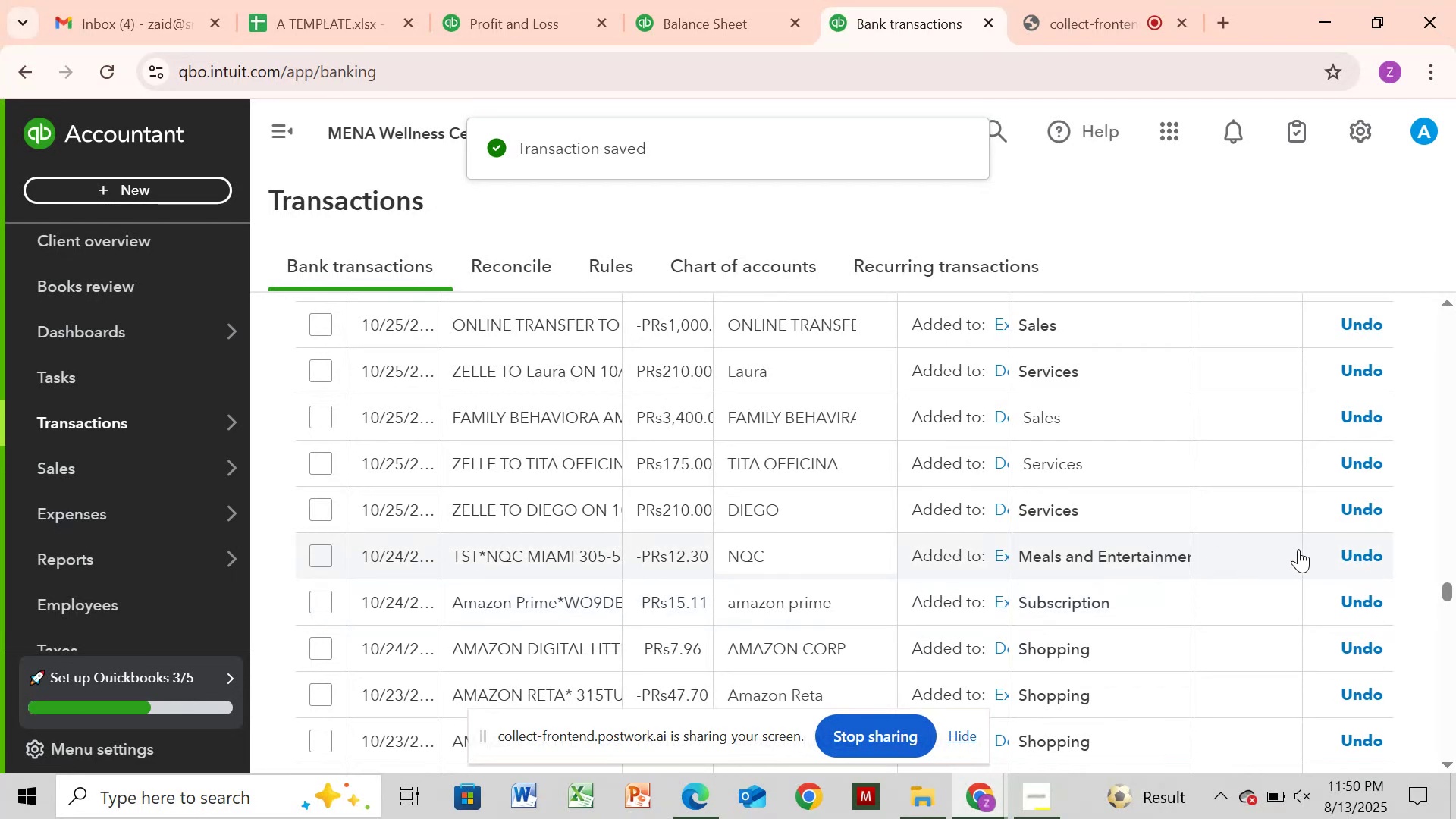 
wait(10.88)
 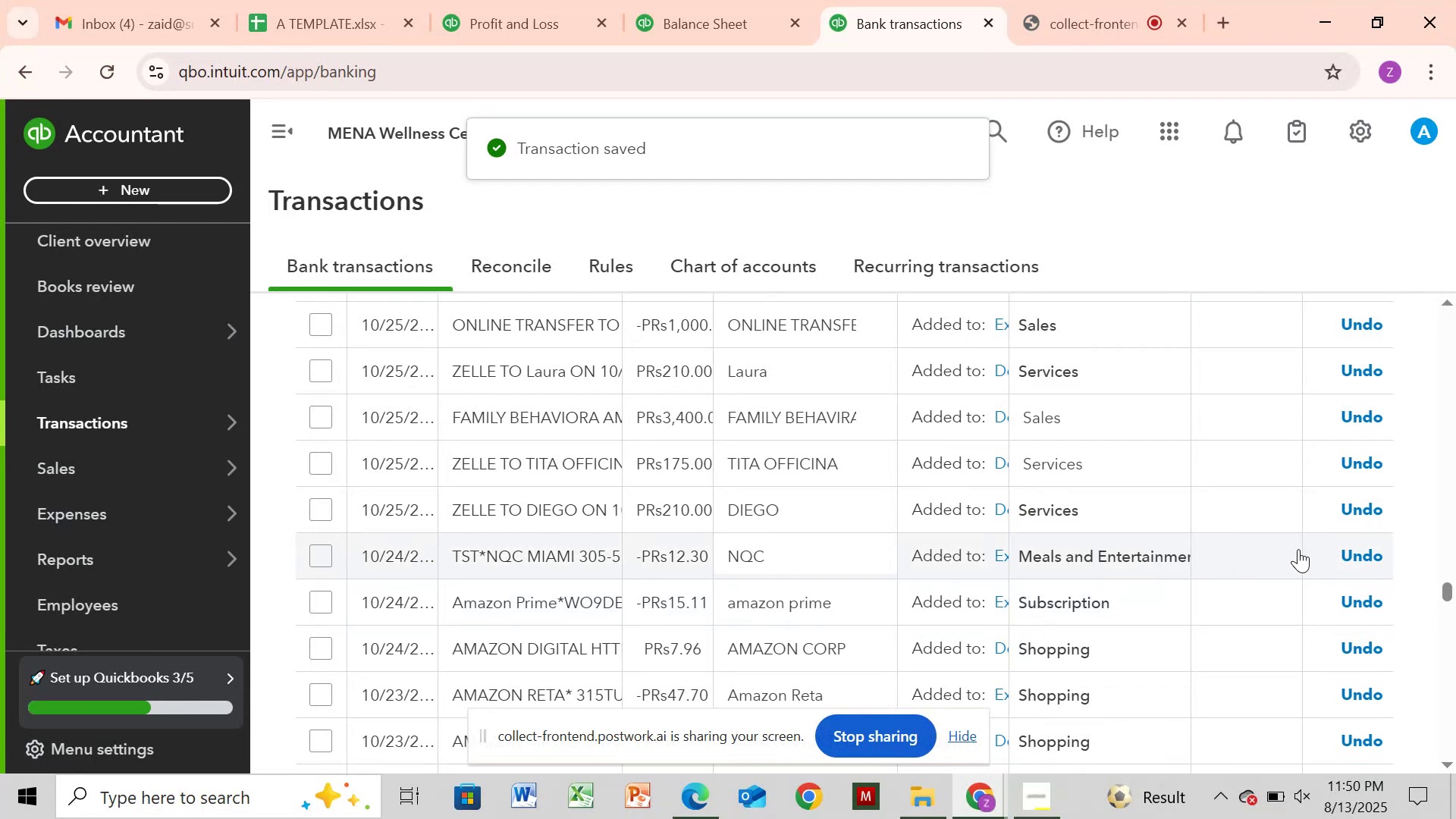 
left_click_drag(start_coordinate=[1449, 588], to_coordinate=[1454, 610])
 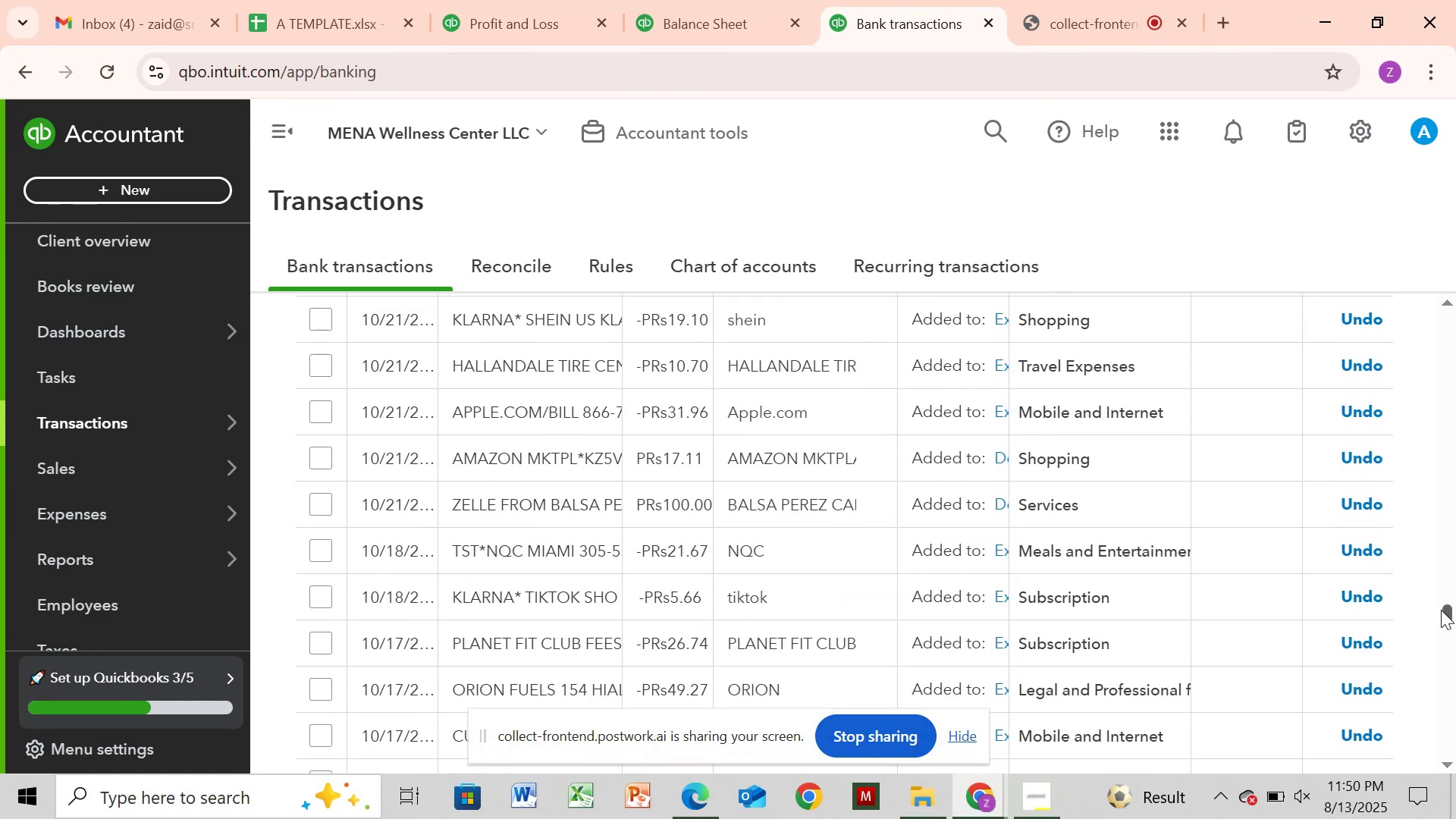 
left_click_drag(start_coordinate=[1441, 610], to_coordinate=[1455, 674])
 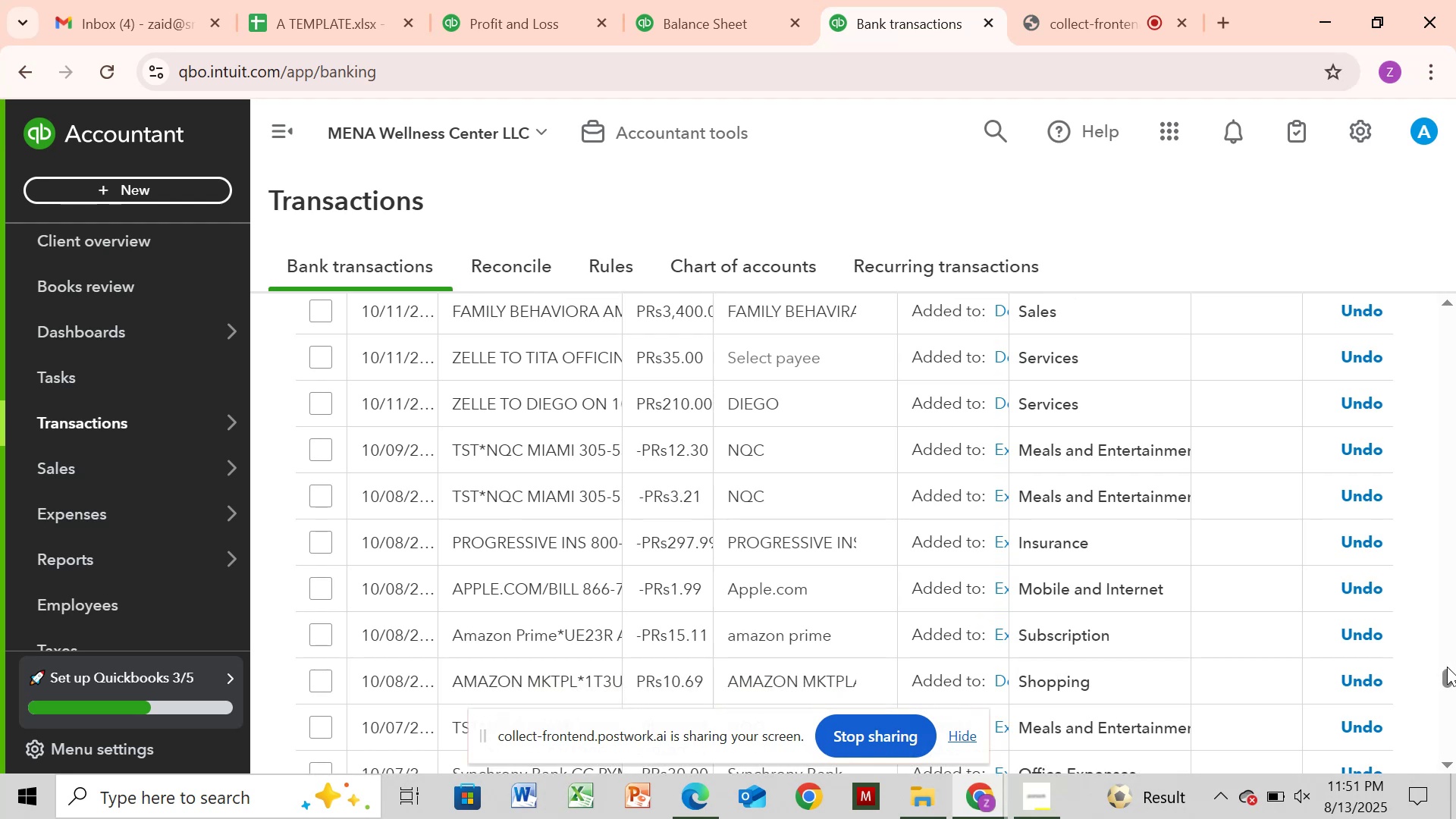 
left_click_drag(start_coordinate=[1449, 671], to_coordinate=[1446, 685])
 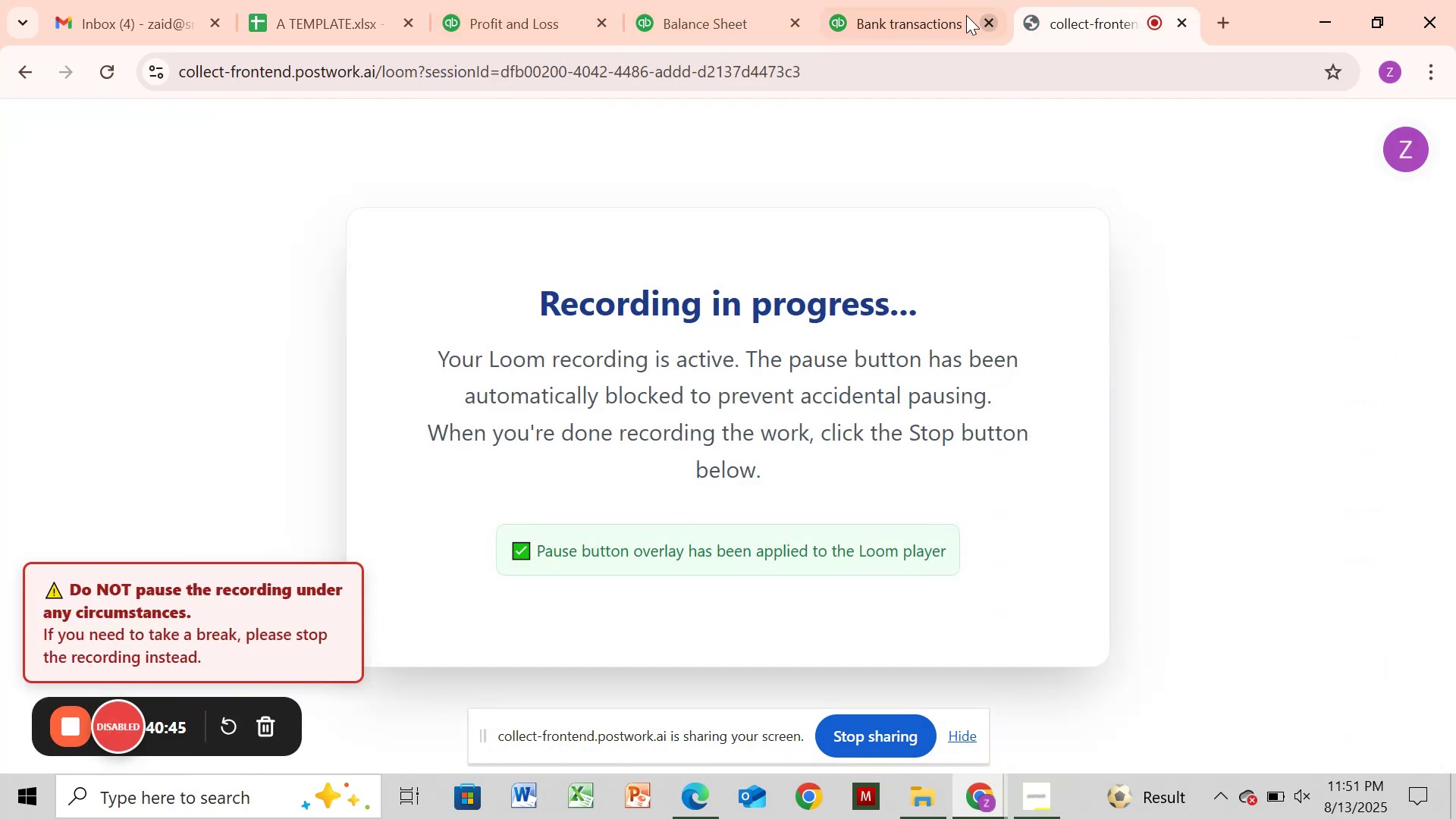 
wait(5.39)
 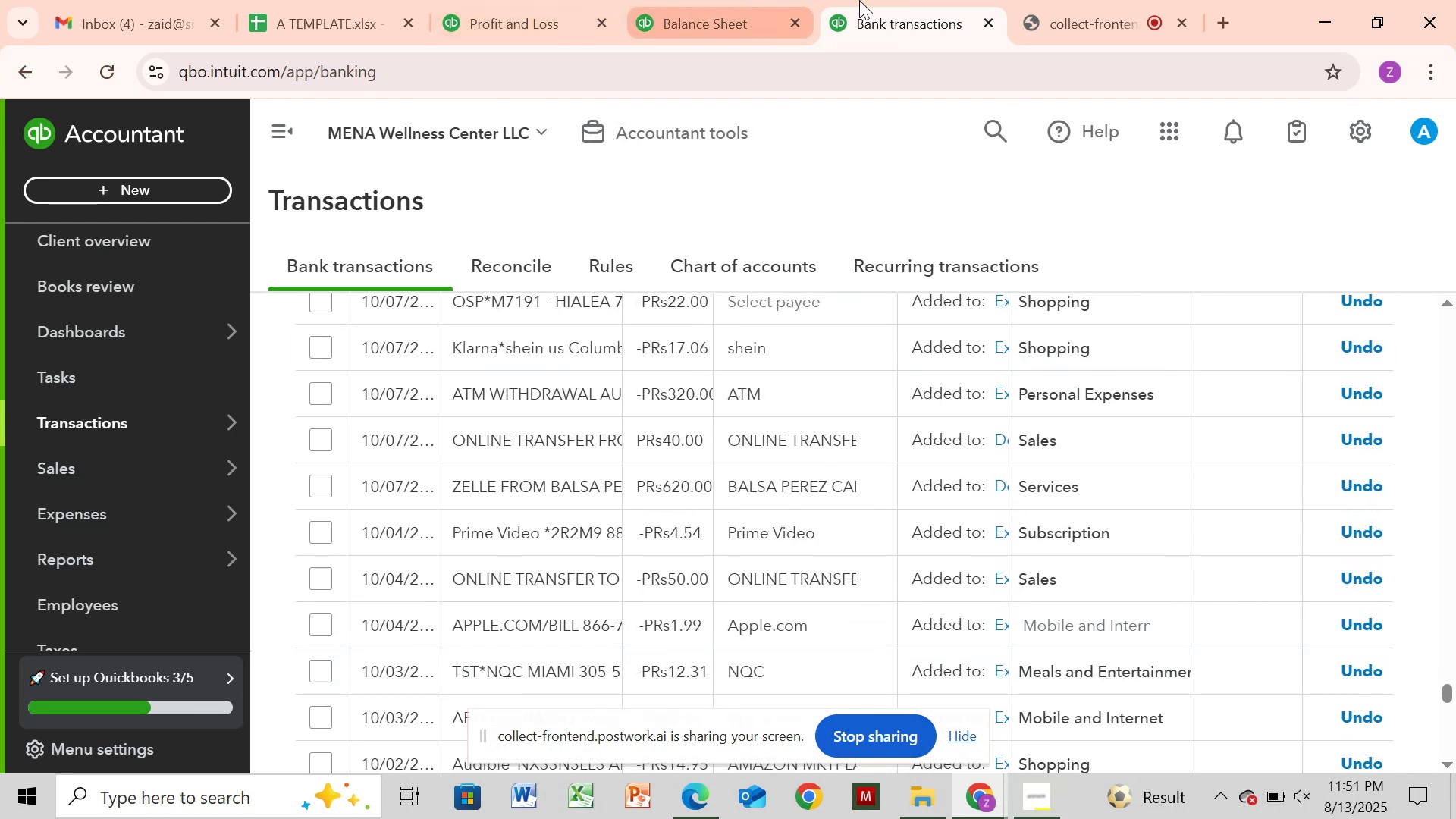 
left_click([862, 22])
 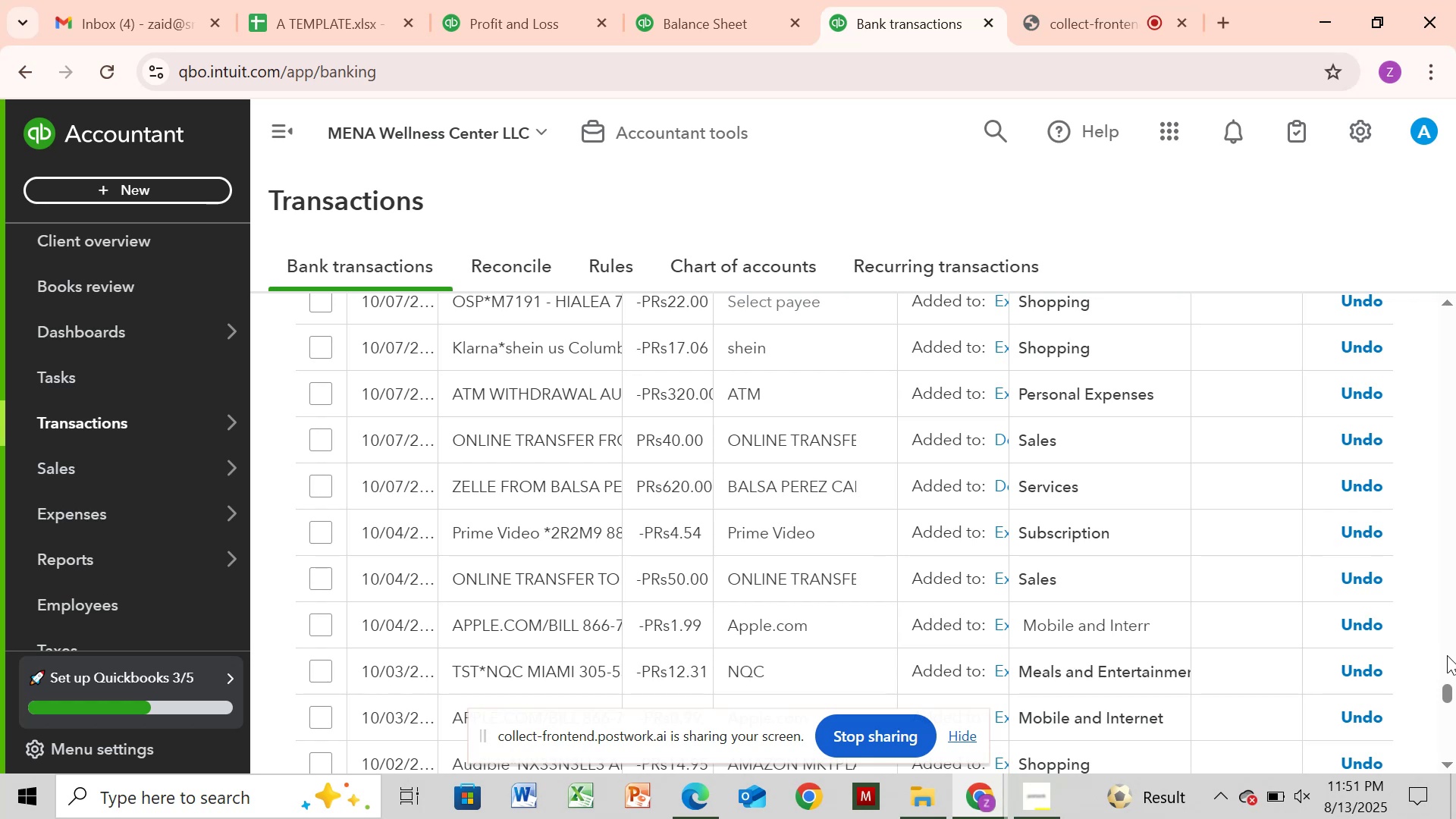 
left_click_drag(start_coordinate=[1451, 692], to_coordinate=[1454, 727])
 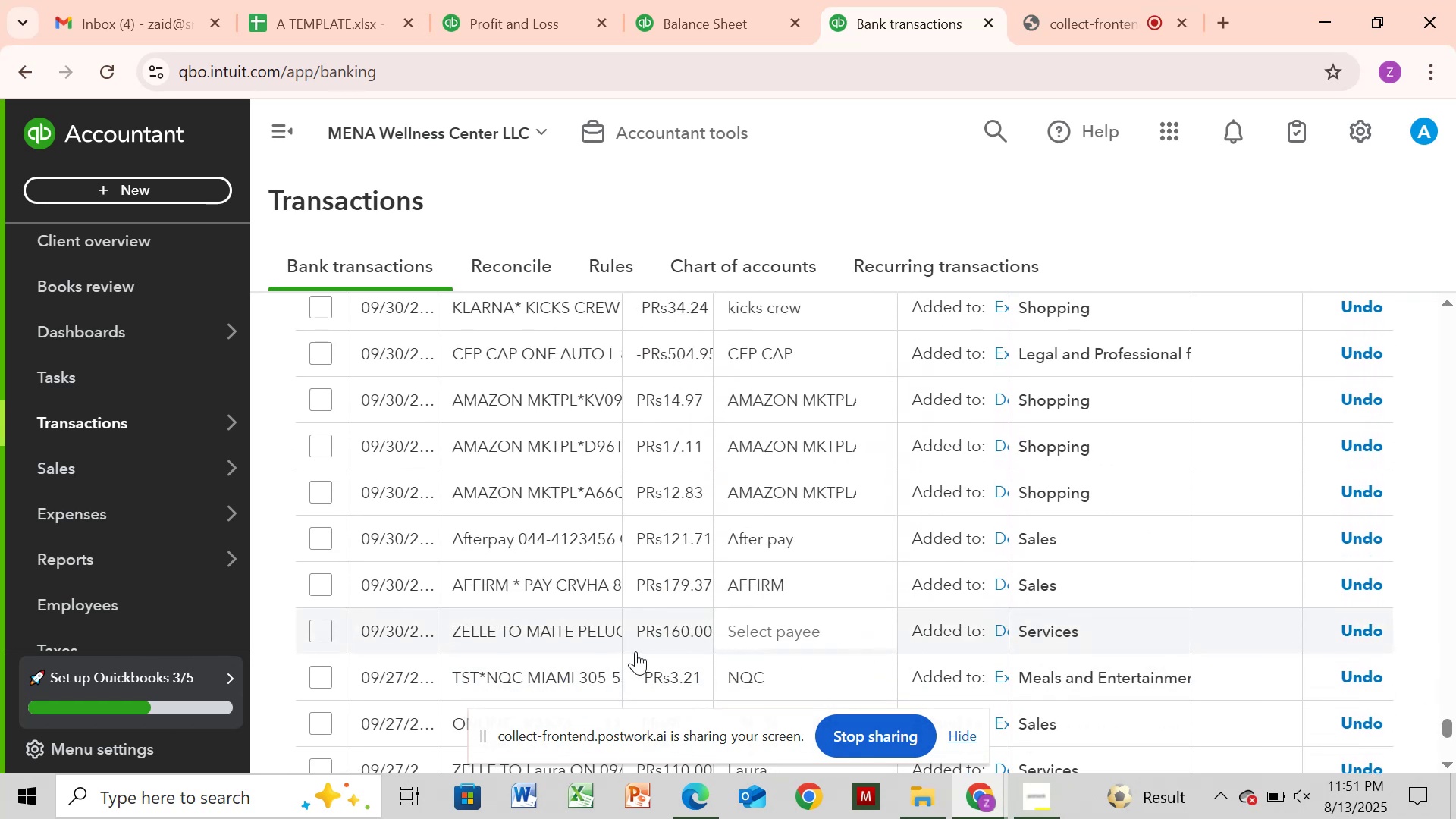 
left_click([555, 632])
 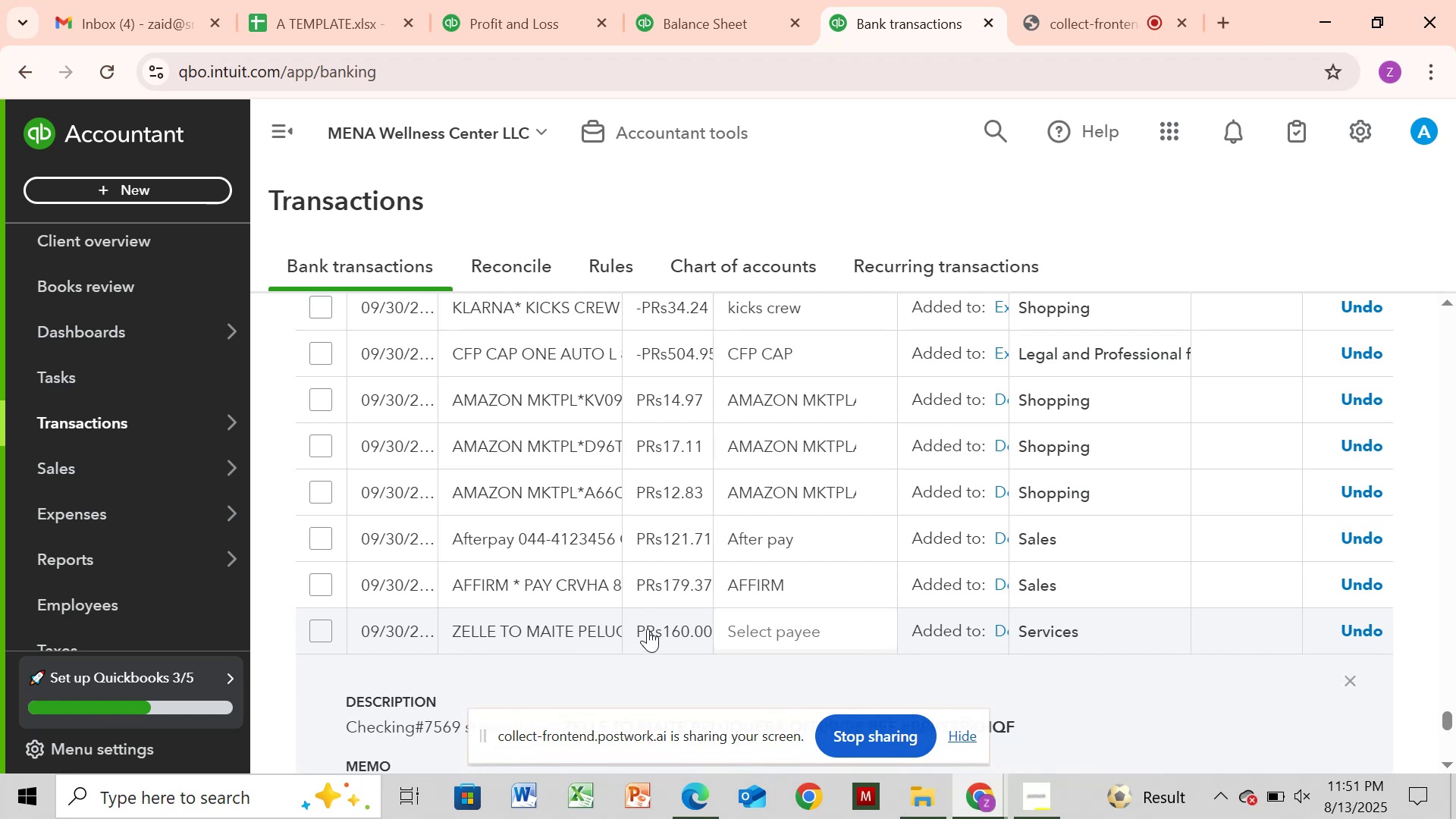 
mouse_move([846, 612])
 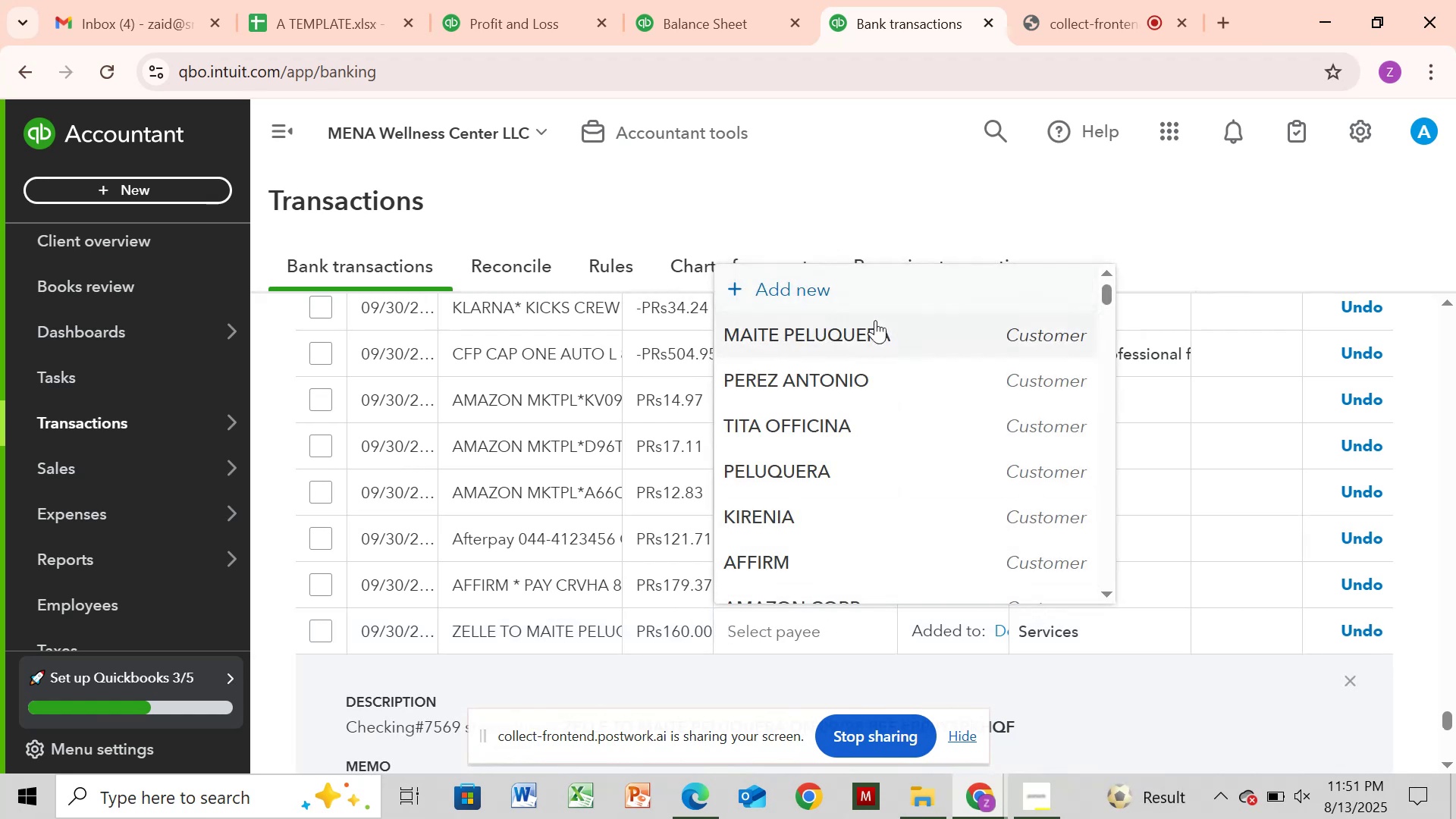 
left_click([880, 329])
 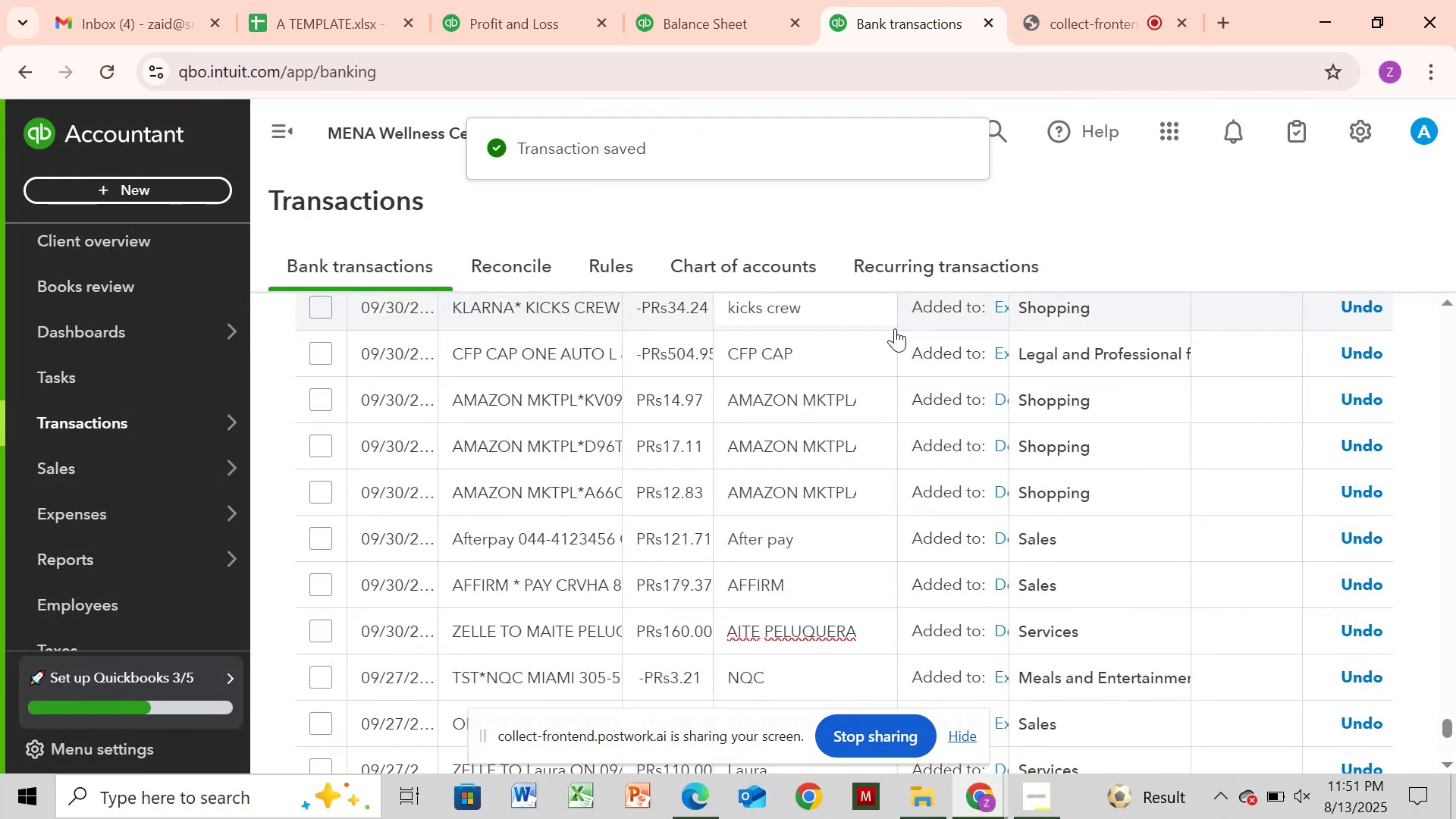 
wait(12.67)
 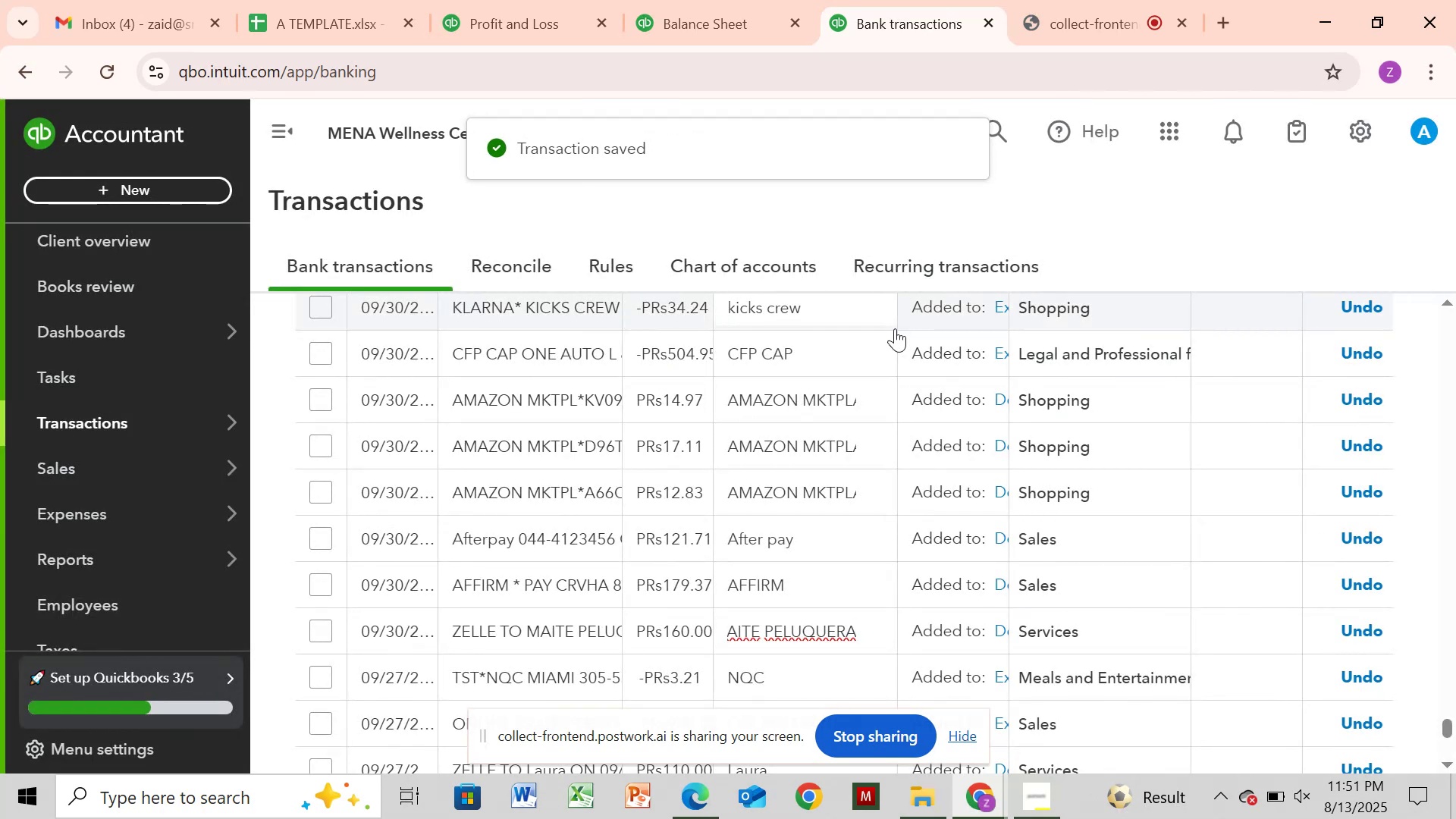 
left_click_drag(start_coordinate=[1451, 733], to_coordinate=[1455, 744])
 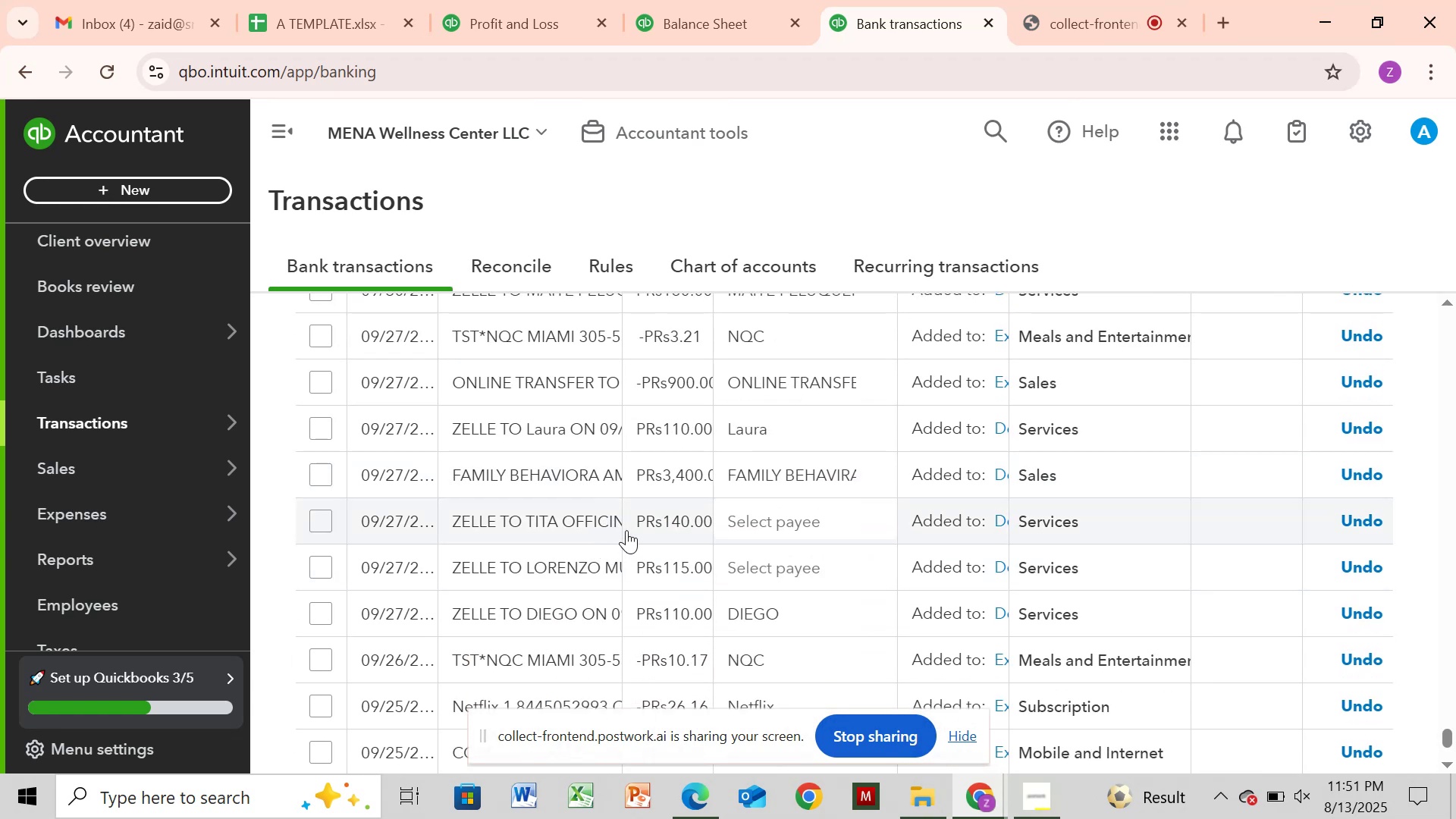 
wait(5.54)
 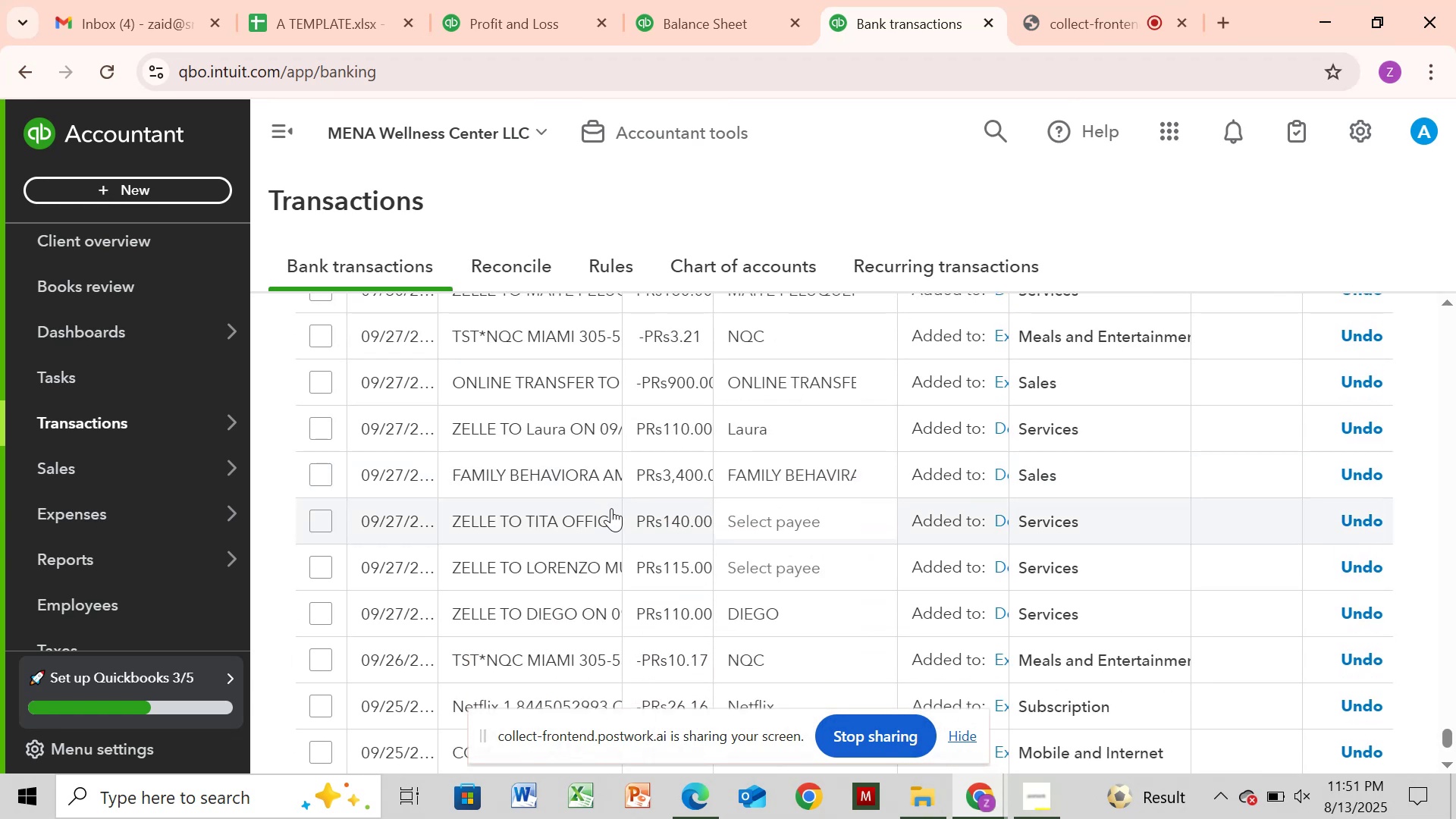 
left_click([772, 513])
 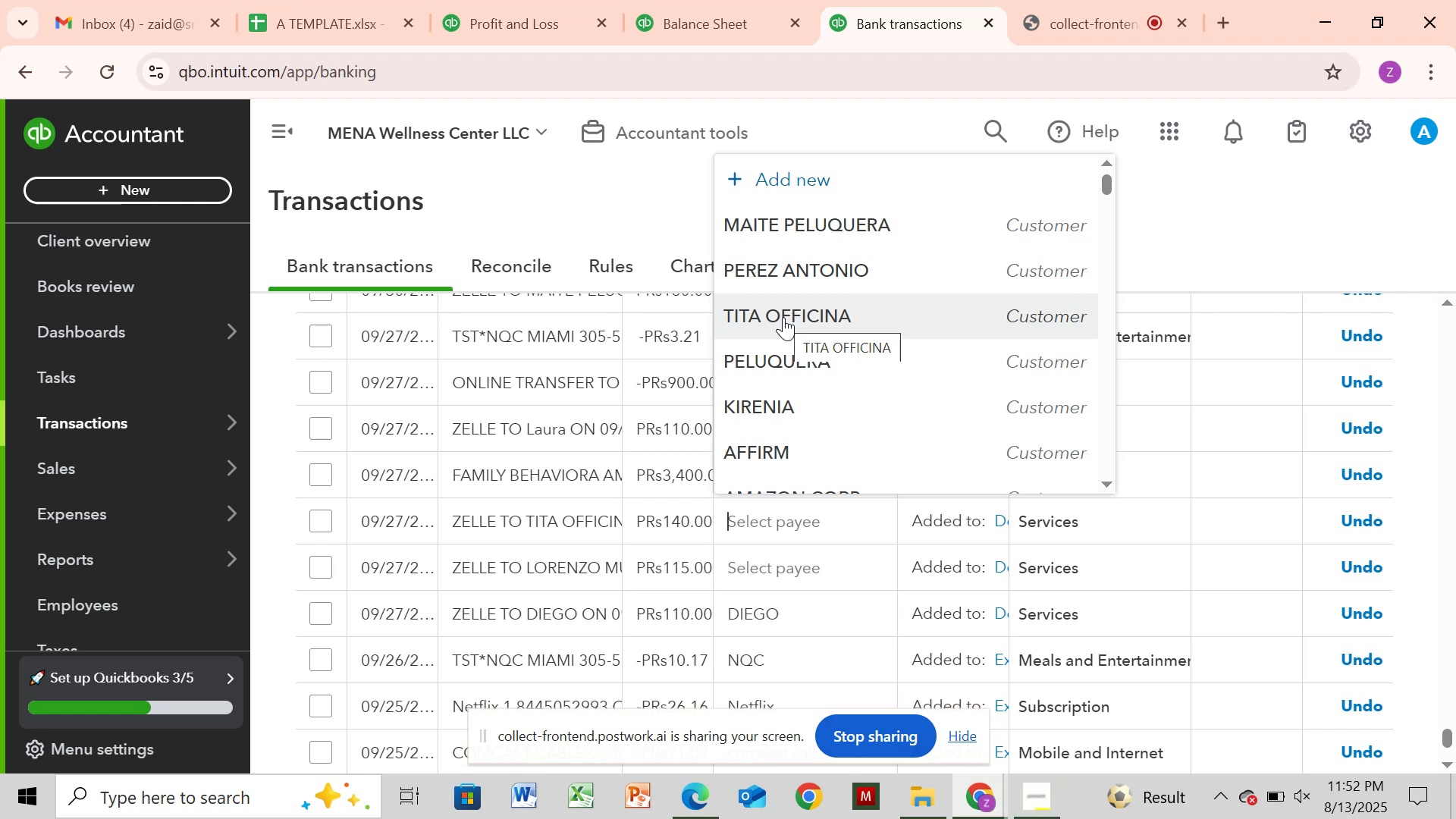 
wait(40.38)
 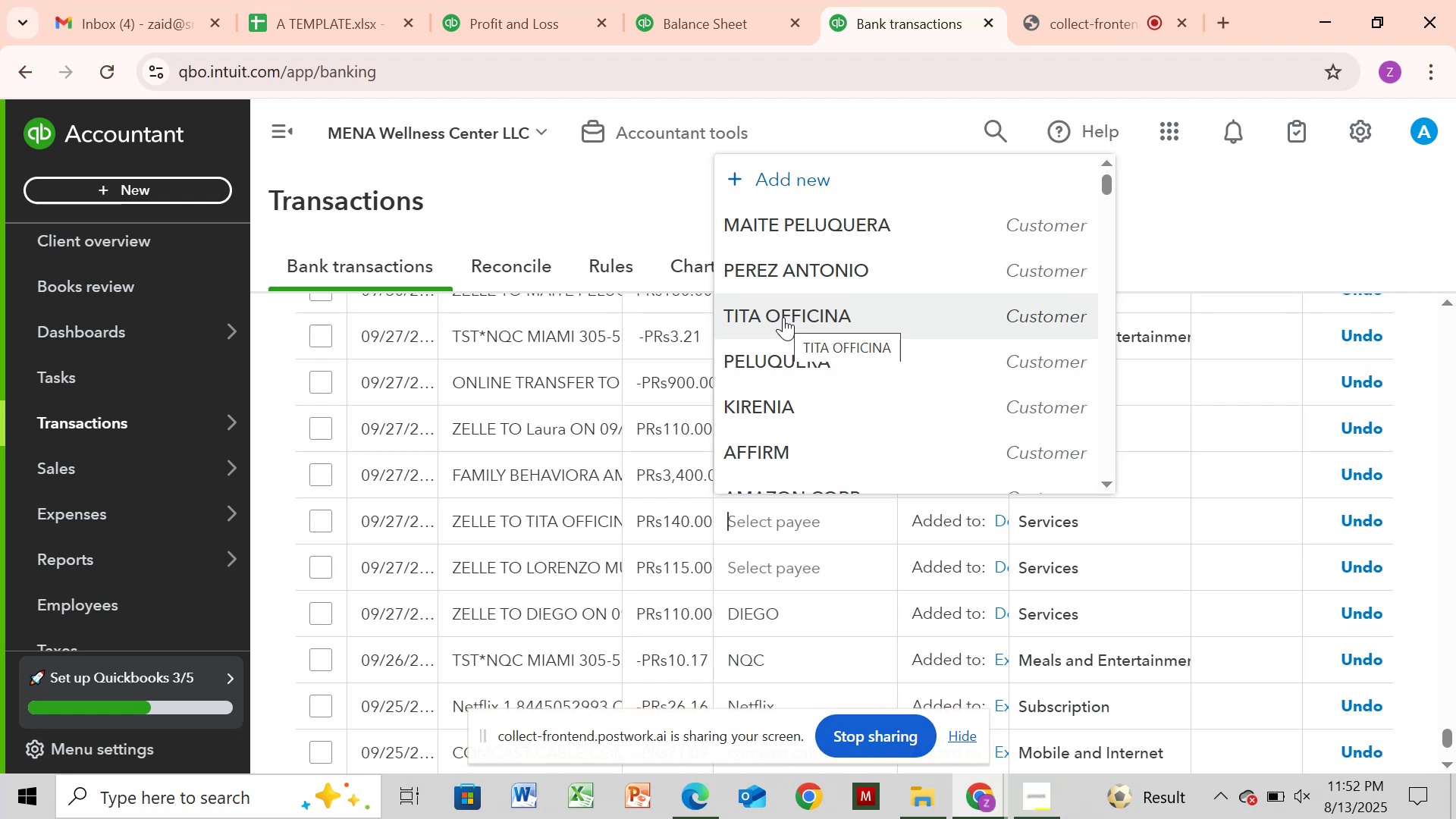 
left_click([783, 317])
 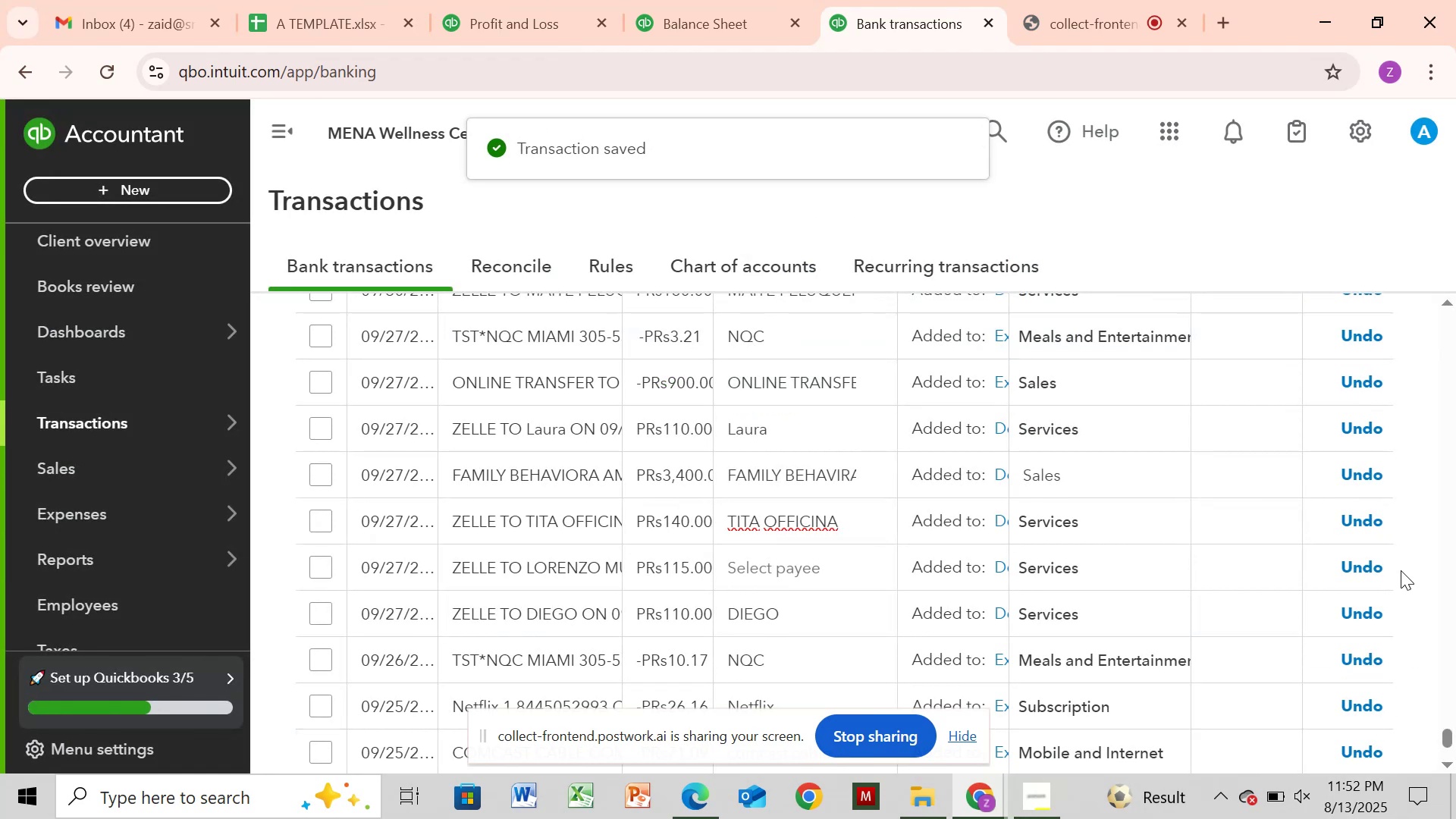 
wait(7.68)
 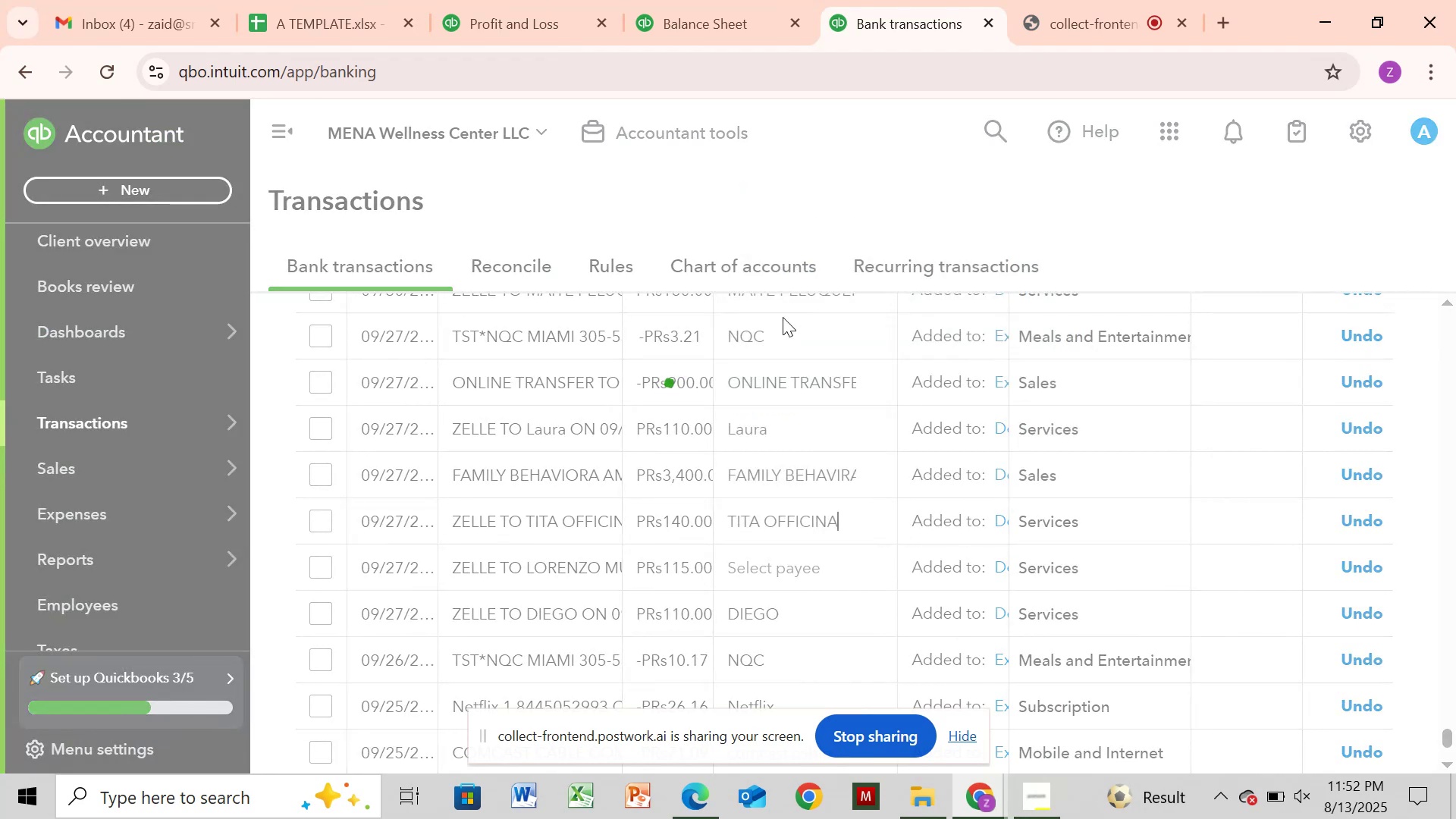 
mouse_move([761, 570])
 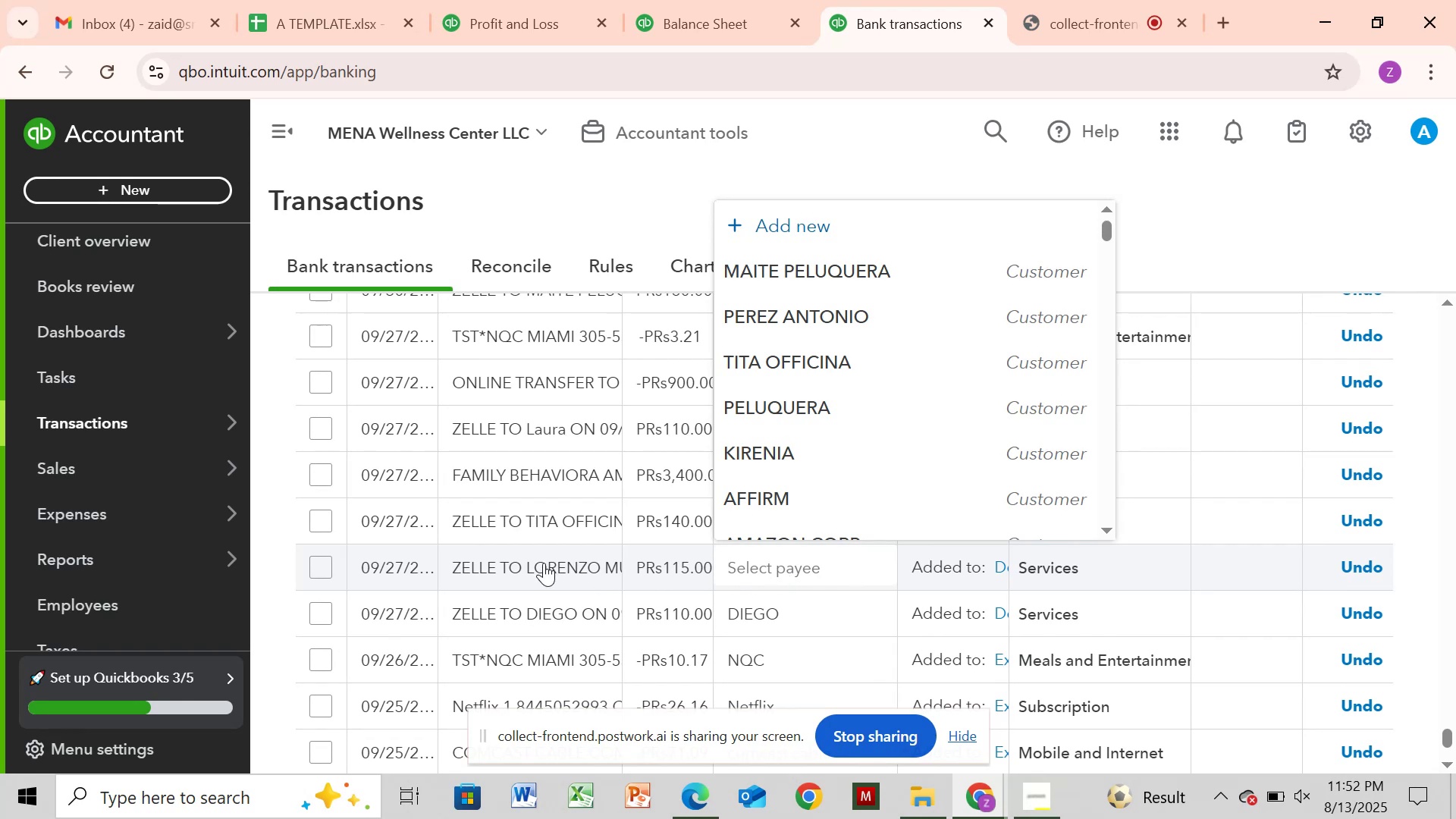 
left_click([544, 563])
 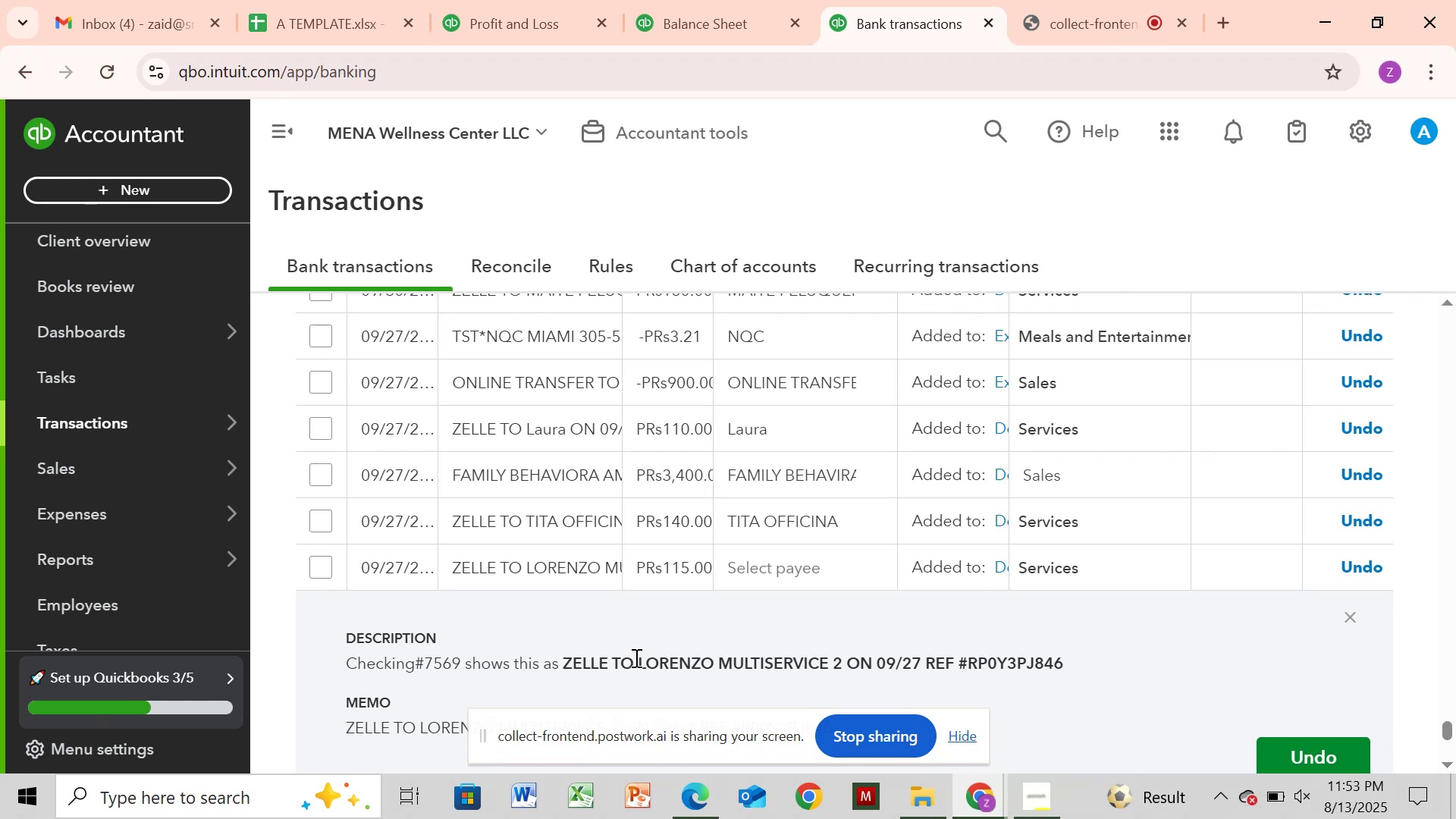 
wait(45.22)
 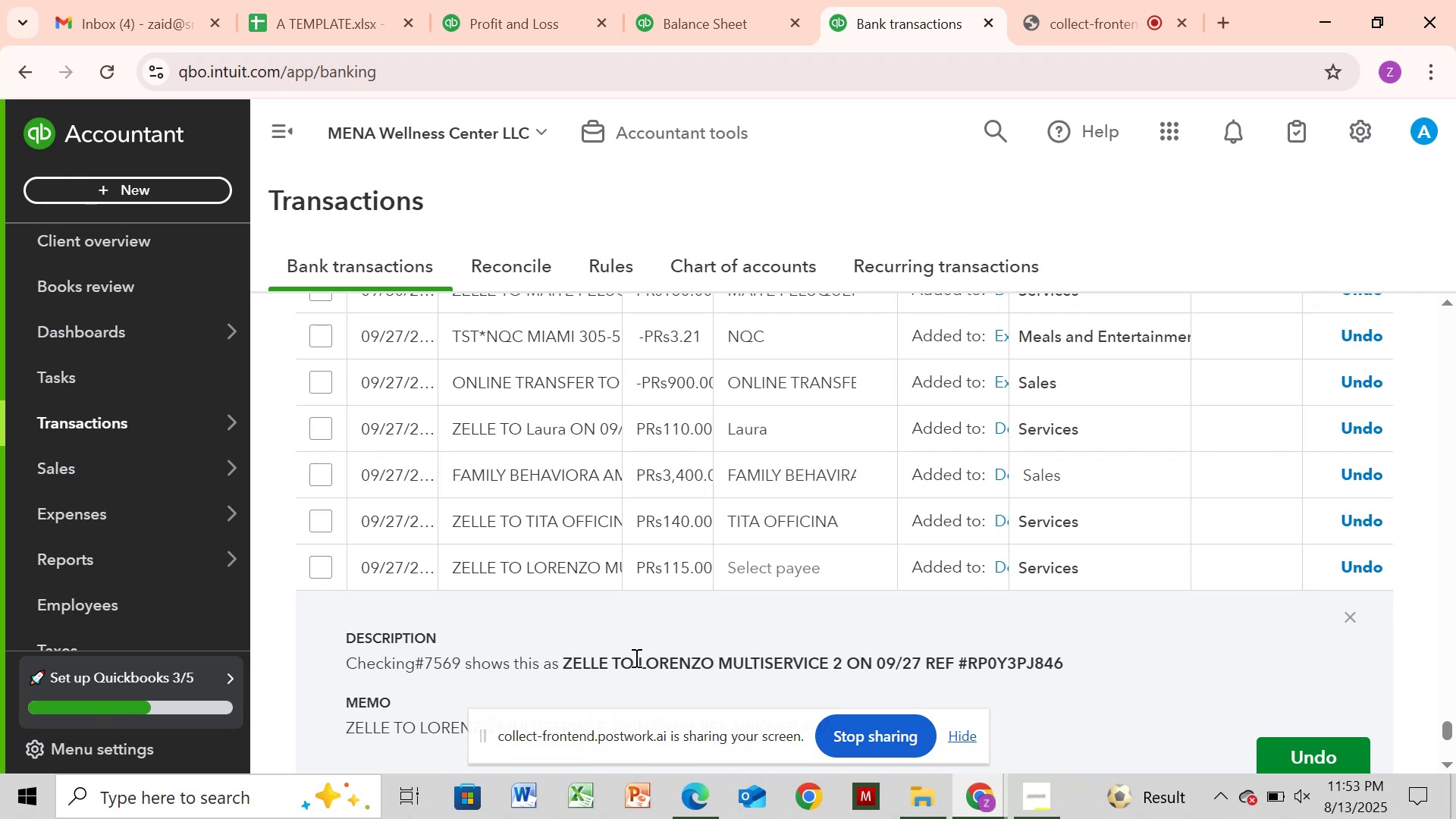 
left_click_drag(start_coordinate=[635, 657], to_coordinate=[831, 655])
 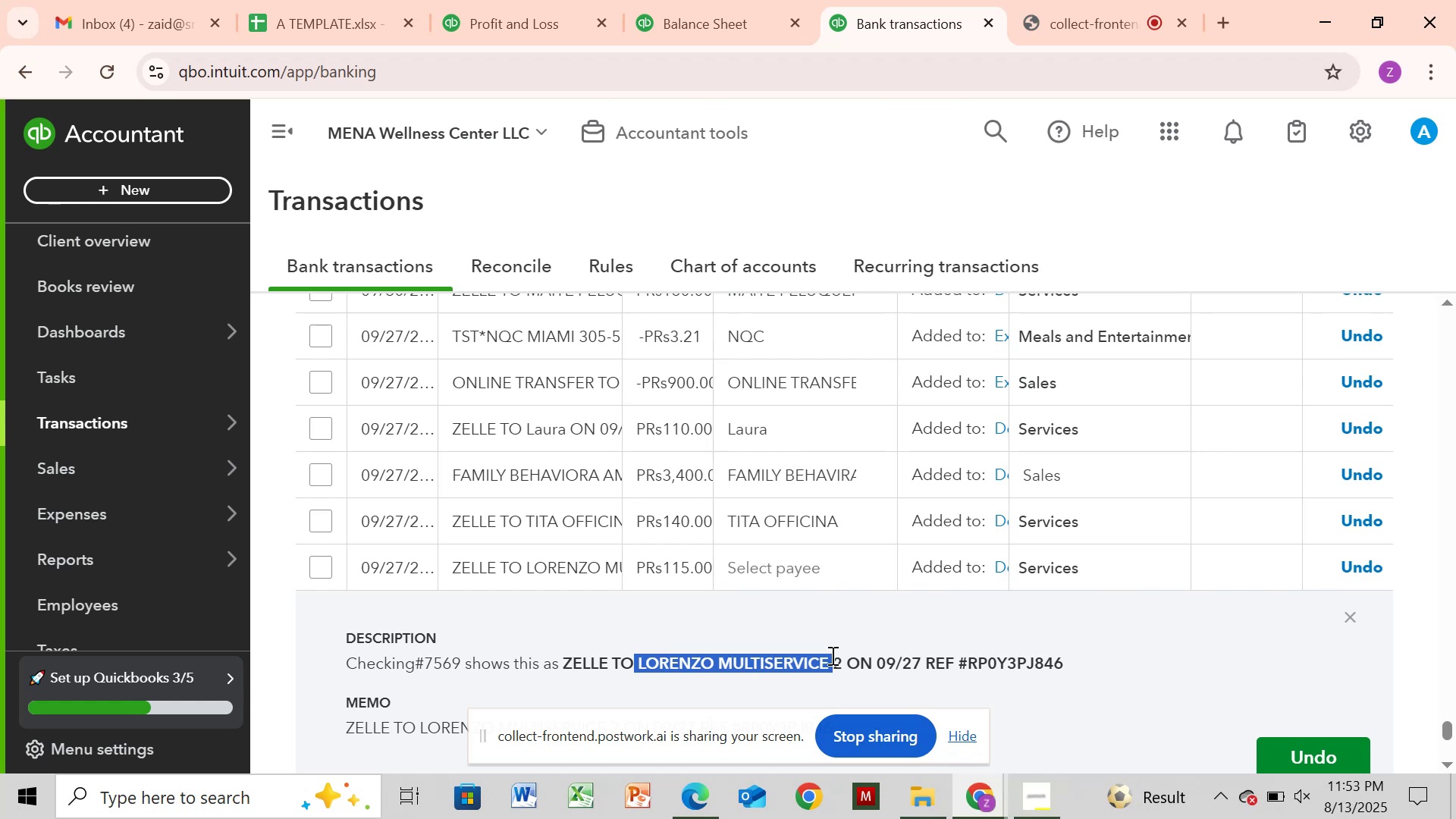 
wait(23.5)
 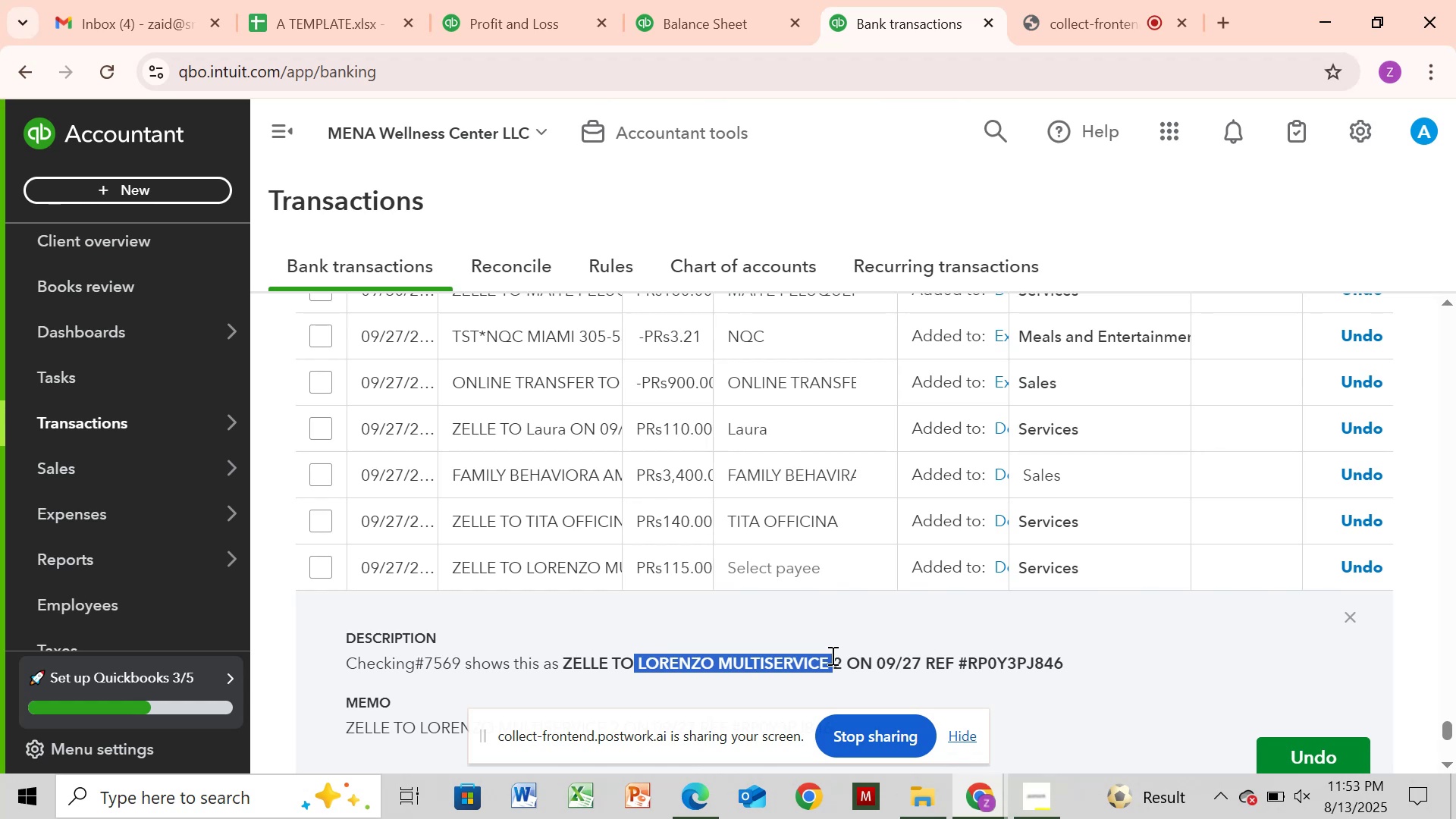 
key(Control+C)
 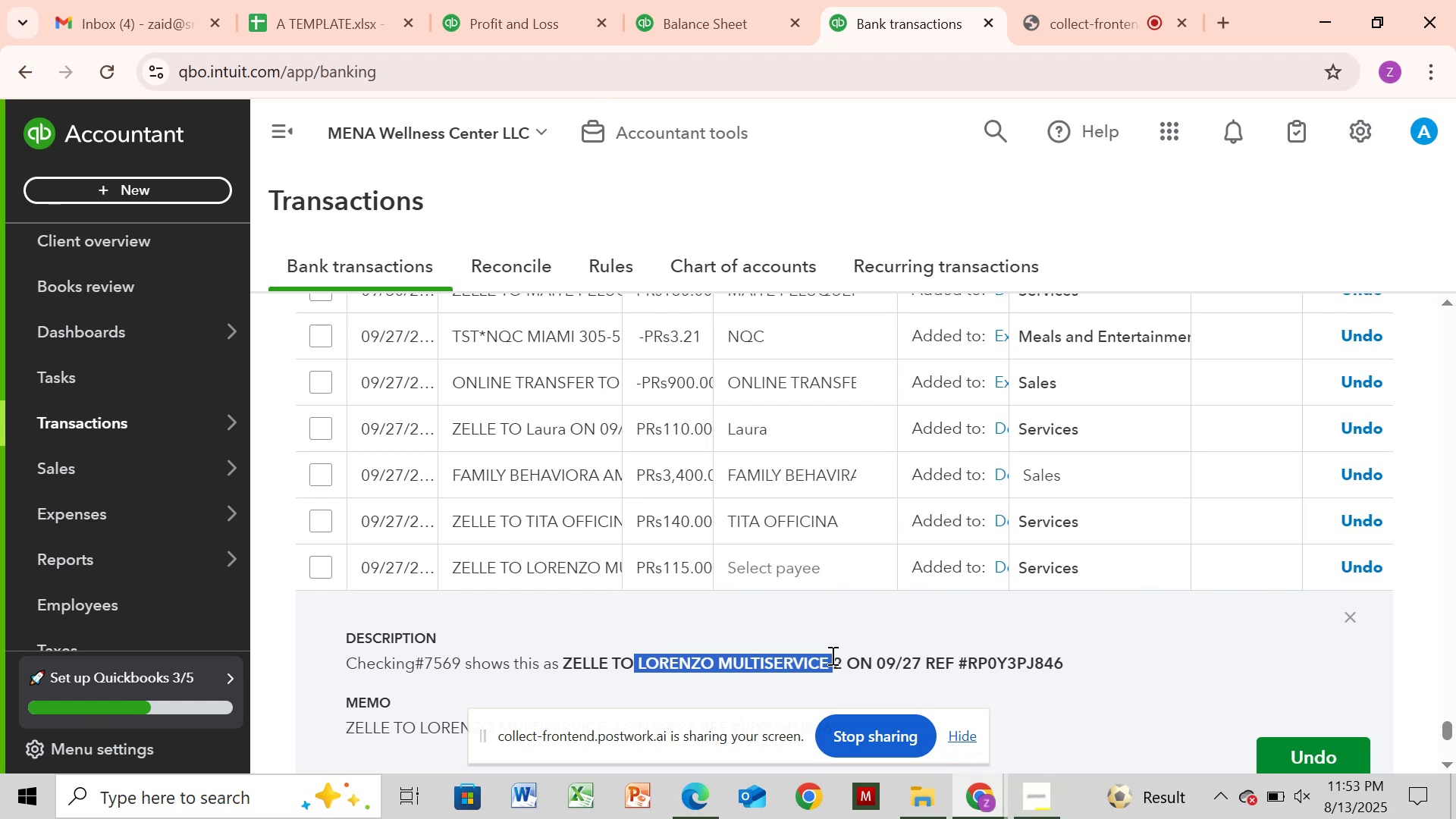 
key(Control+C)
 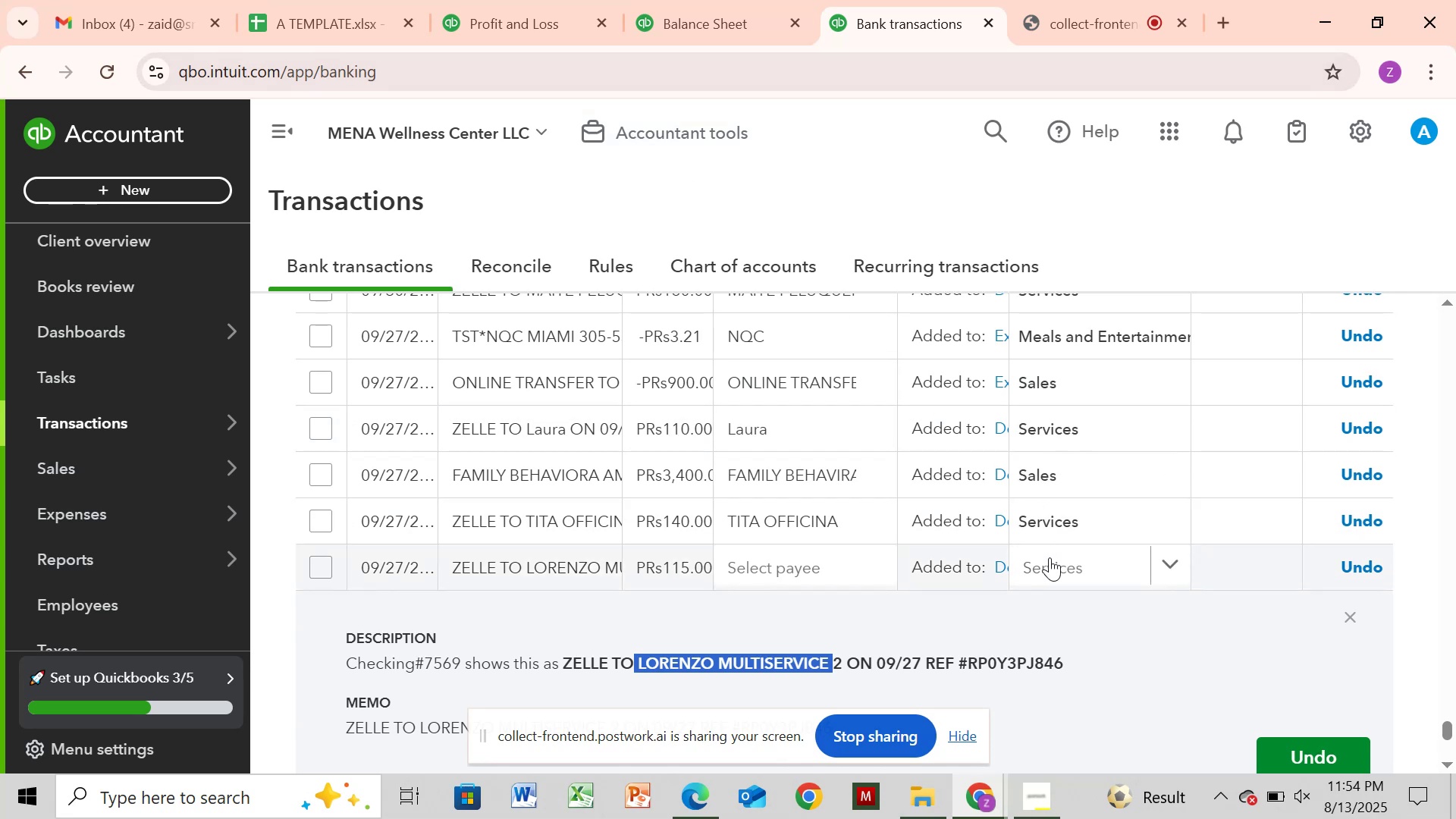 
left_click([833, 578])
 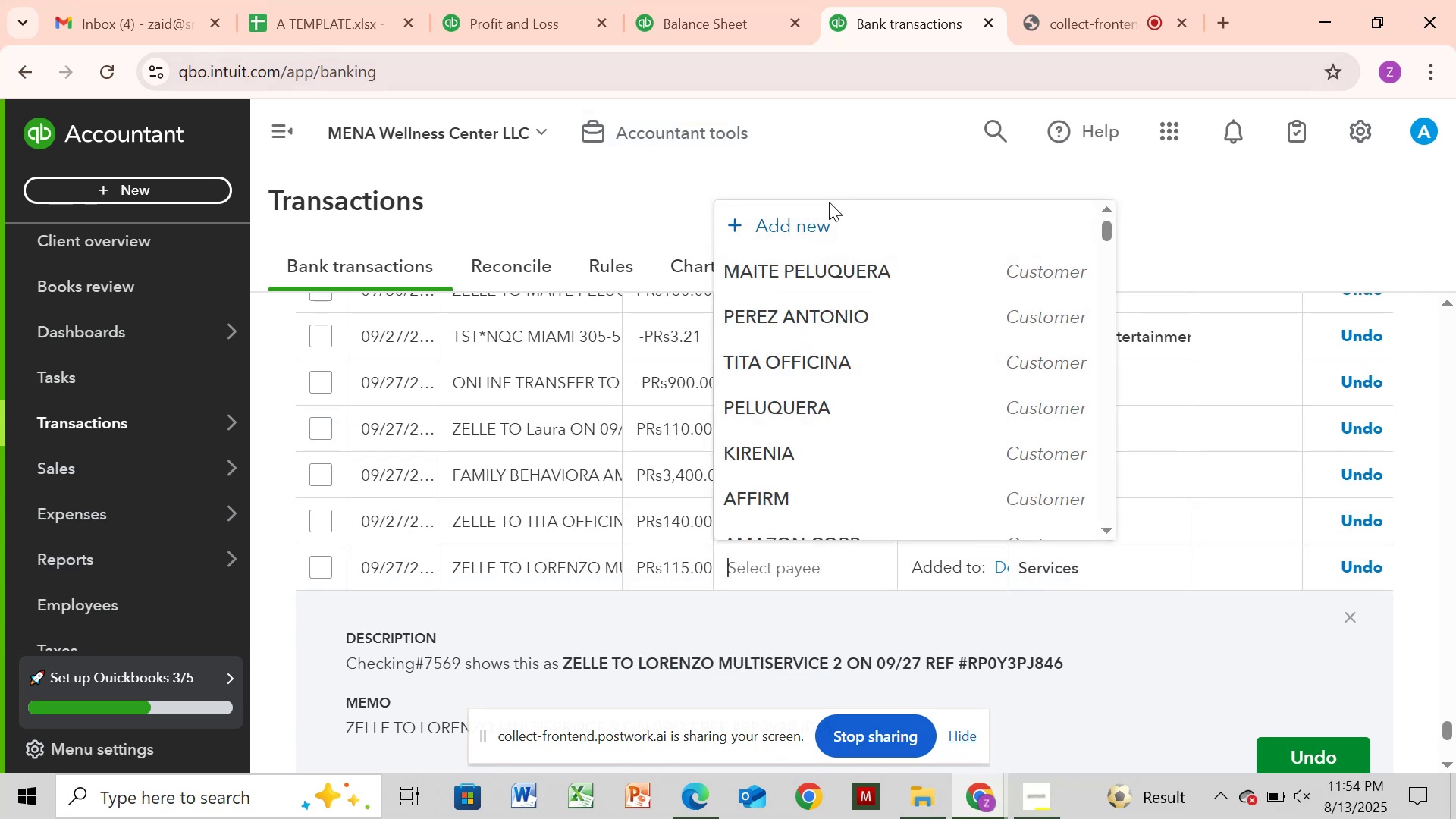 
left_click([824, 222])
 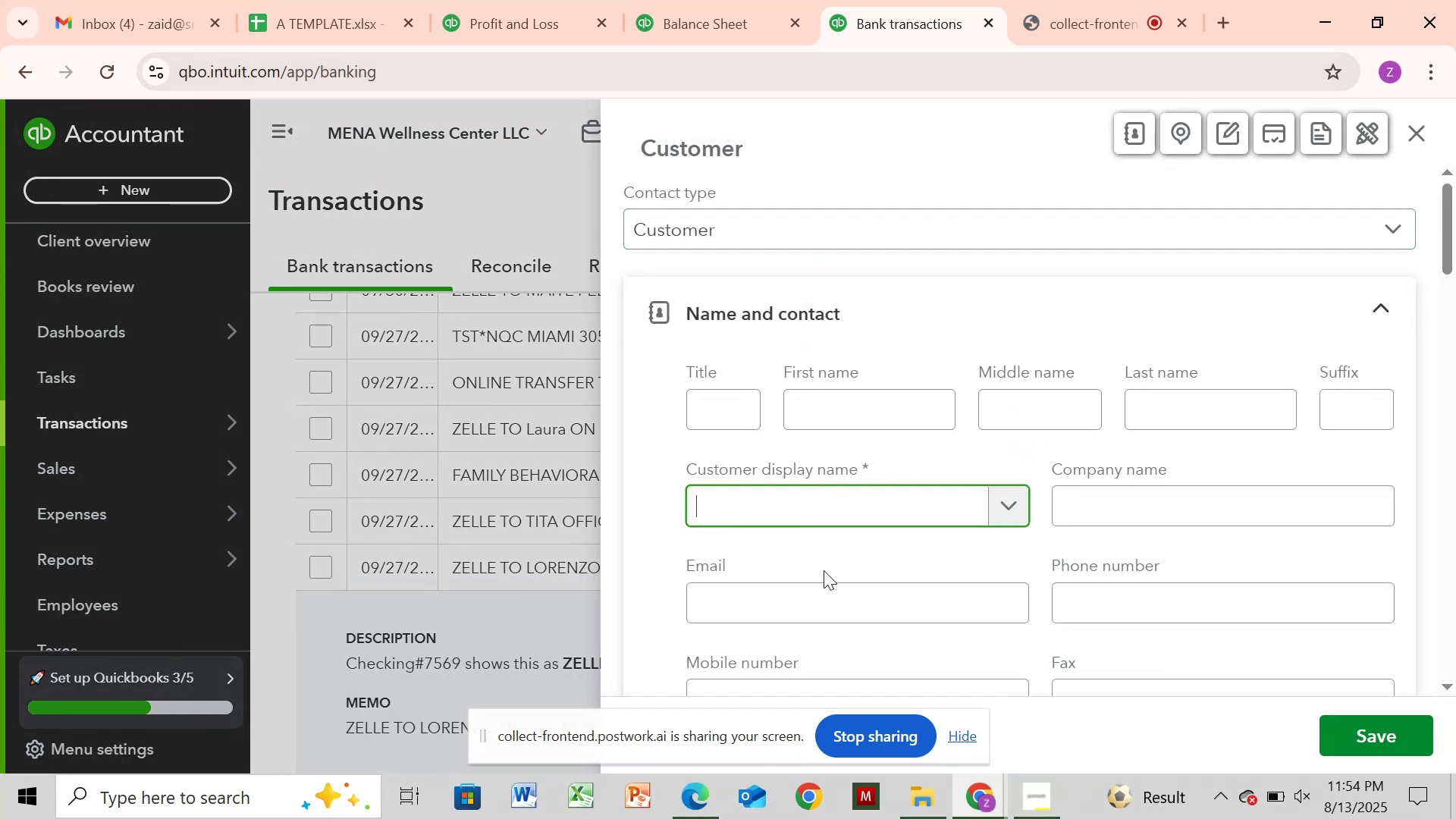 
left_click([832, 507])
 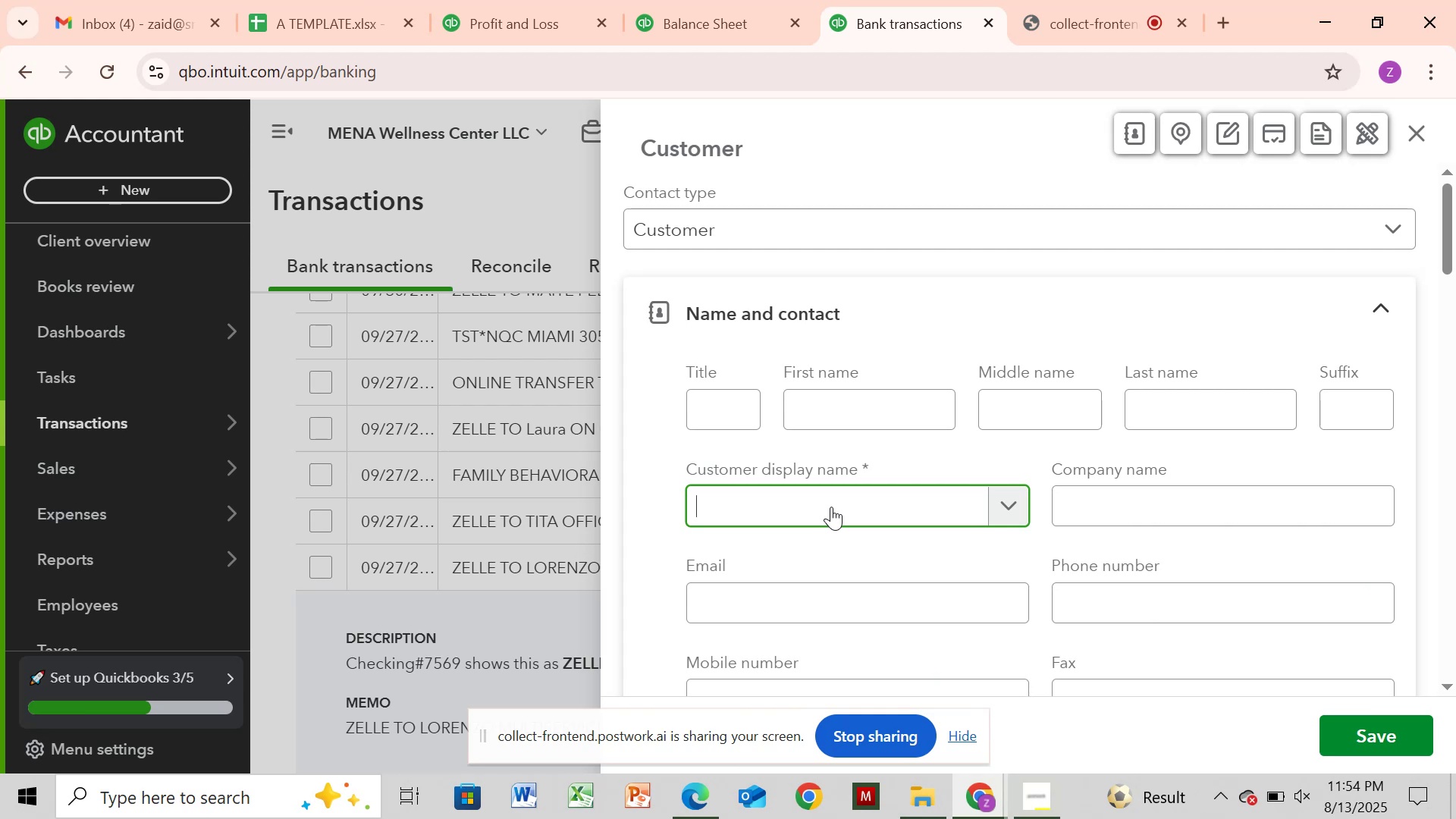 
wait(10.88)
 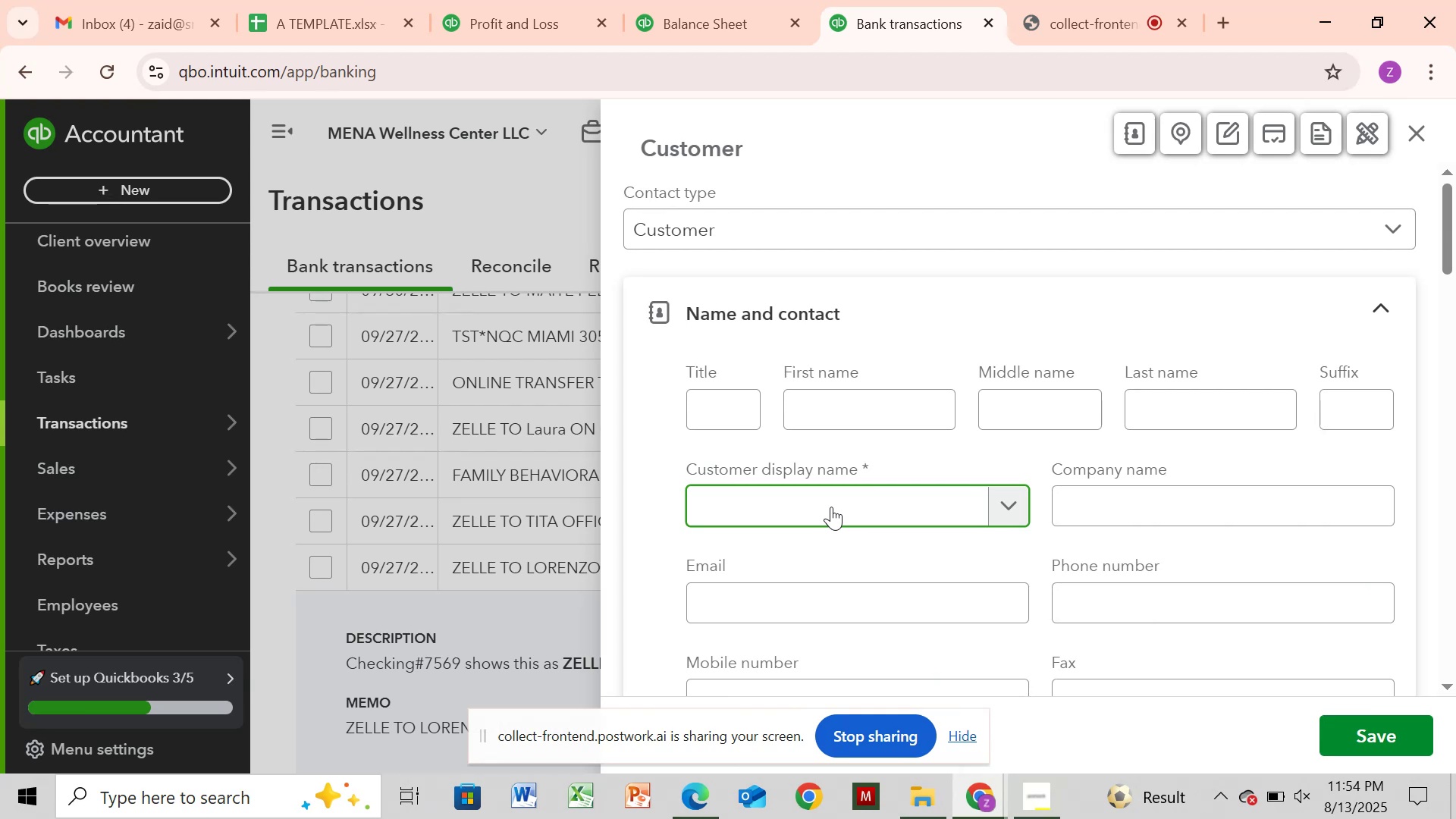 
key(Control+V)
 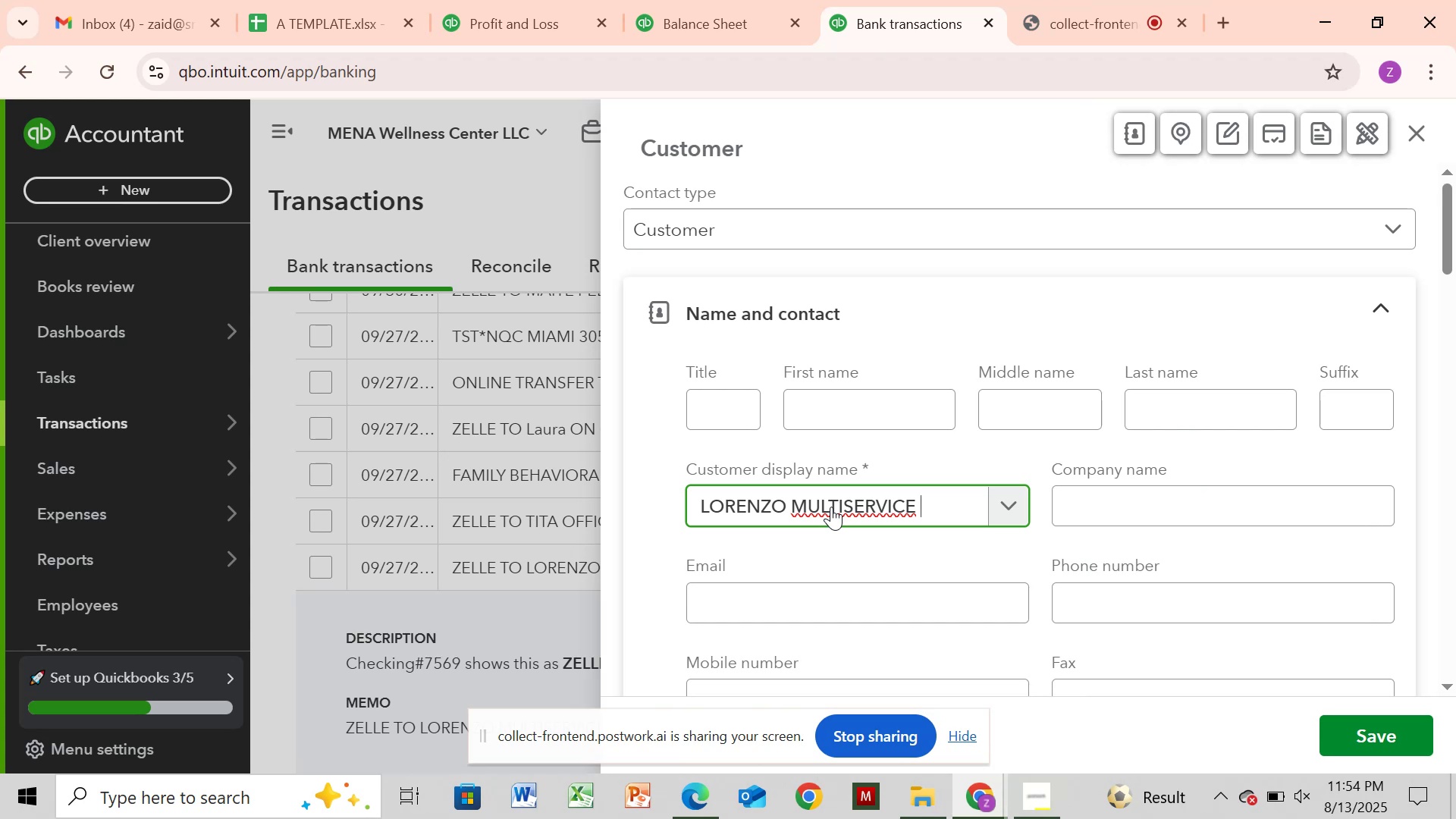 
wait(8.83)
 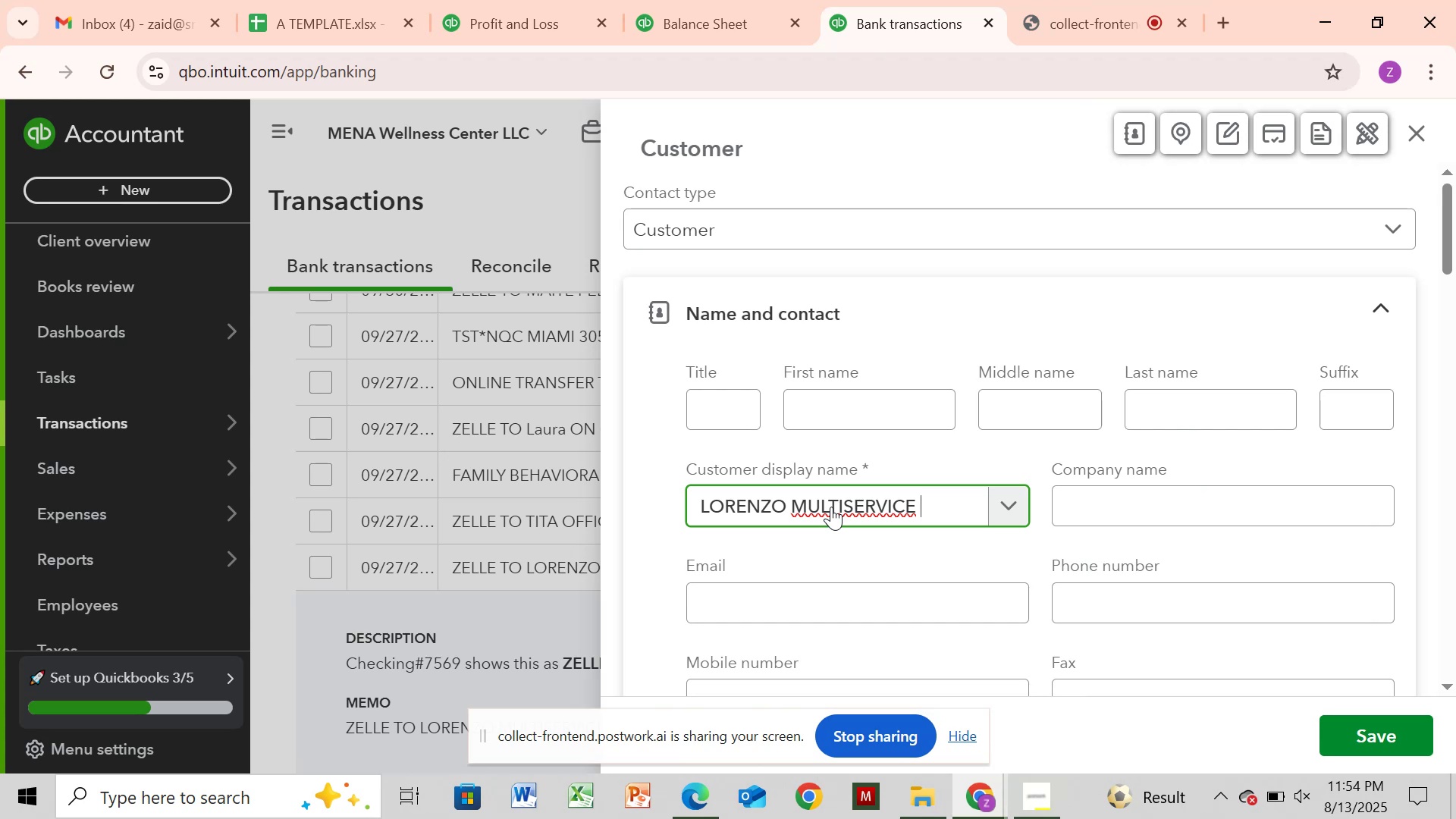 
left_click([1376, 728])
 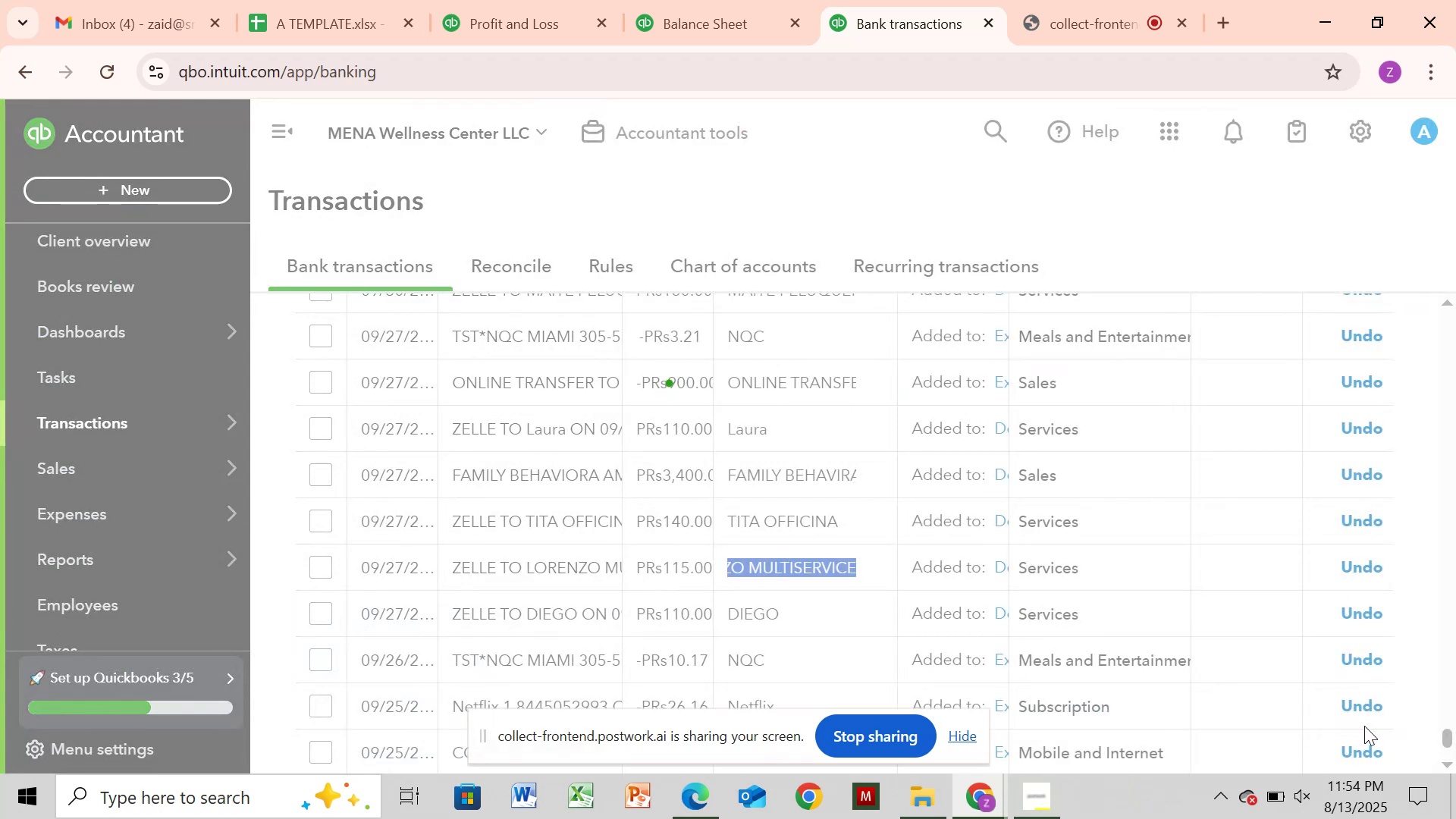 
wait(6.46)
 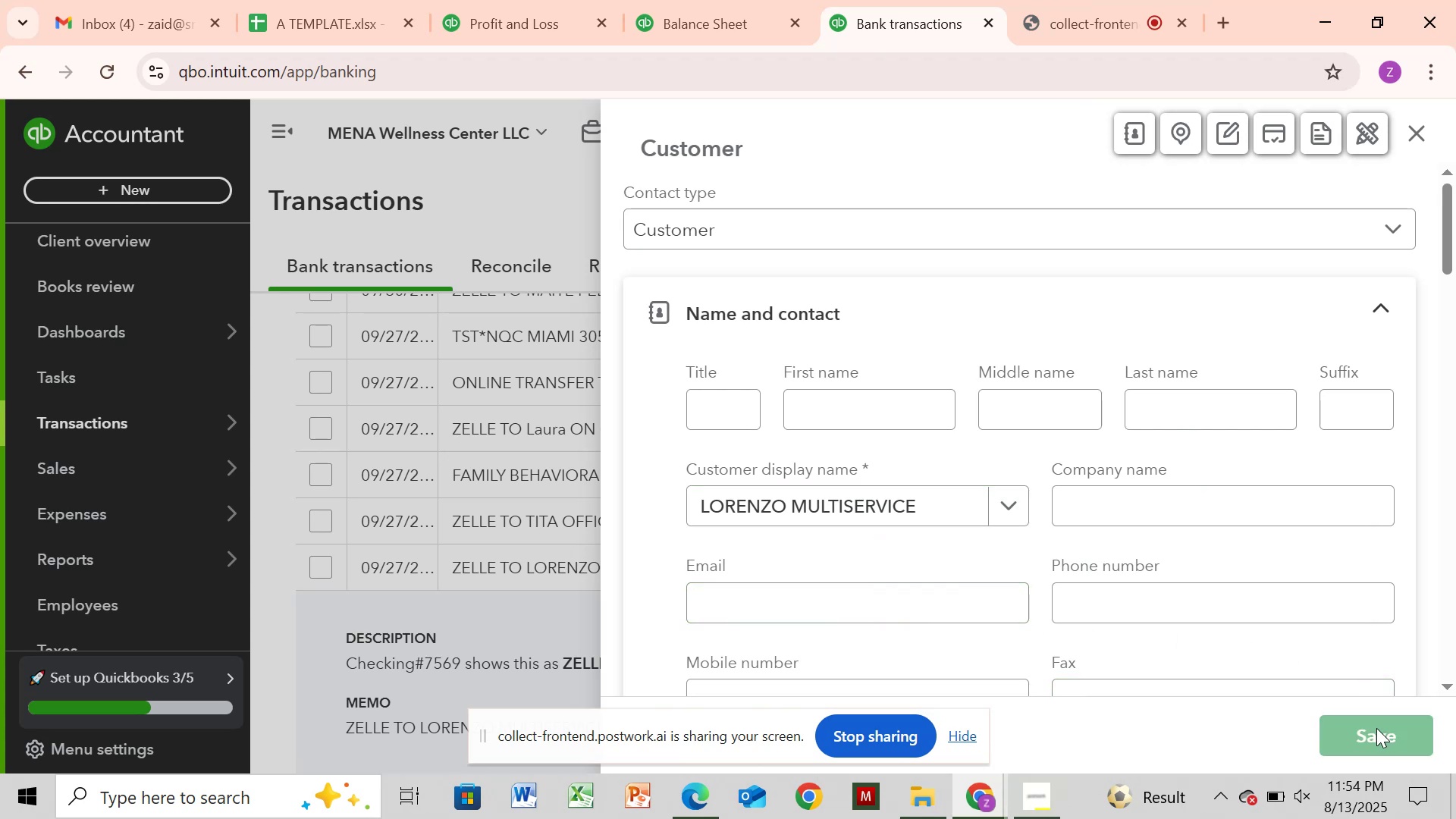 
mouse_move([1450, 742])
 